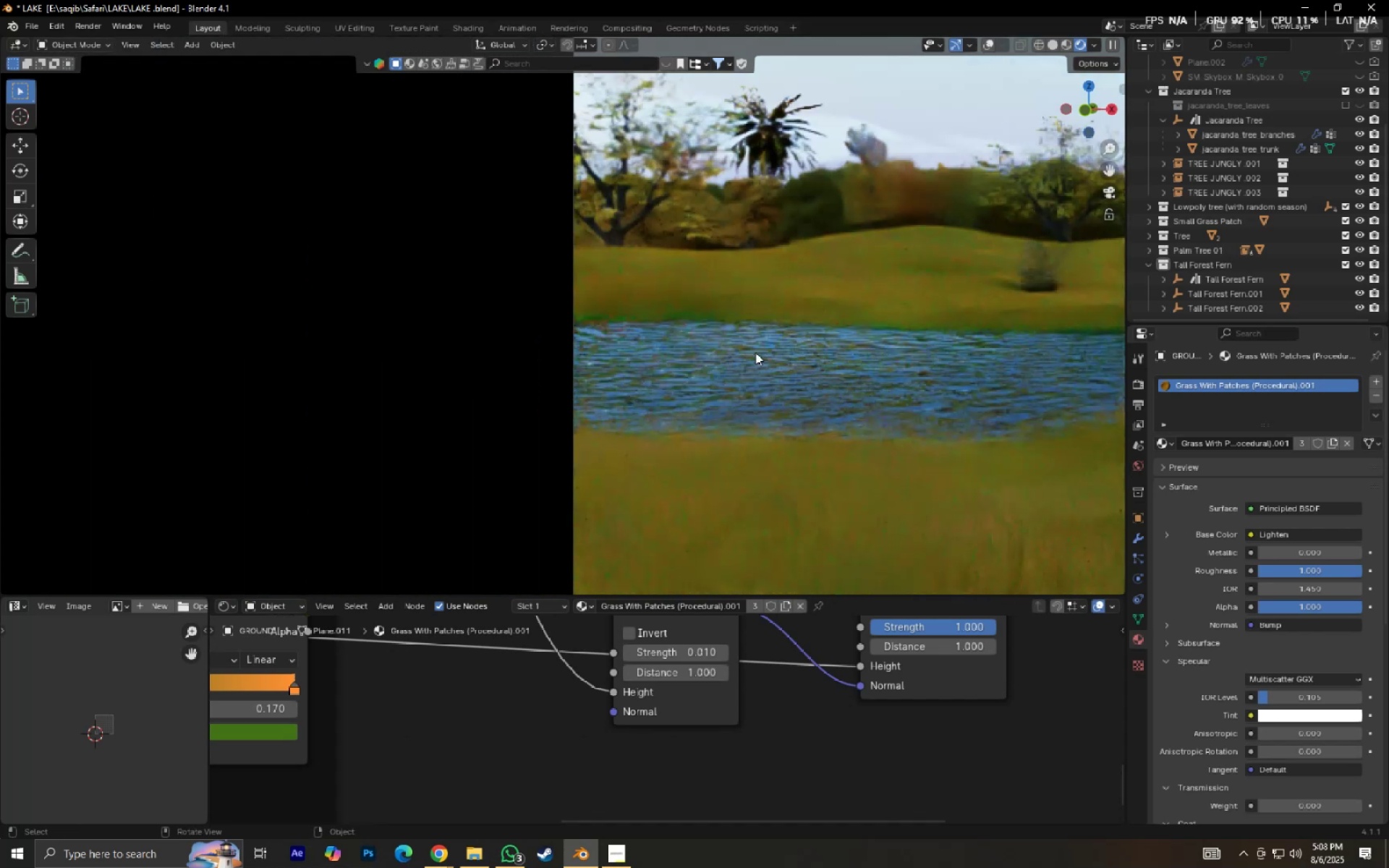 
scroll: coordinate [749, 359], scroll_direction: up, amount: 7.0
 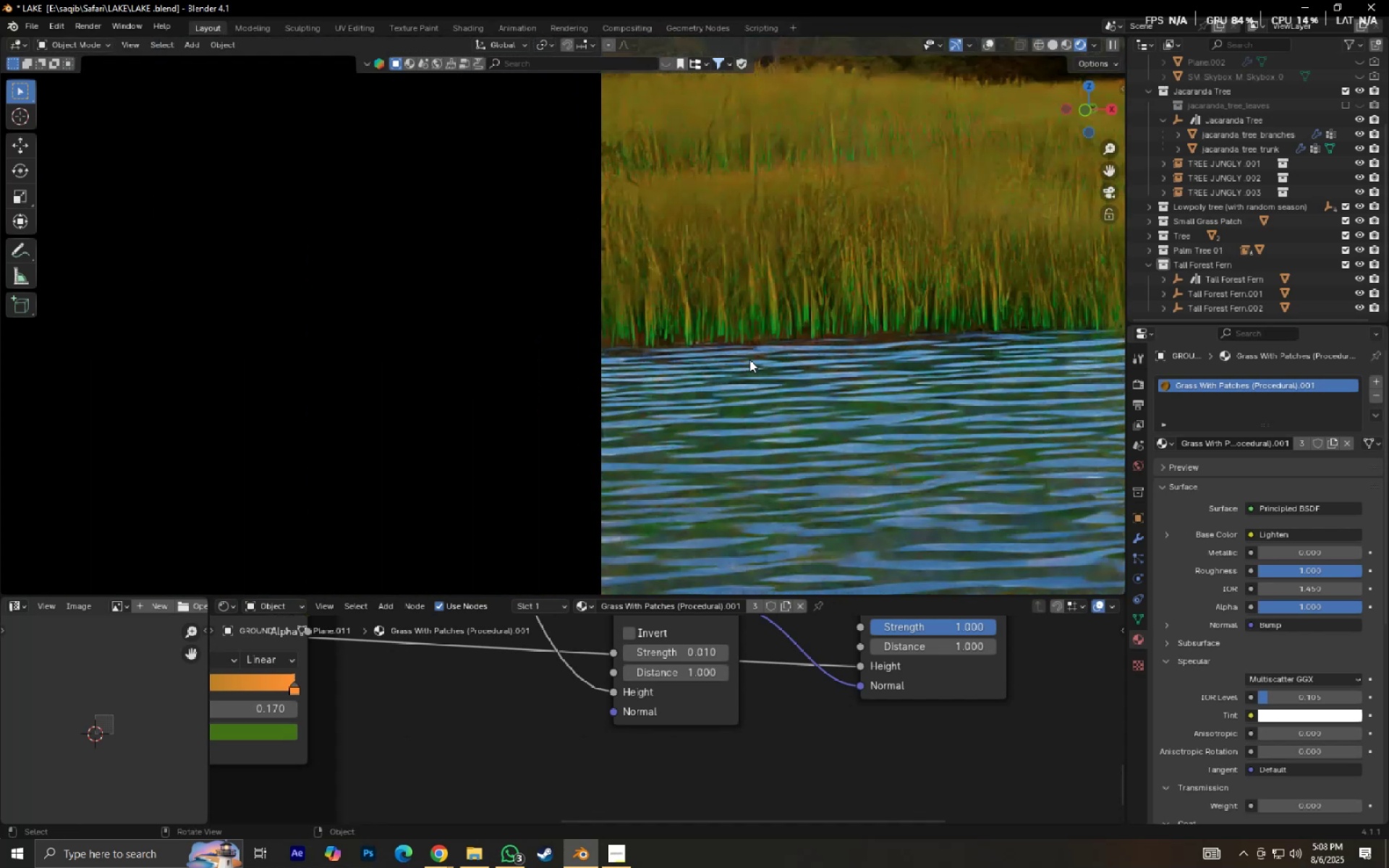 
hold_key(key=ControlLeft, duration=0.41)
 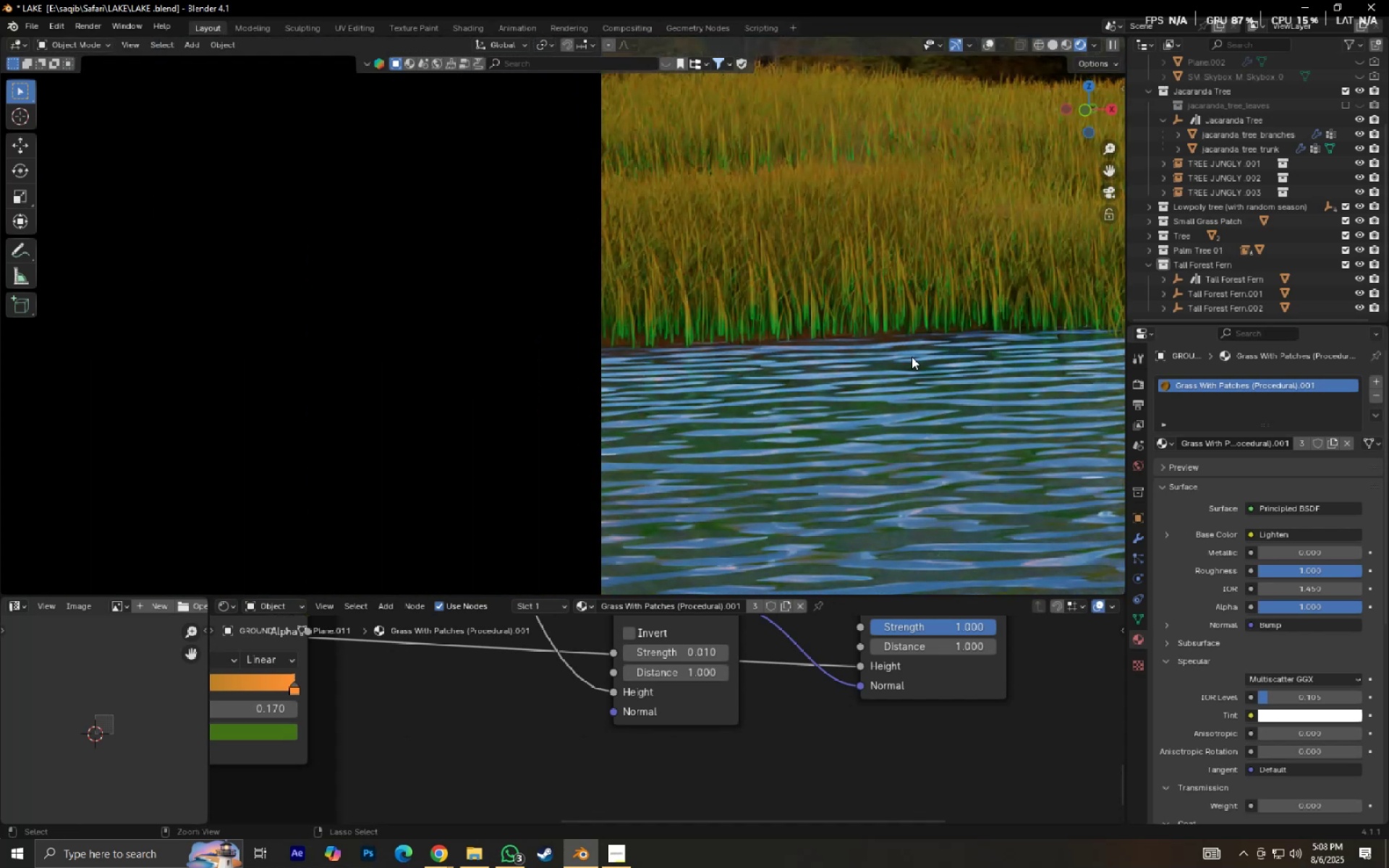 
hold_key(key=ShiftLeft, duration=0.42)
 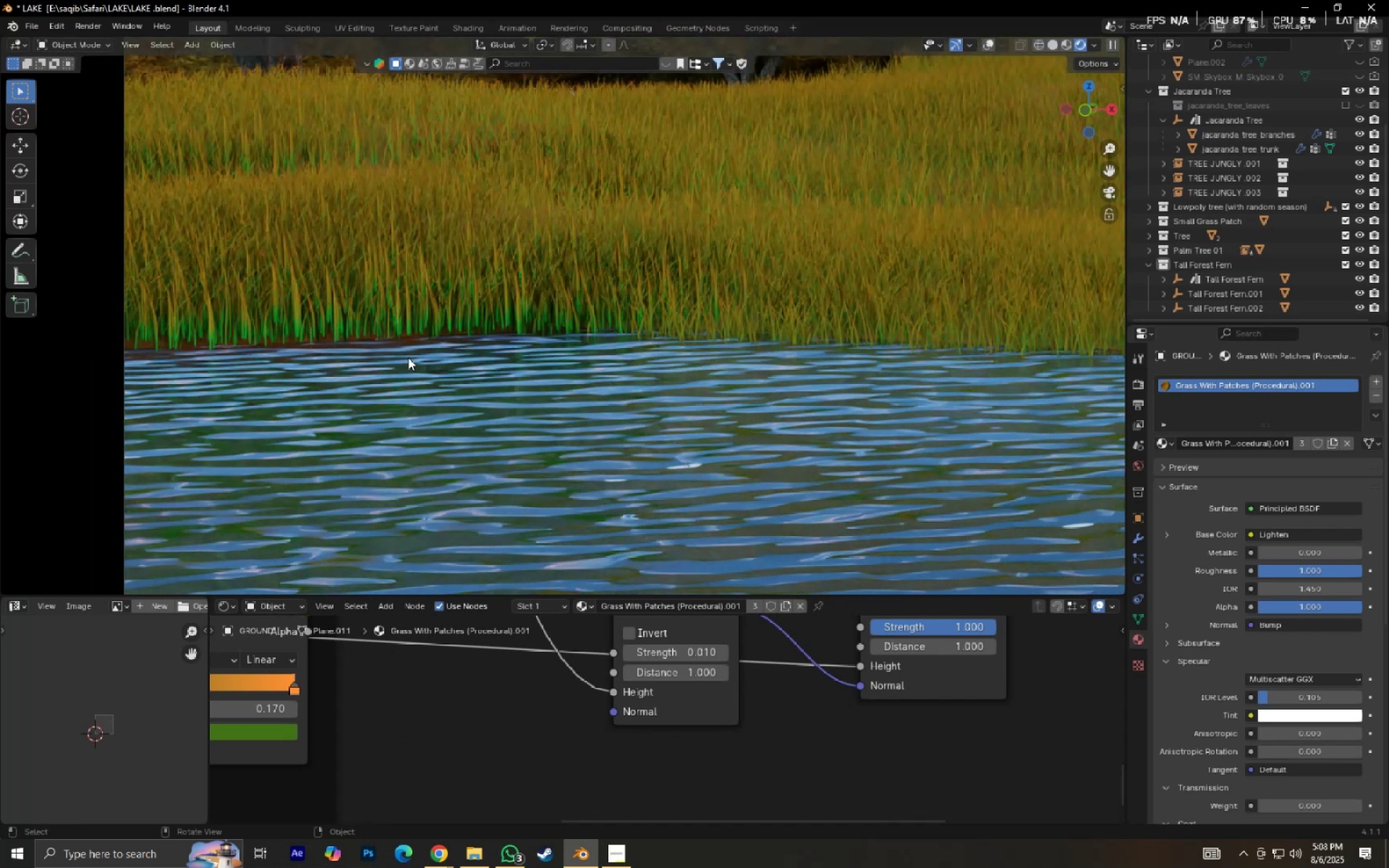 
key(Control+Z)
 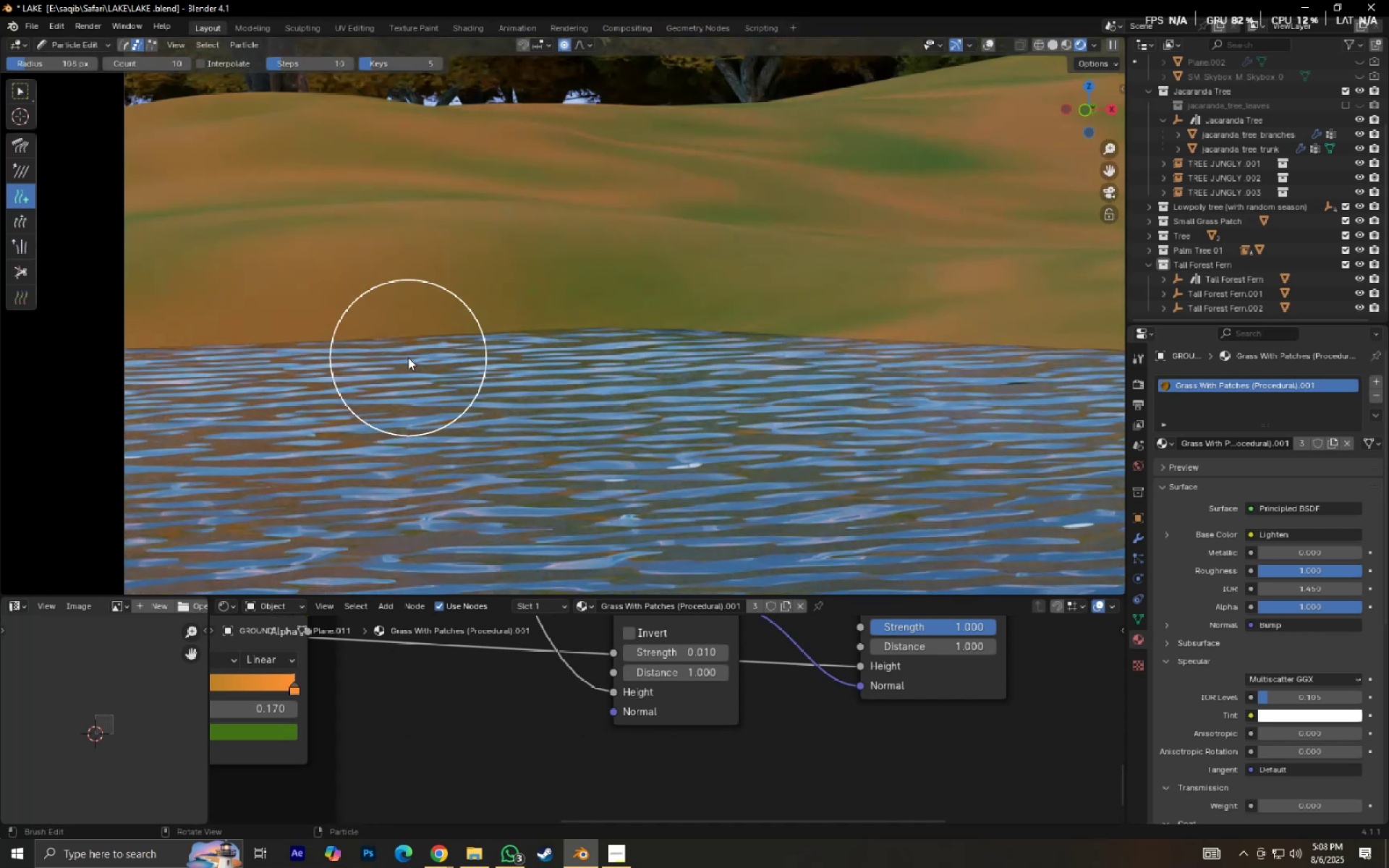 
key(Control+Z)
 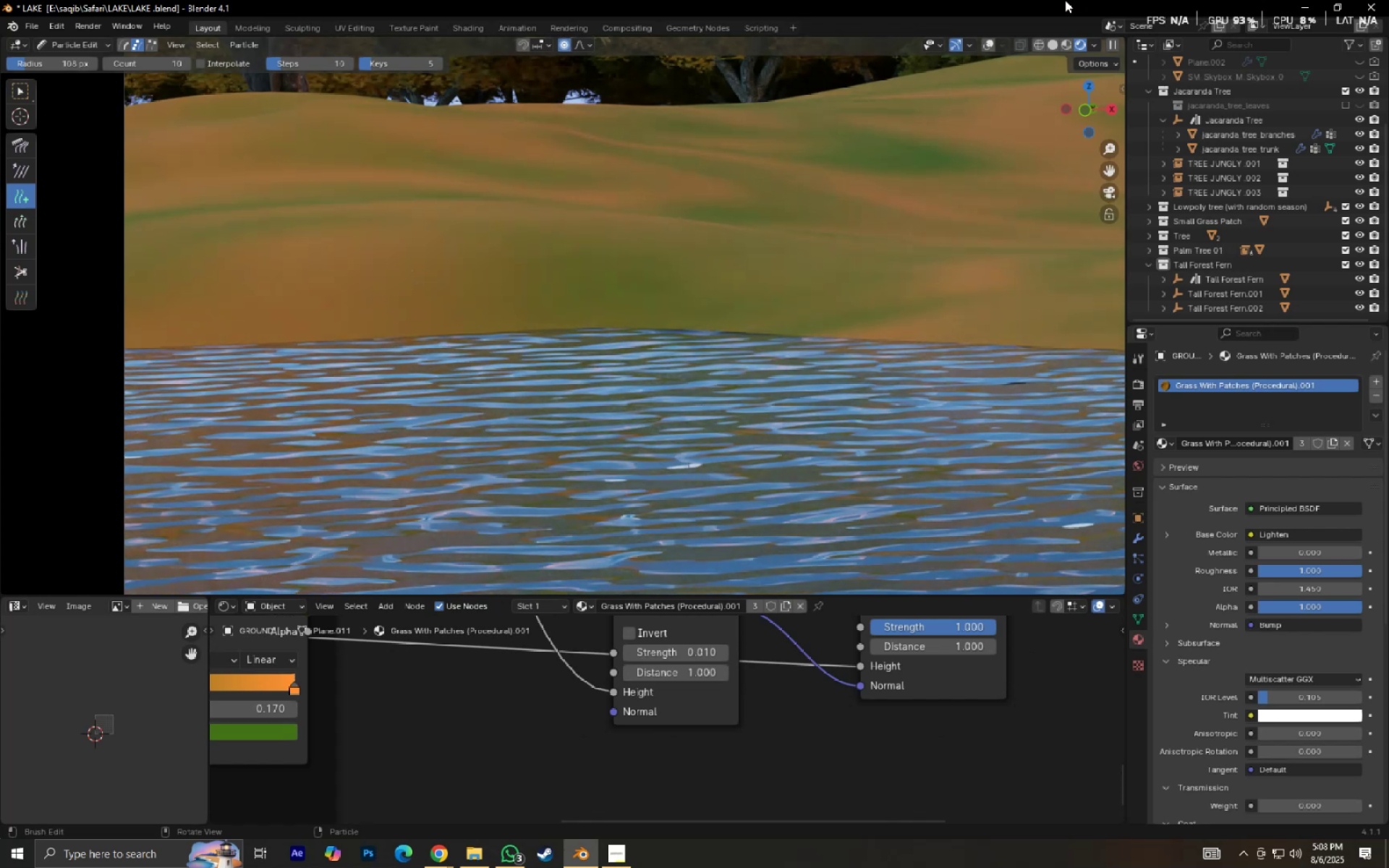 
left_click([986, 46])
 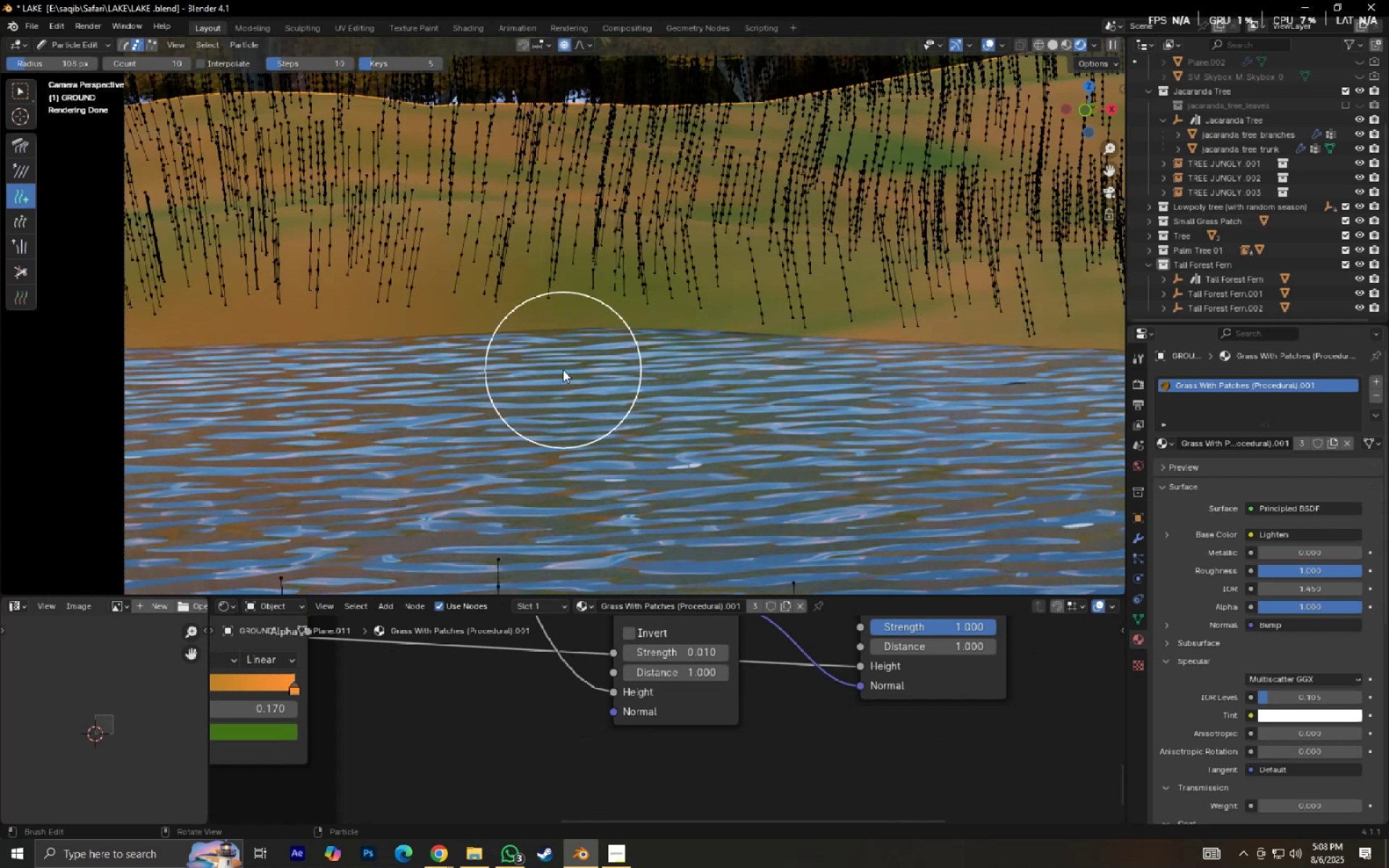 
key(Control+Z)
 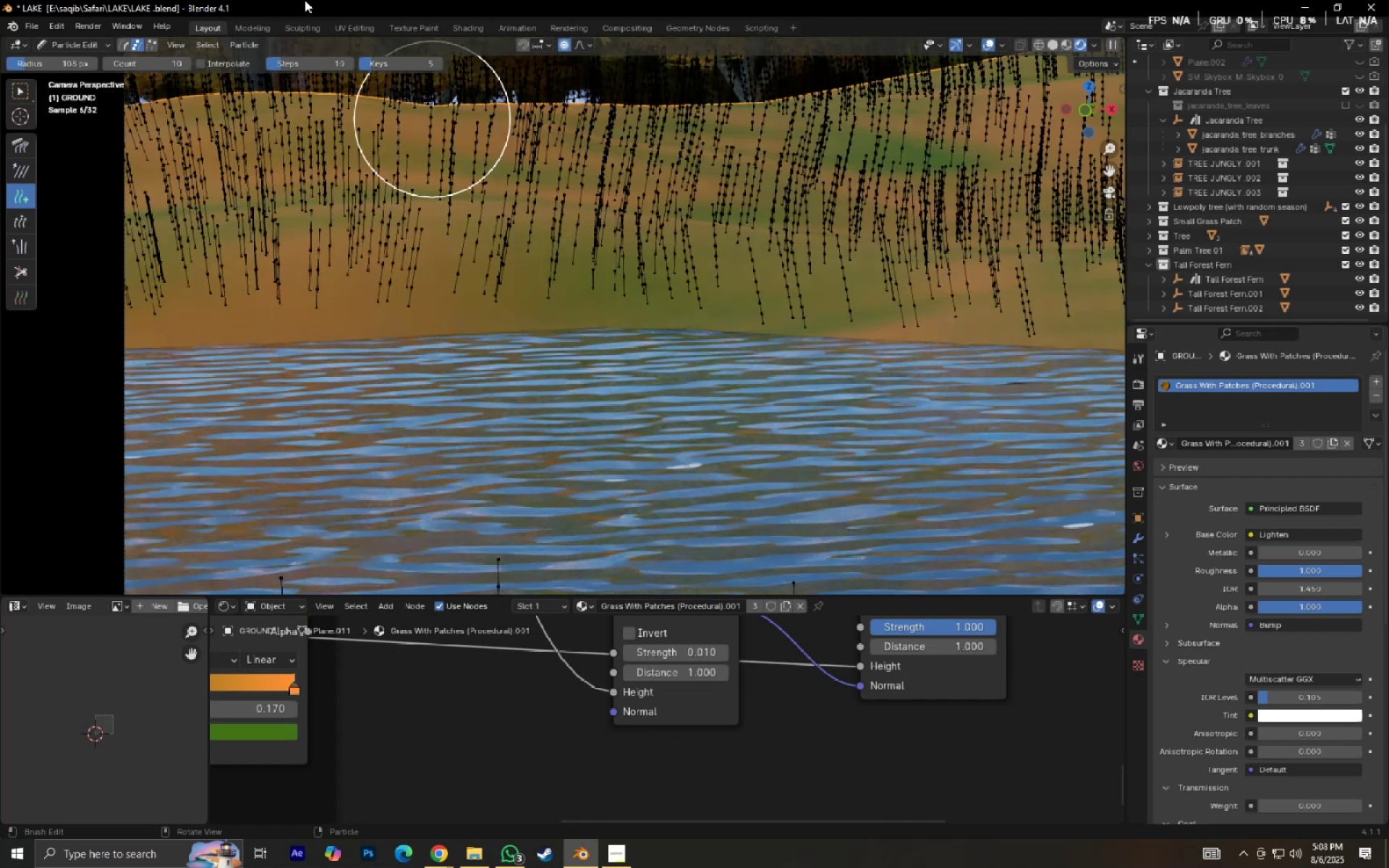 
key(Control+ControlLeft)
 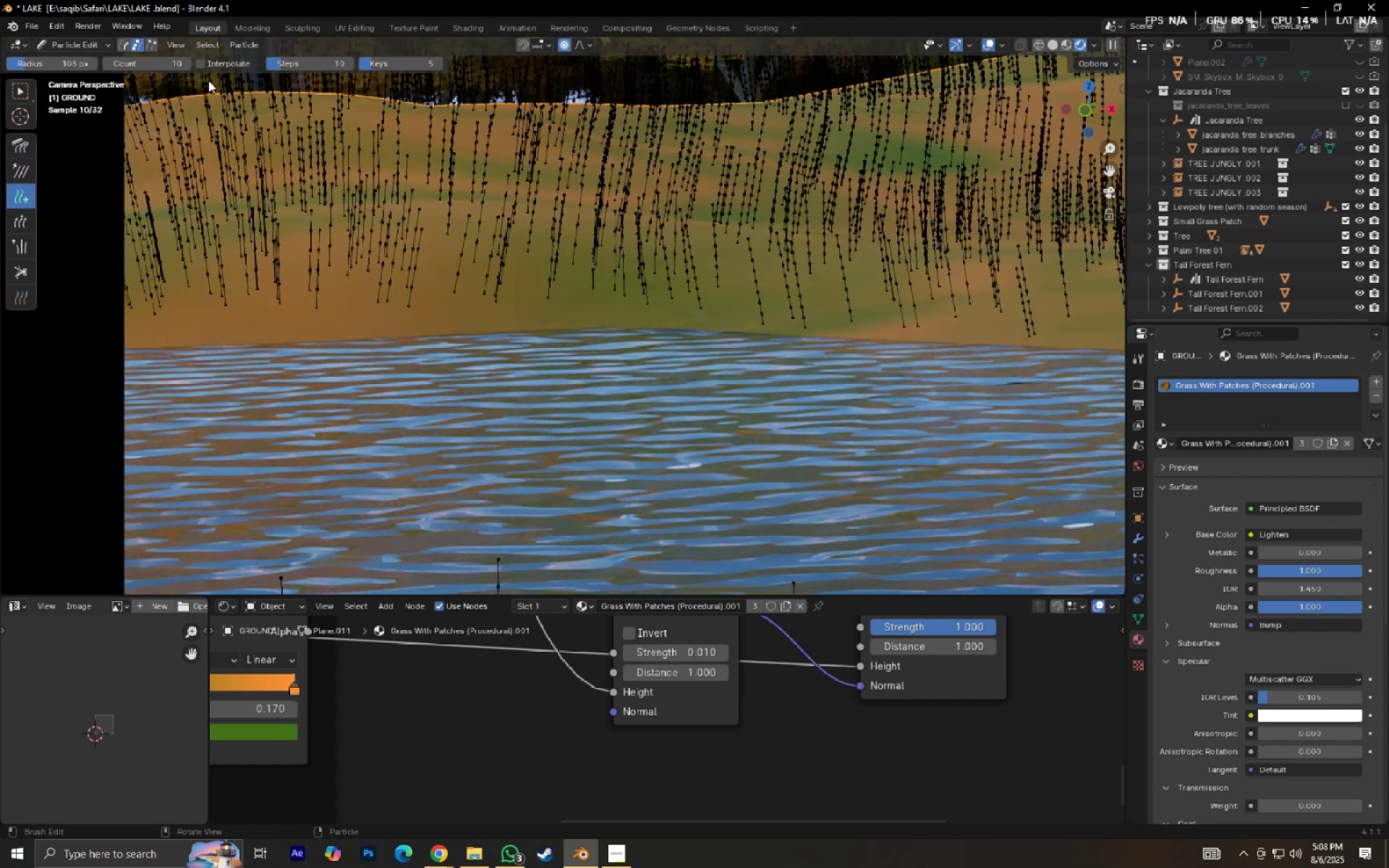 
key(Control+Z)
 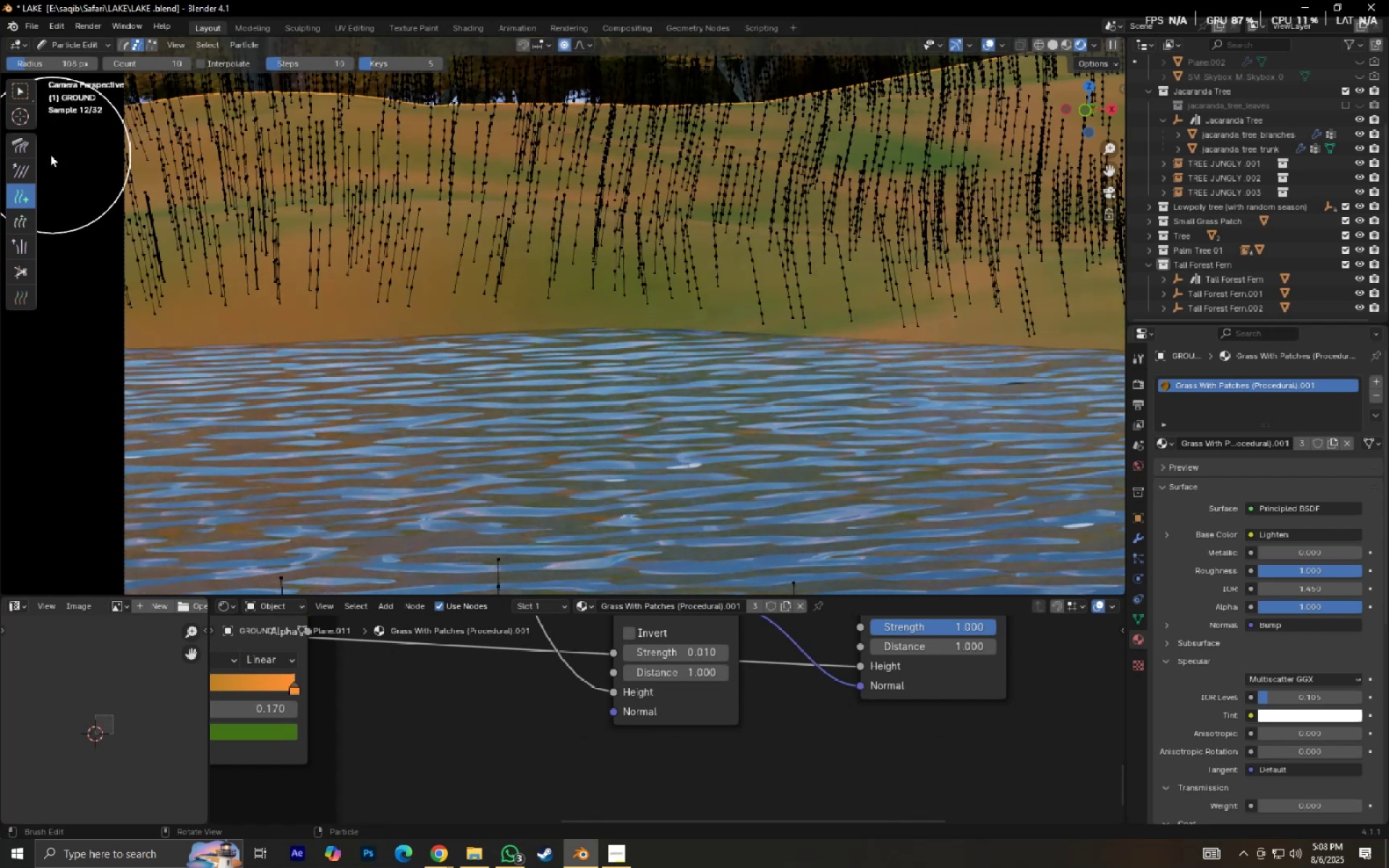 
left_click([22, 134])
 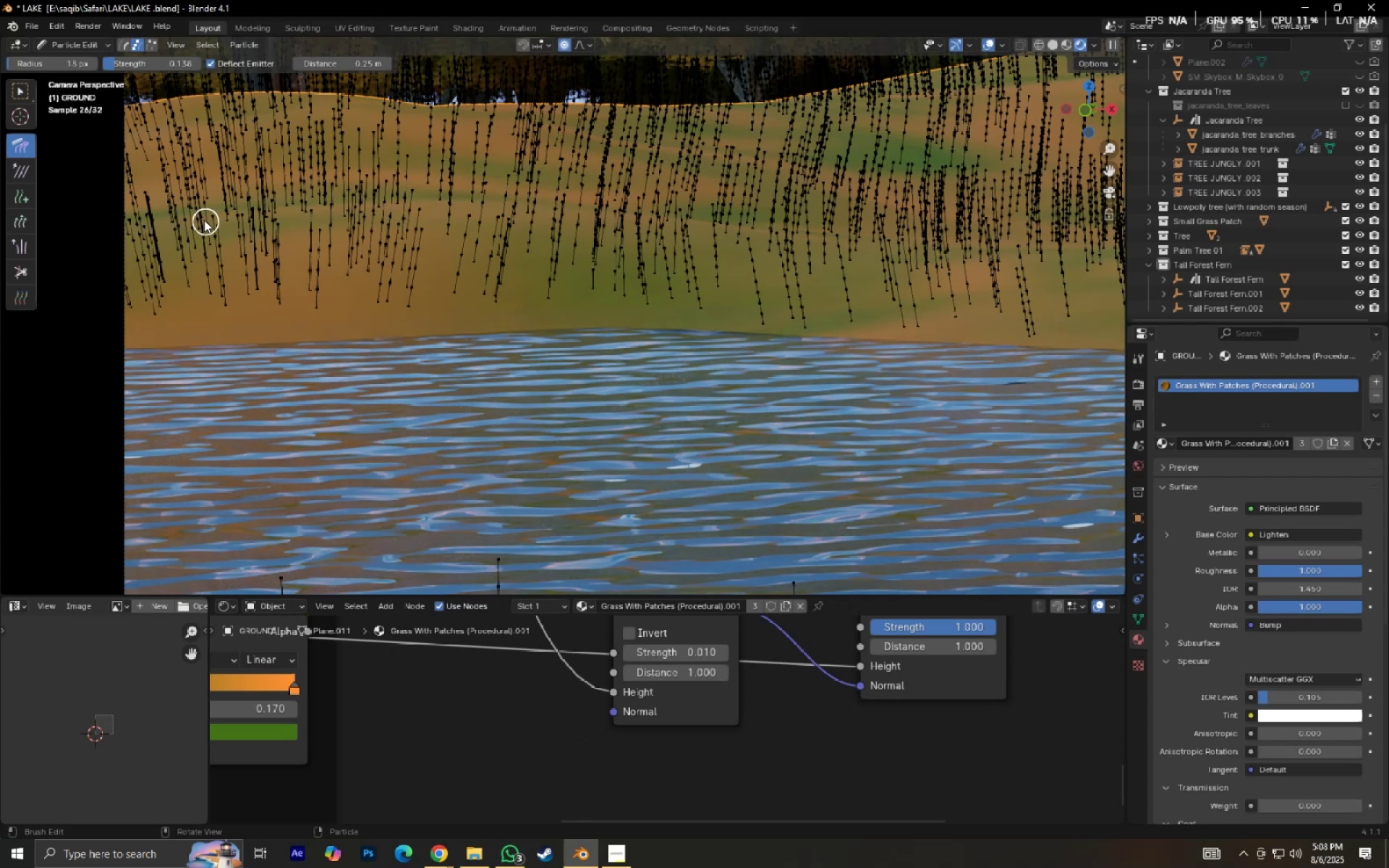 
left_click_drag(start_coordinate=[181, 225], to_coordinate=[386, 216])
 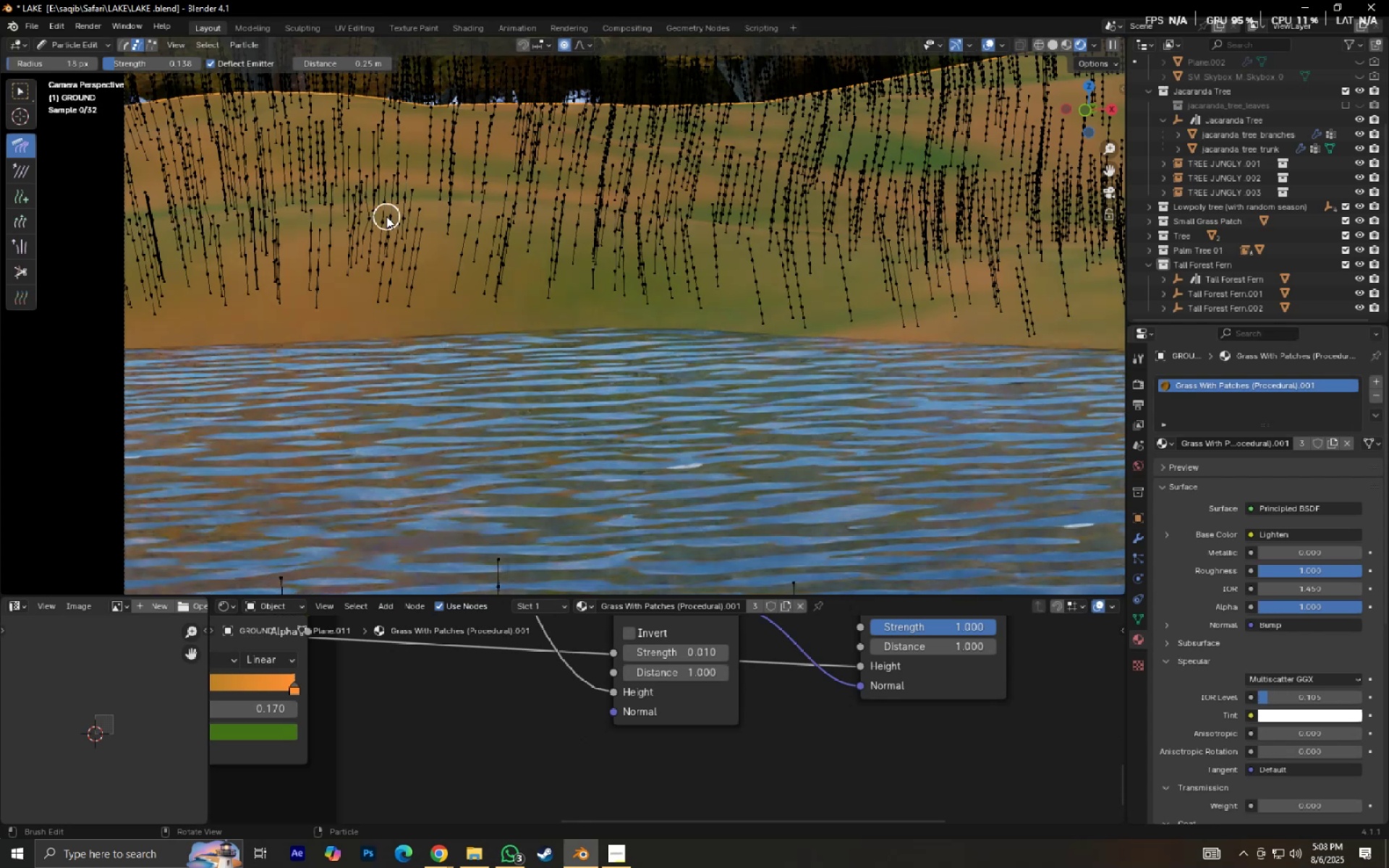 
key(Control+Z)
 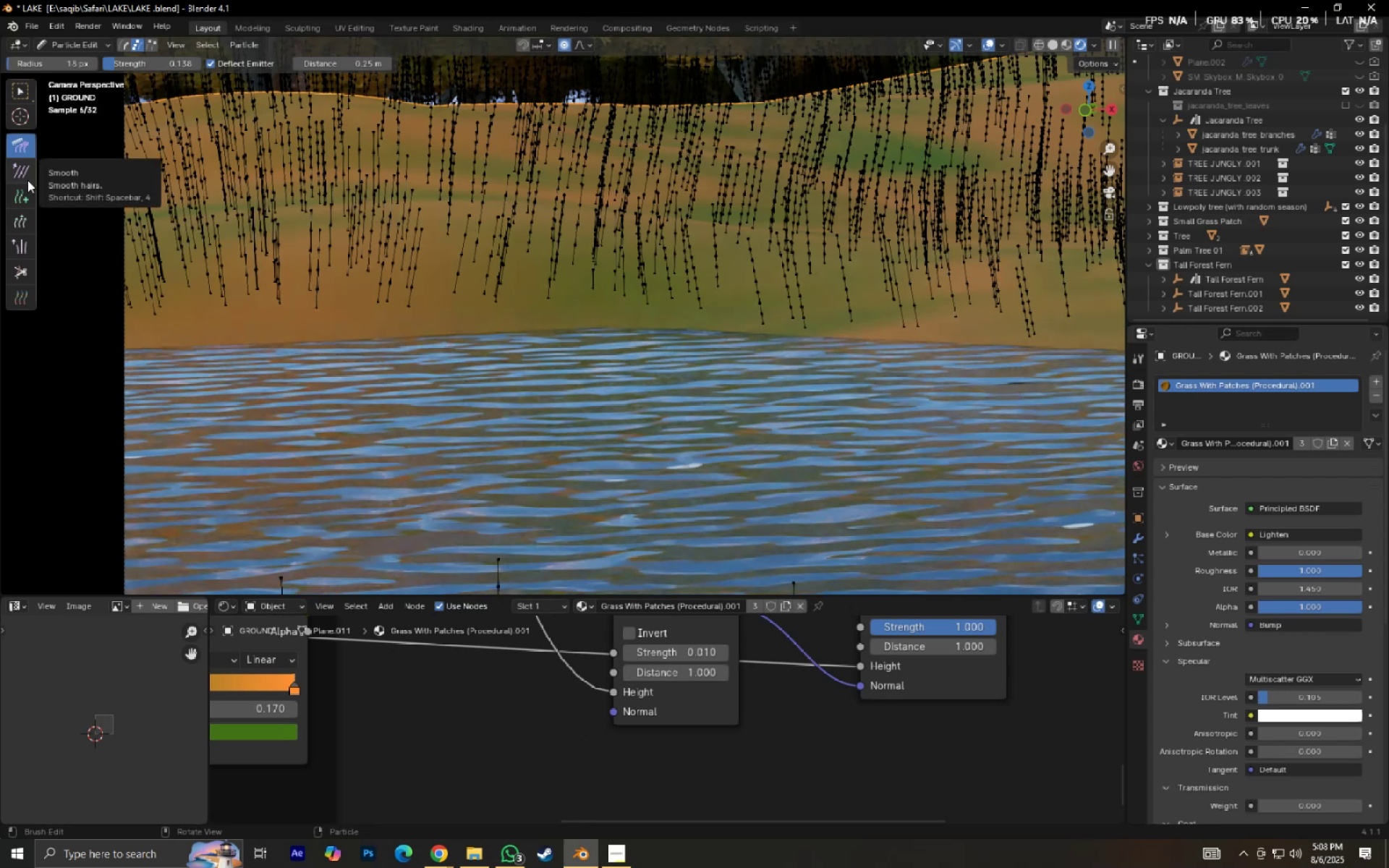 
left_click([27, 180])
 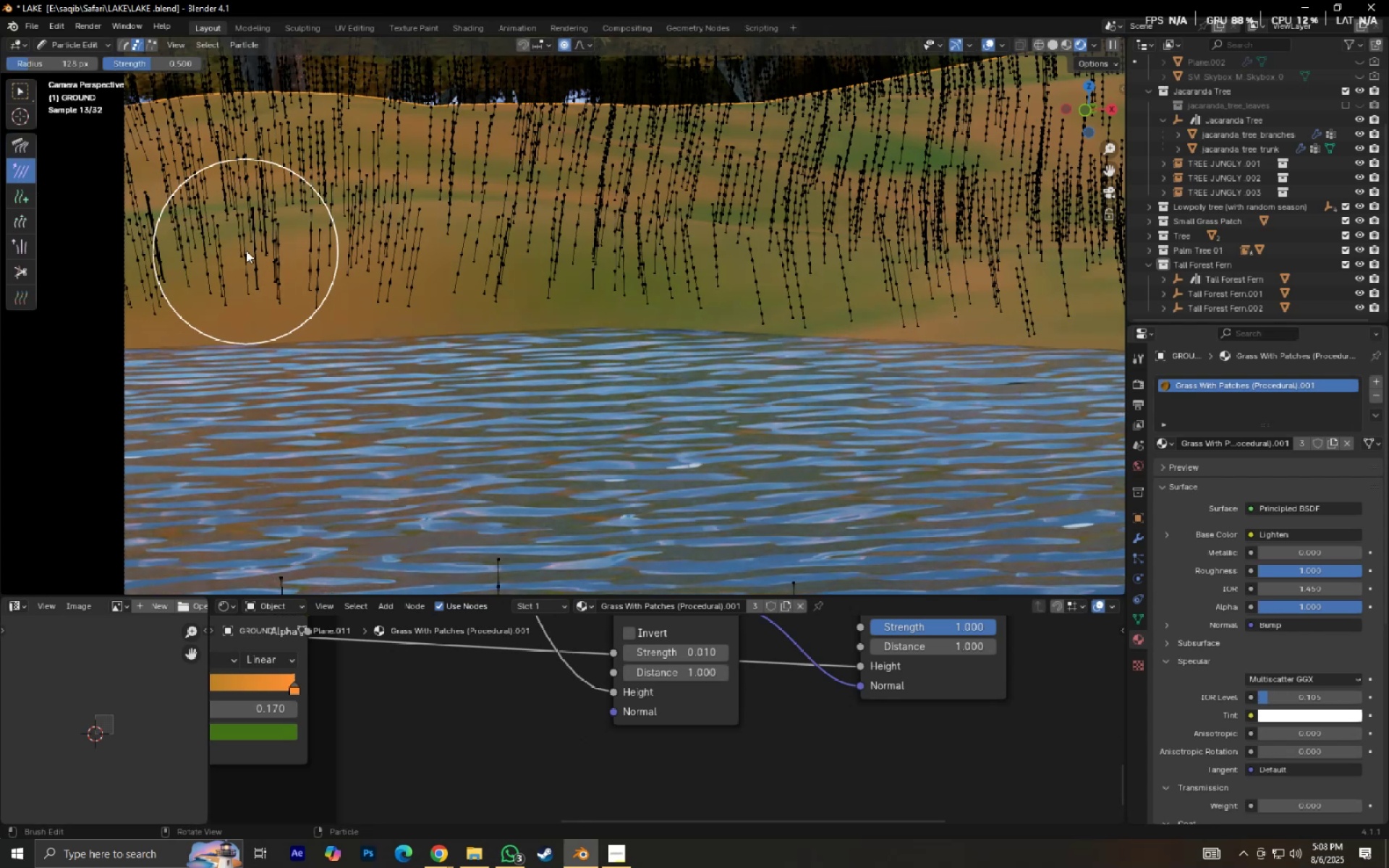 
left_click_drag(start_coordinate=[252, 247], to_coordinate=[171, 188])
 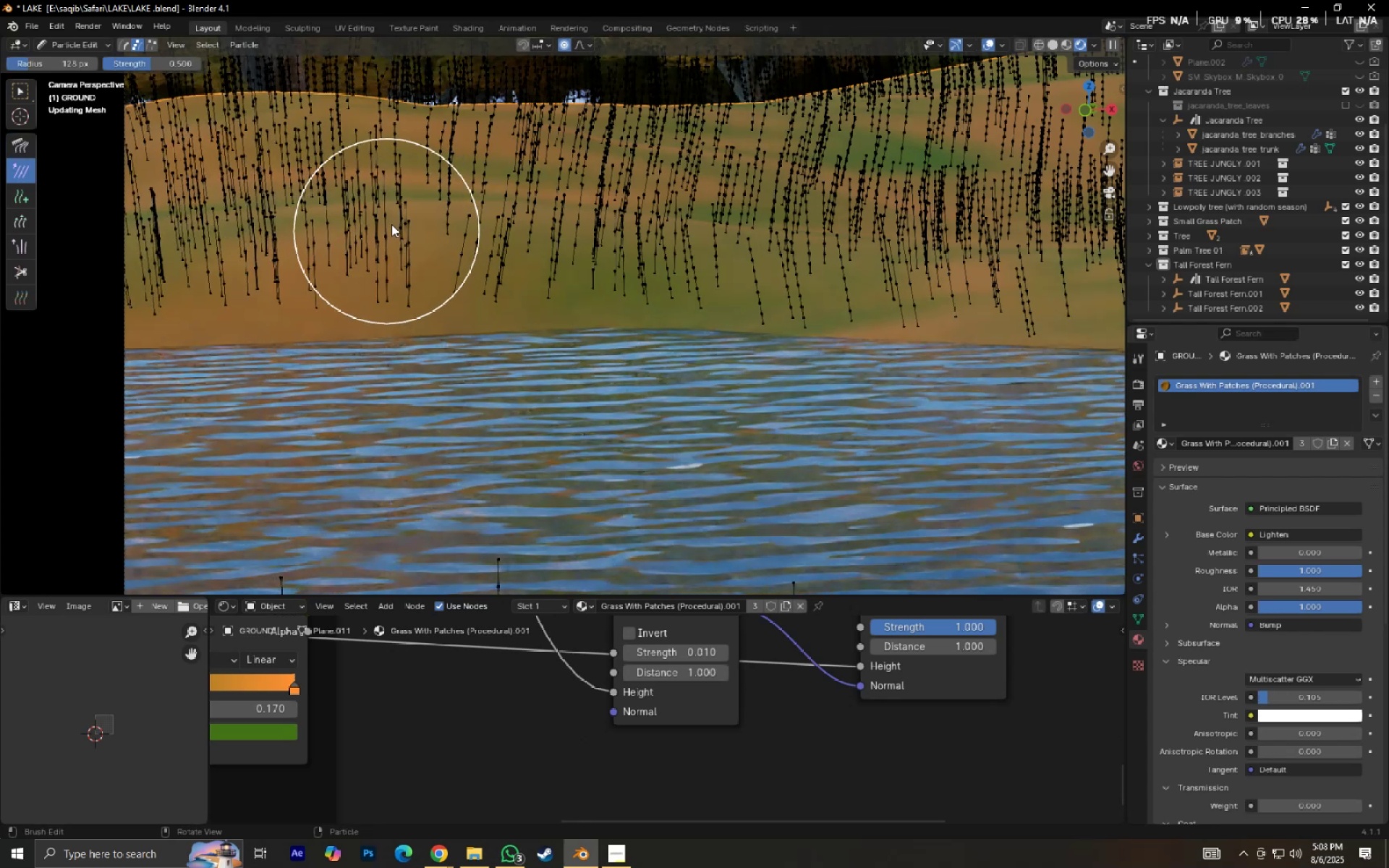 
left_click_drag(start_coordinate=[509, 230], to_coordinate=[501, 67])
 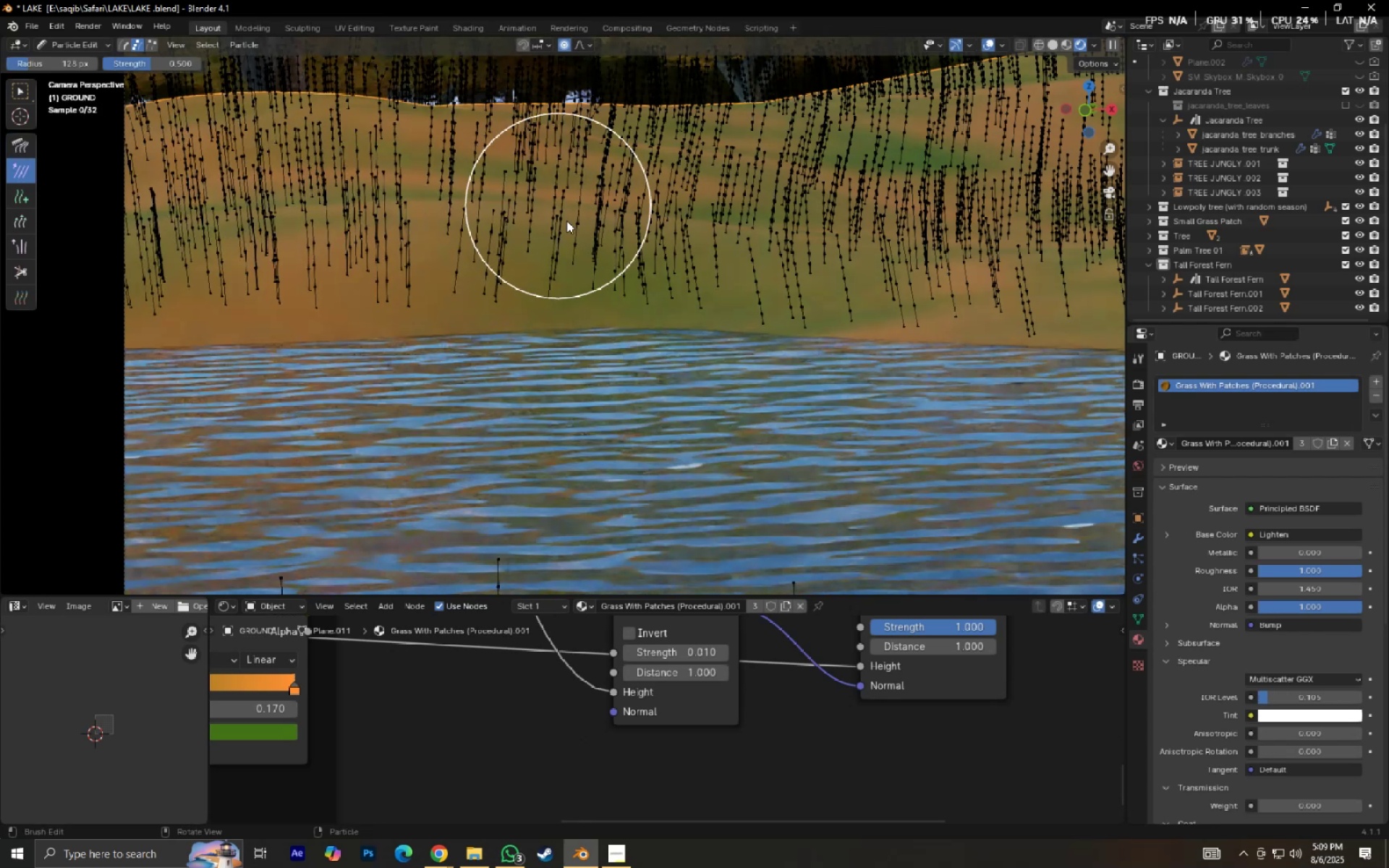 
left_click_drag(start_coordinate=[572, 244], to_coordinate=[583, 128])
 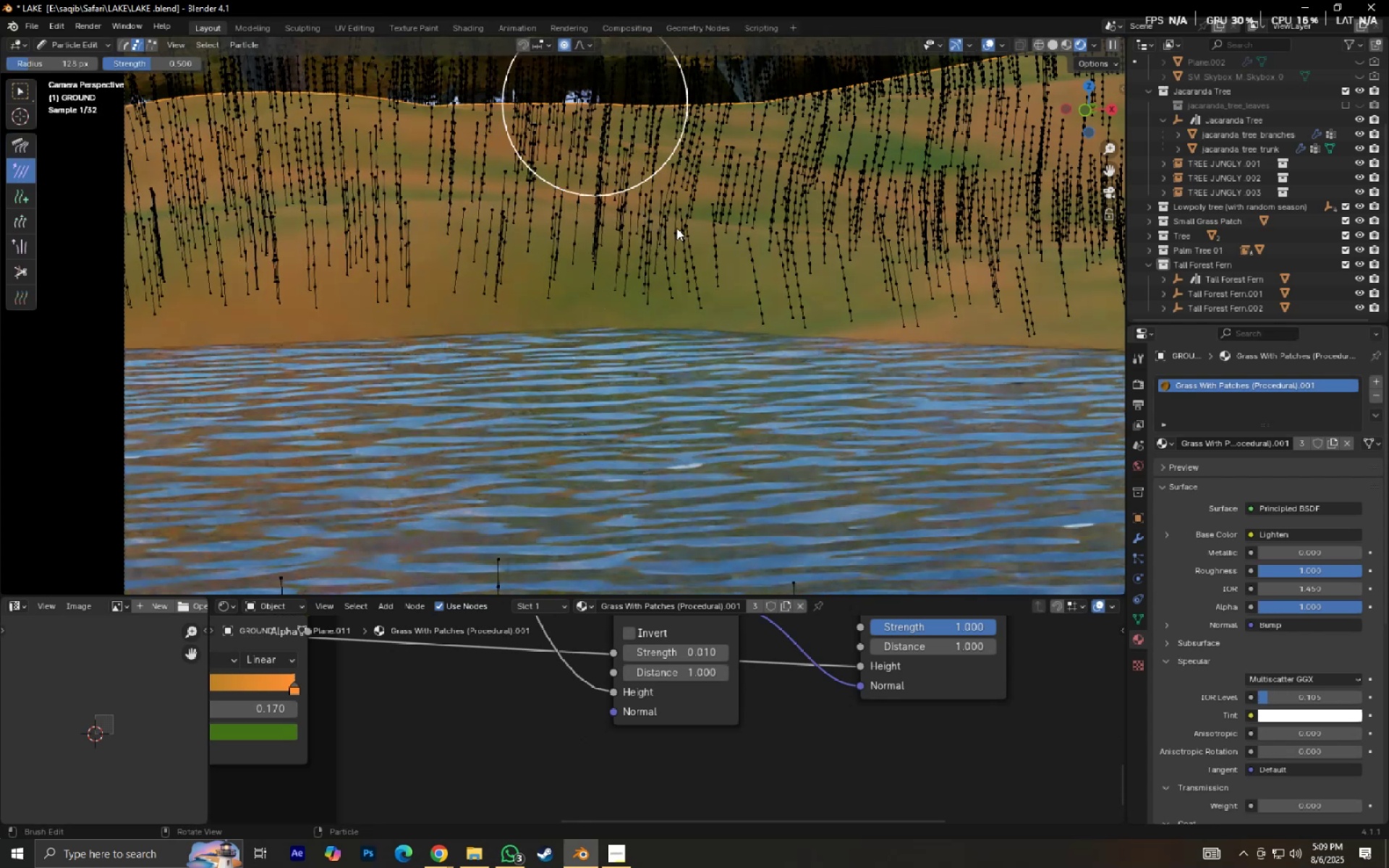 
left_click_drag(start_coordinate=[676, 229], to_coordinate=[674, 147])
 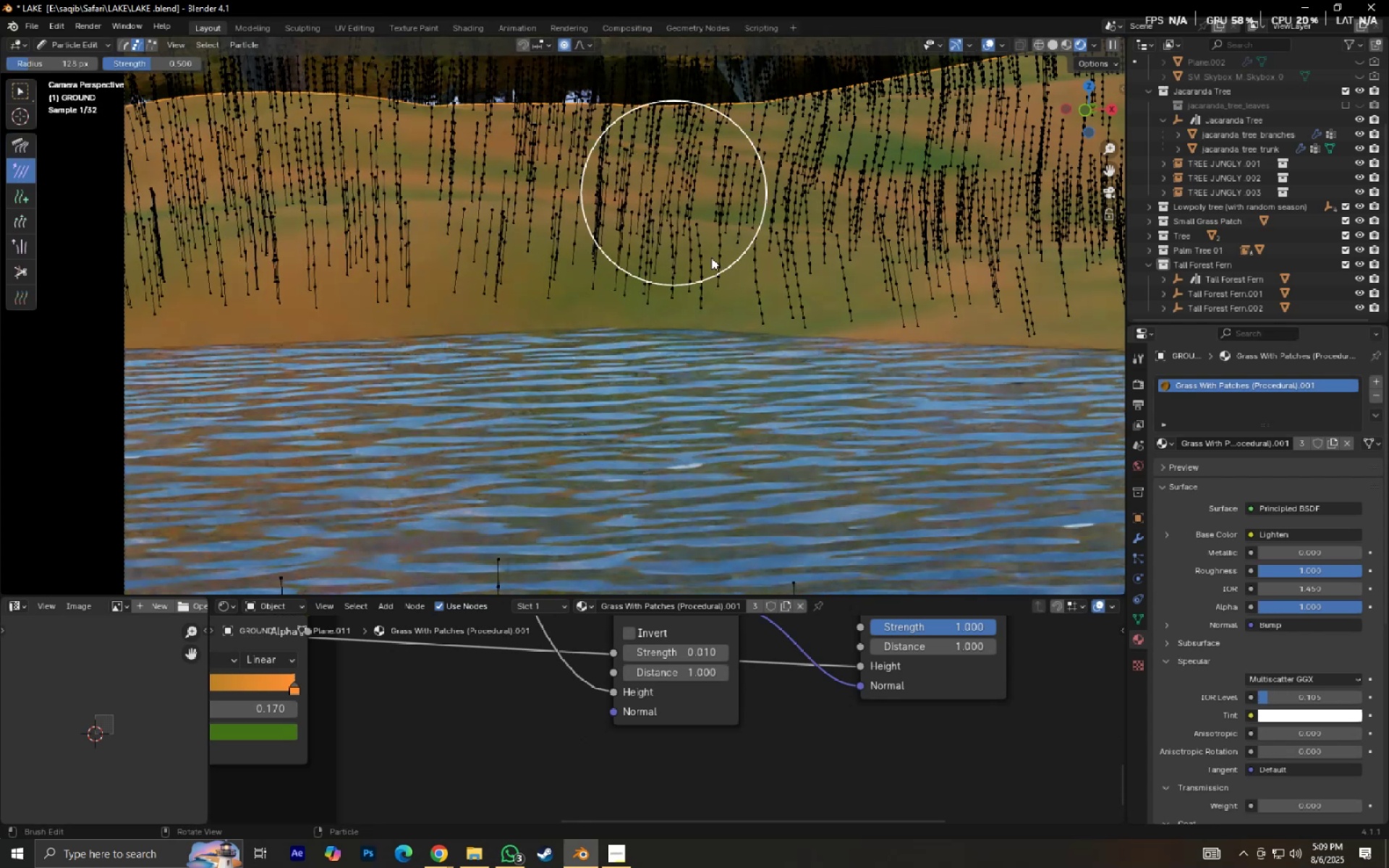 
left_click_drag(start_coordinate=[711, 271], to_coordinate=[719, 170])
 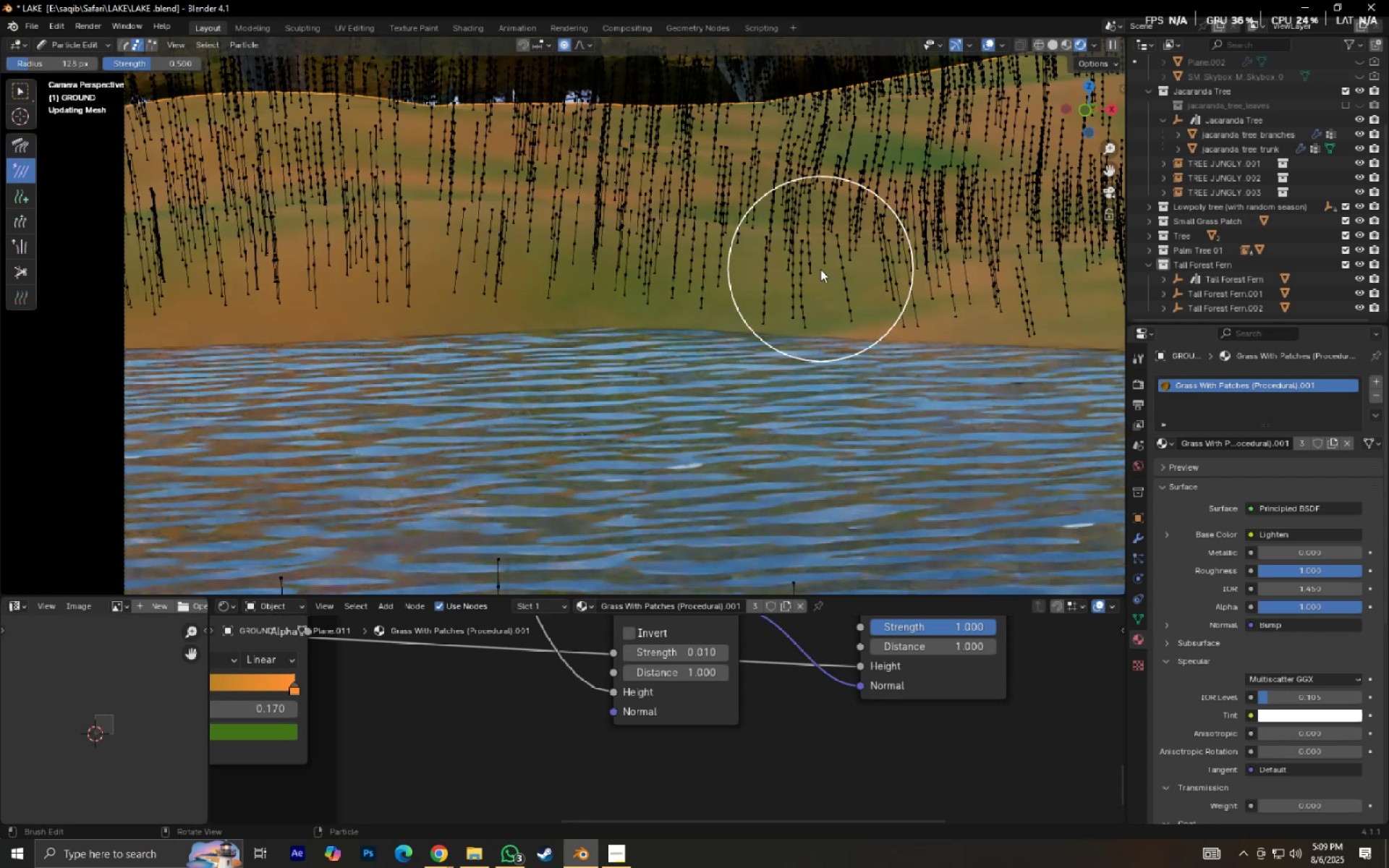 
left_click_drag(start_coordinate=[820, 281], to_coordinate=[846, 171])
 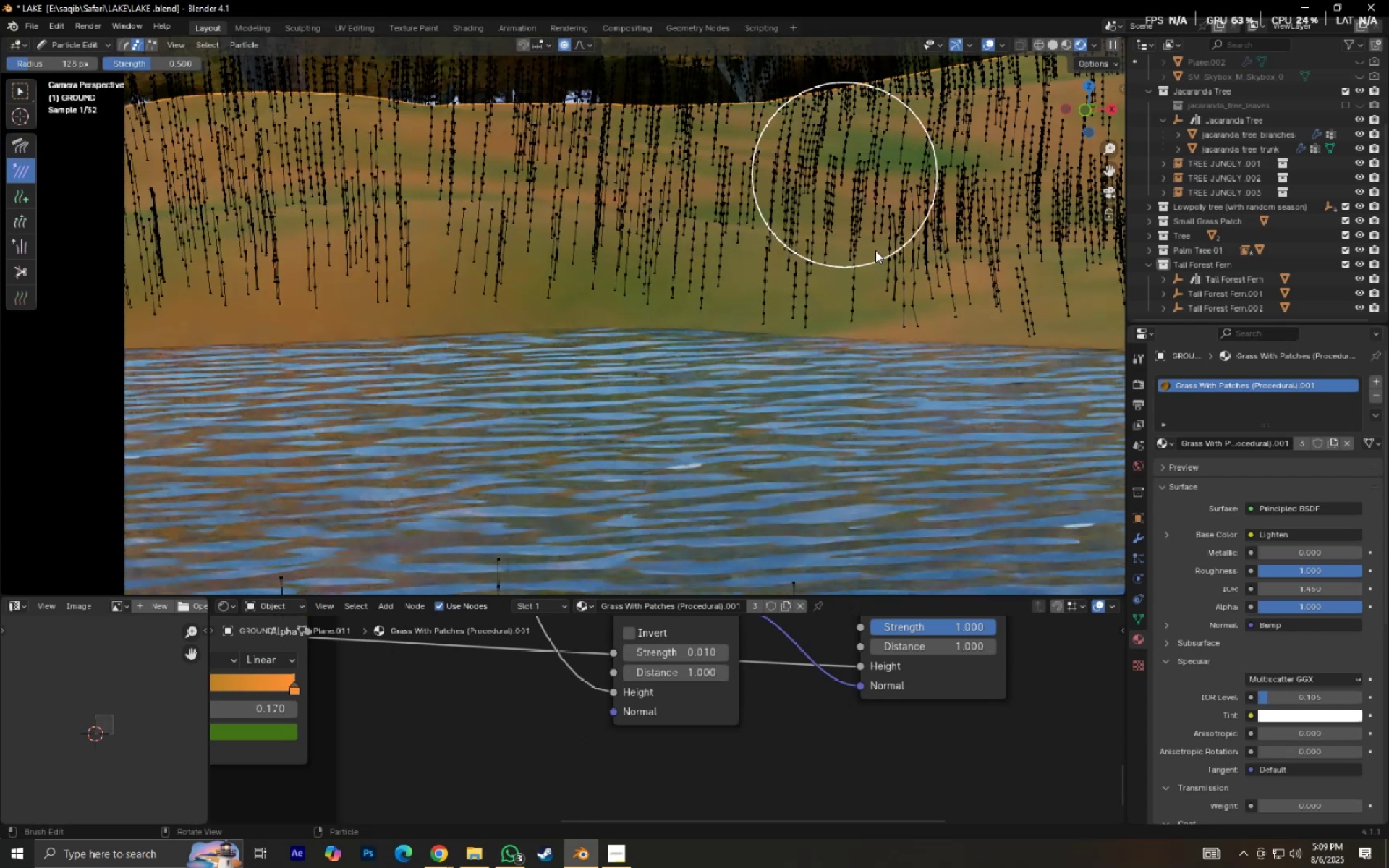 
left_click_drag(start_coordinate=[885, 273], to_coordinate=[894, 161])
 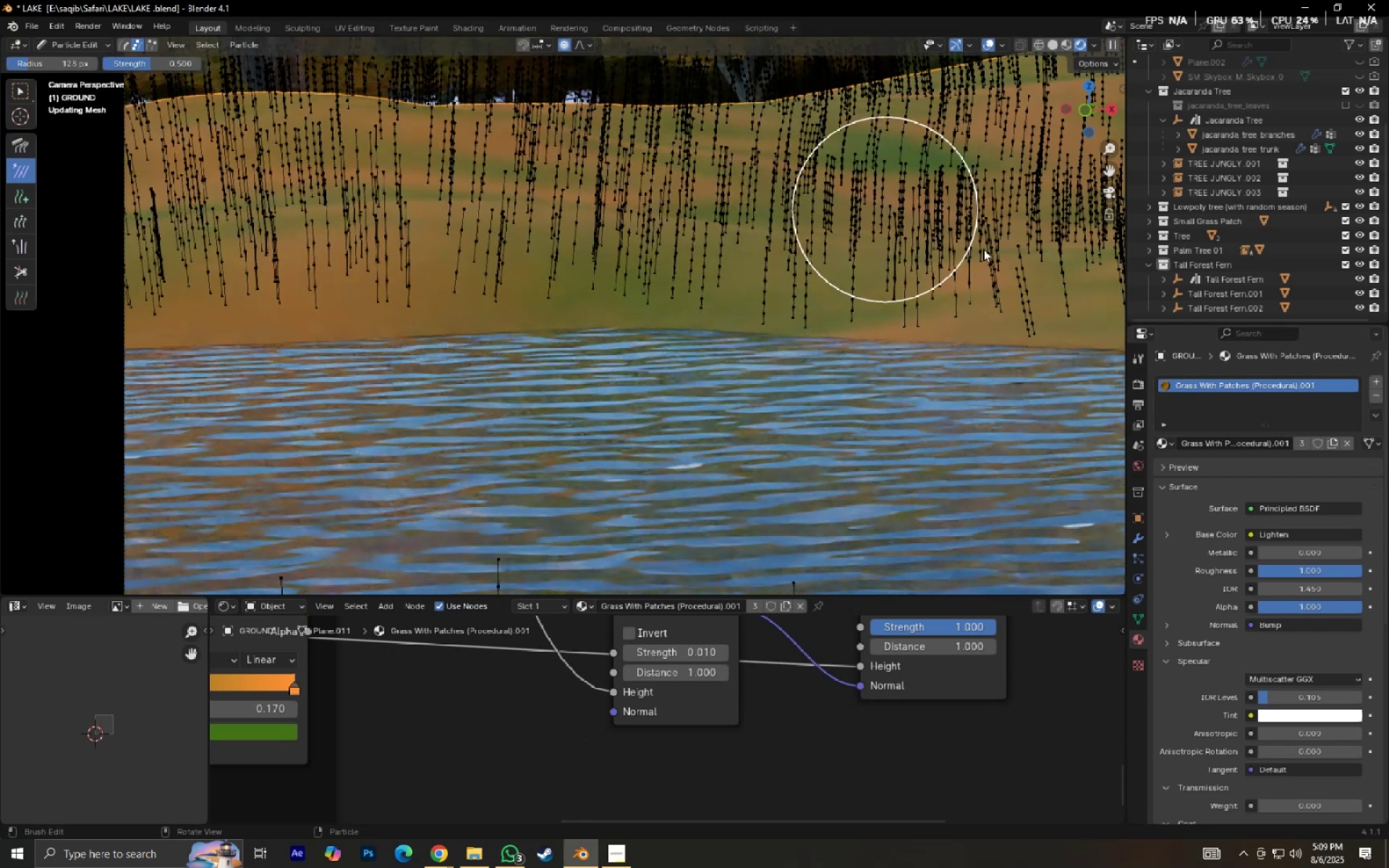 
left_click_drag(start_coordinate=[984, 271], to_coordinate=[995, 142])
 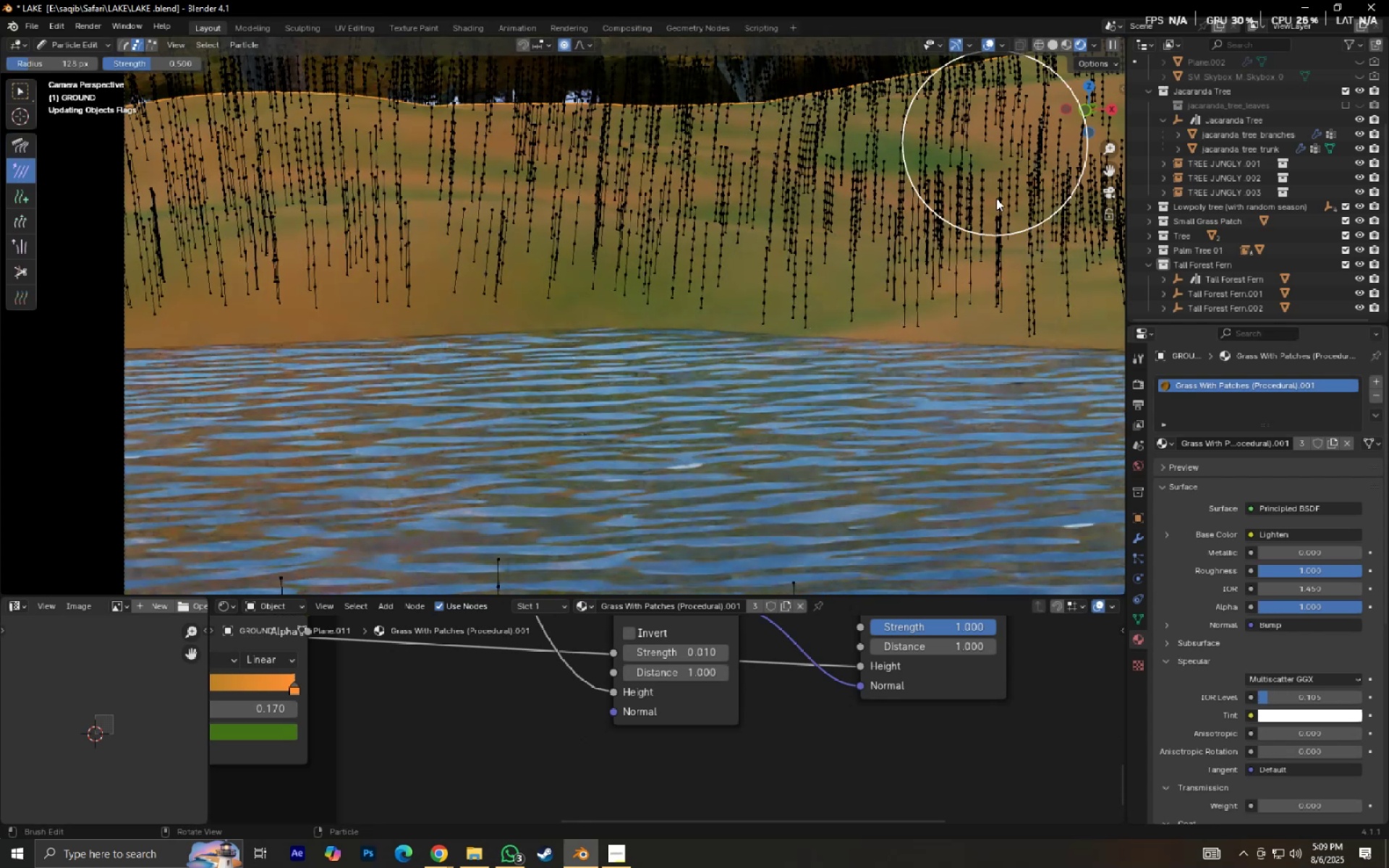 
left_click_drag(start_coordinate=[997, 267], to_coordinate=[995, 146])
 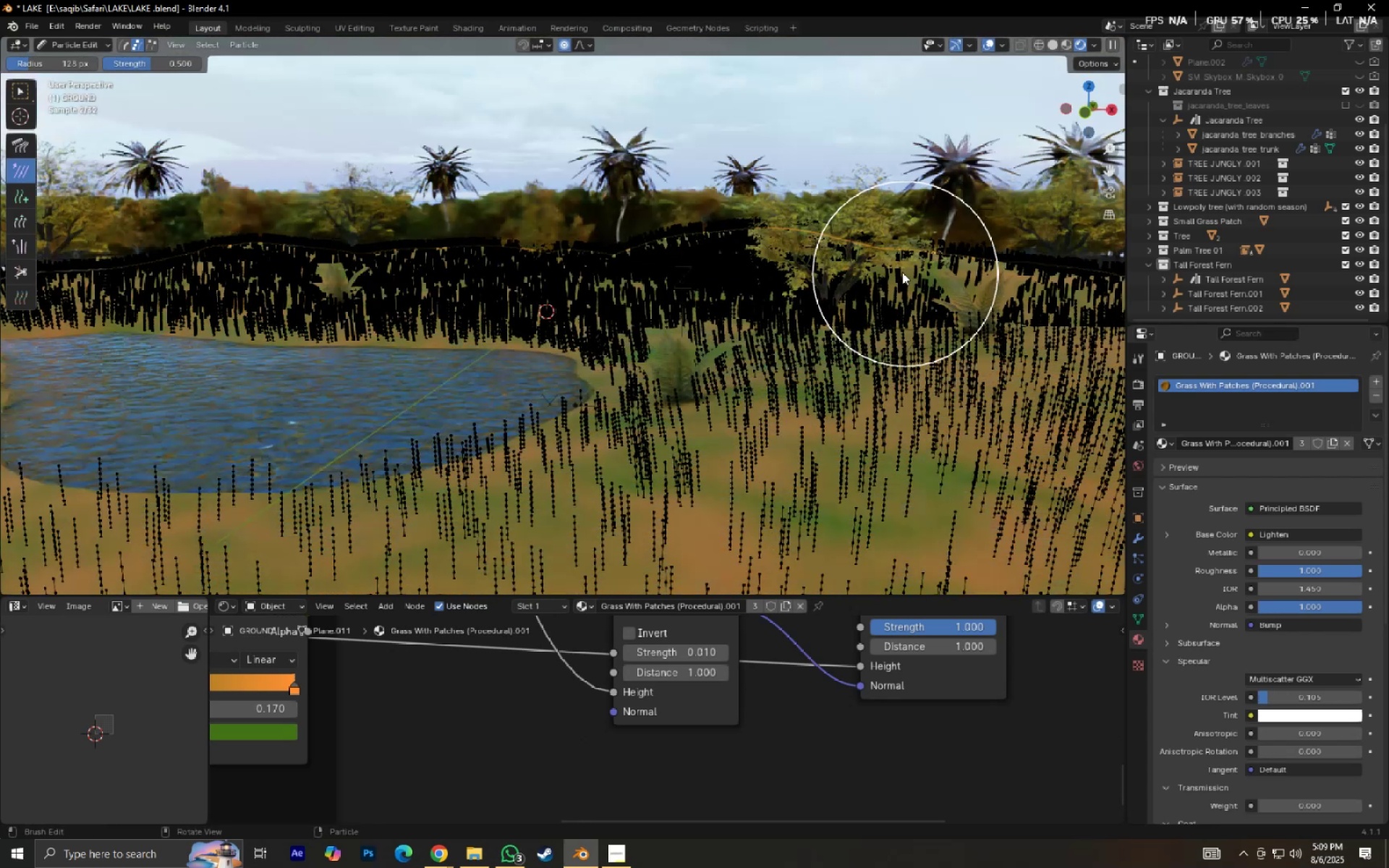 
left_click_drag(start_coordinate=[657, 461], to_coordinate=[656, 337])
 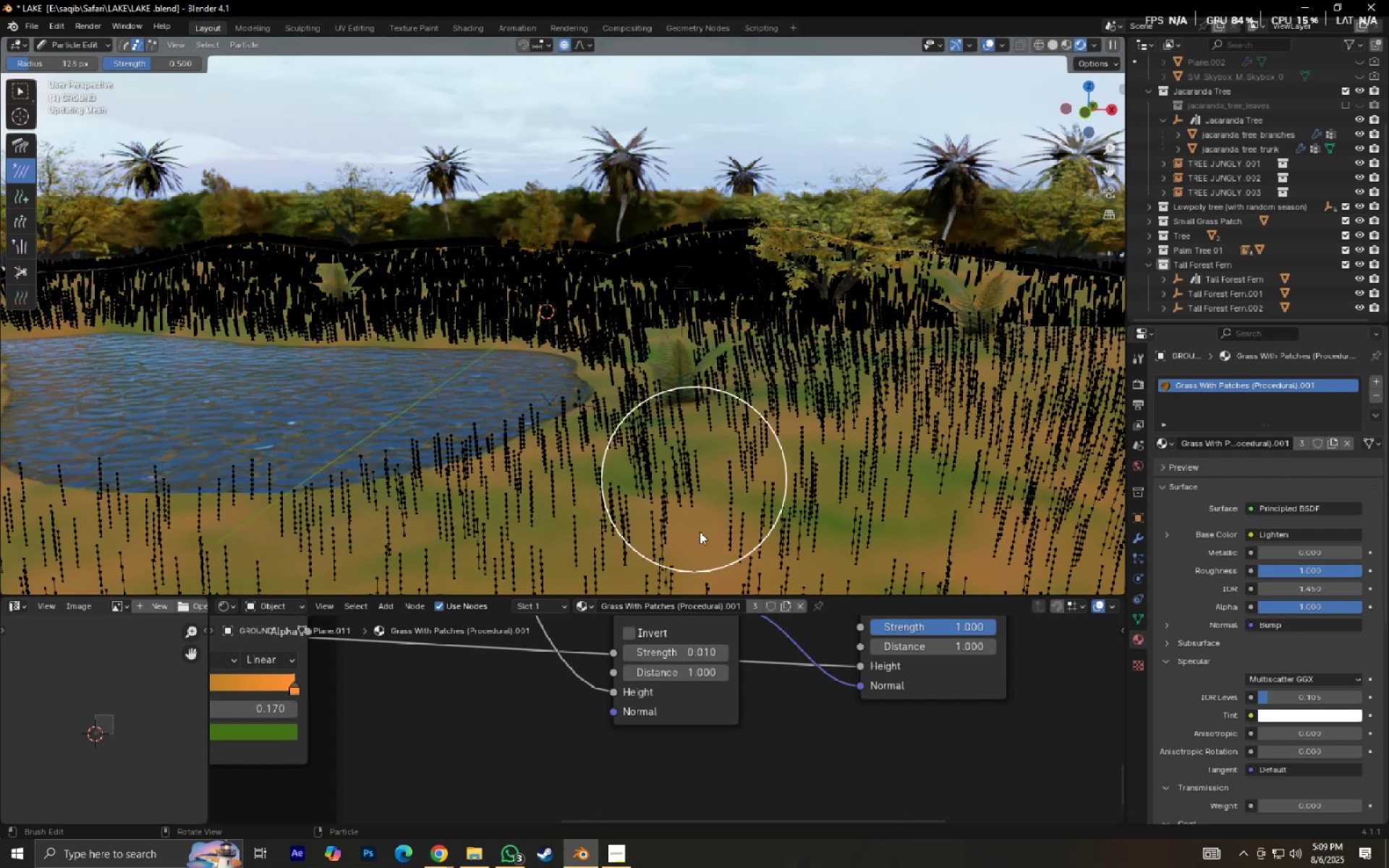 
left_click_drag(start_coordinate=[698, 534], to_coordinate=[732, 413])
 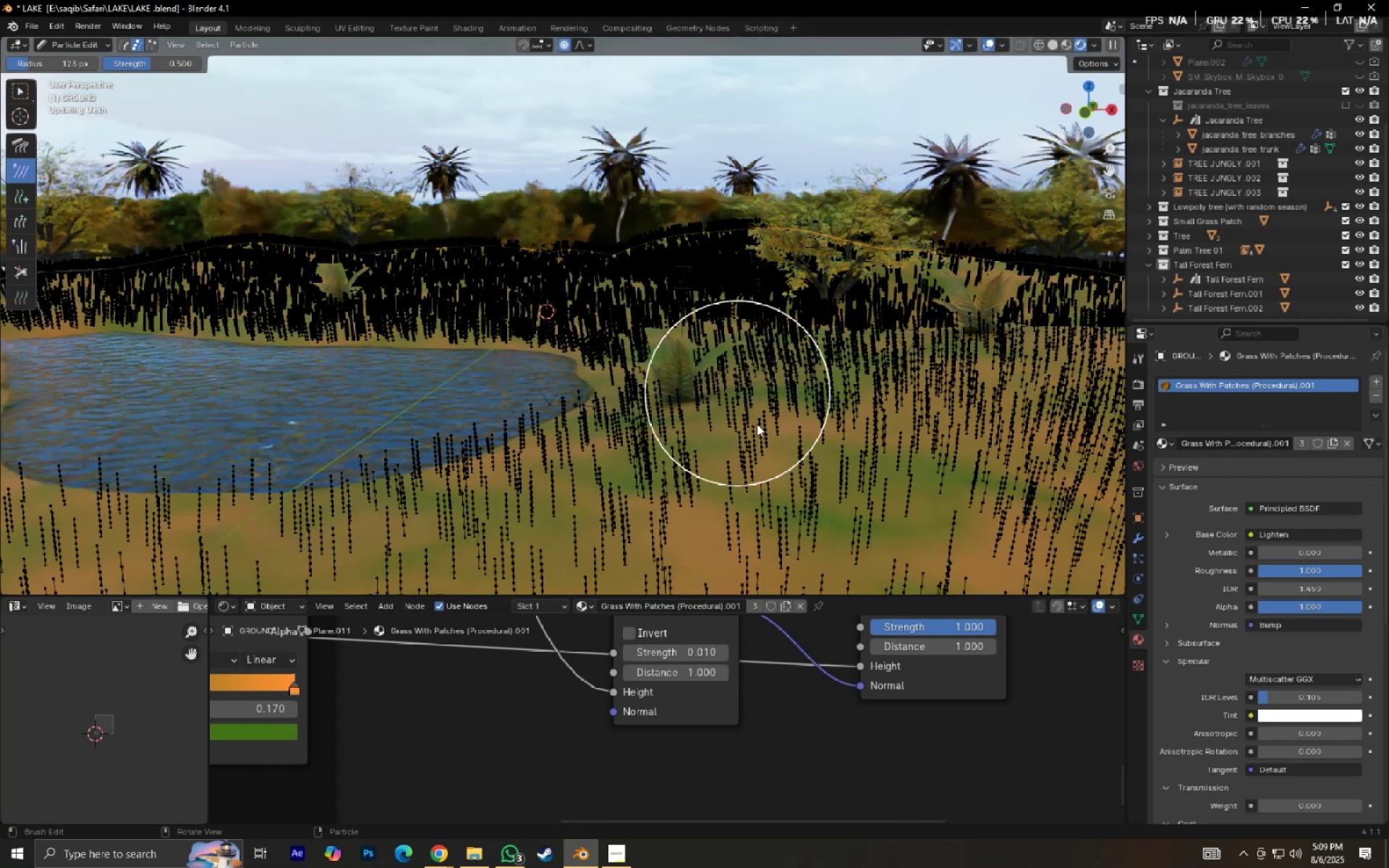 
scroll: coordinate [763, 427], scroll_direction: down, amount: 4.0
 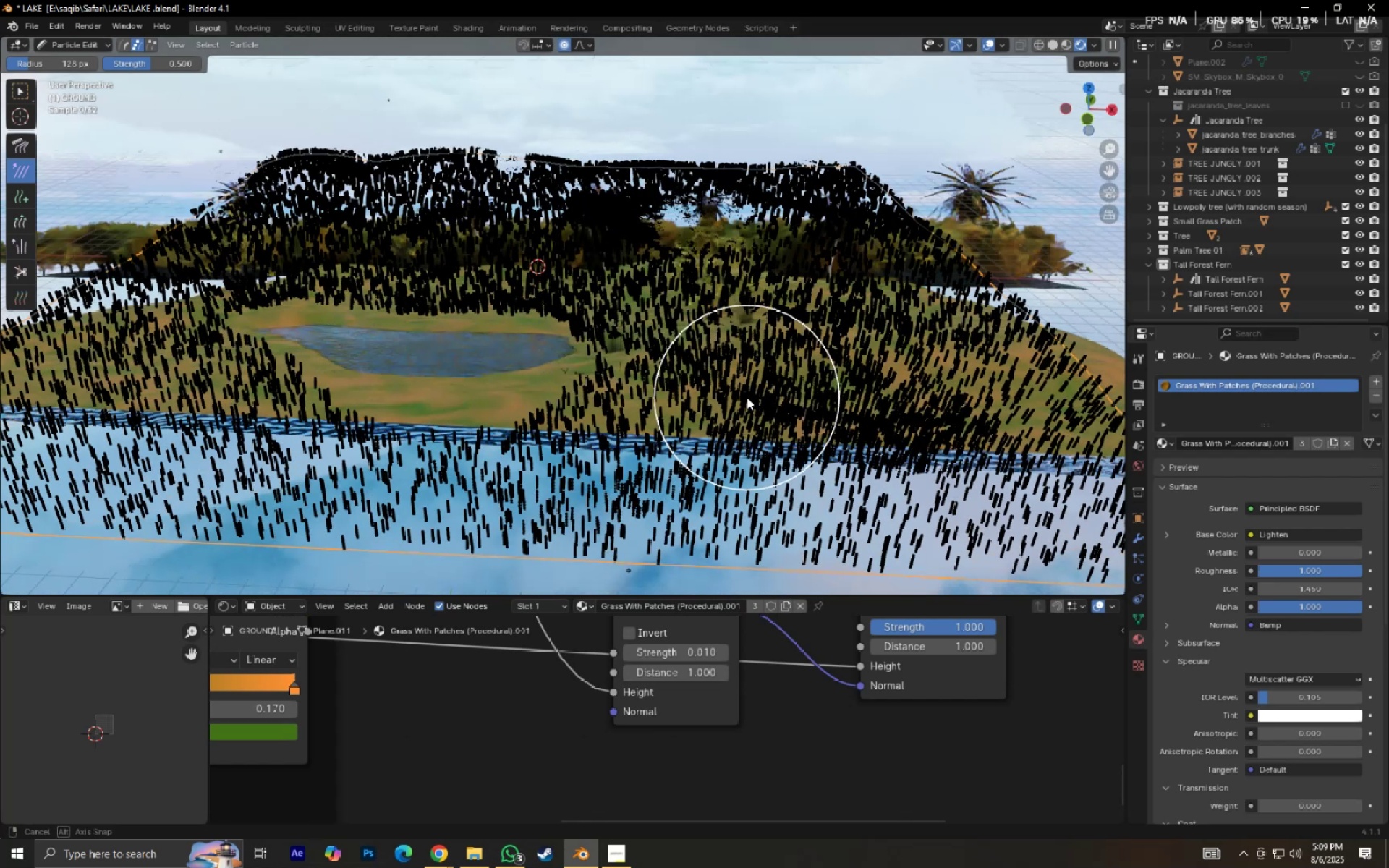 
left_click_drag(start_coordinate=[713, 499], to_coordinate=[690, 237])
 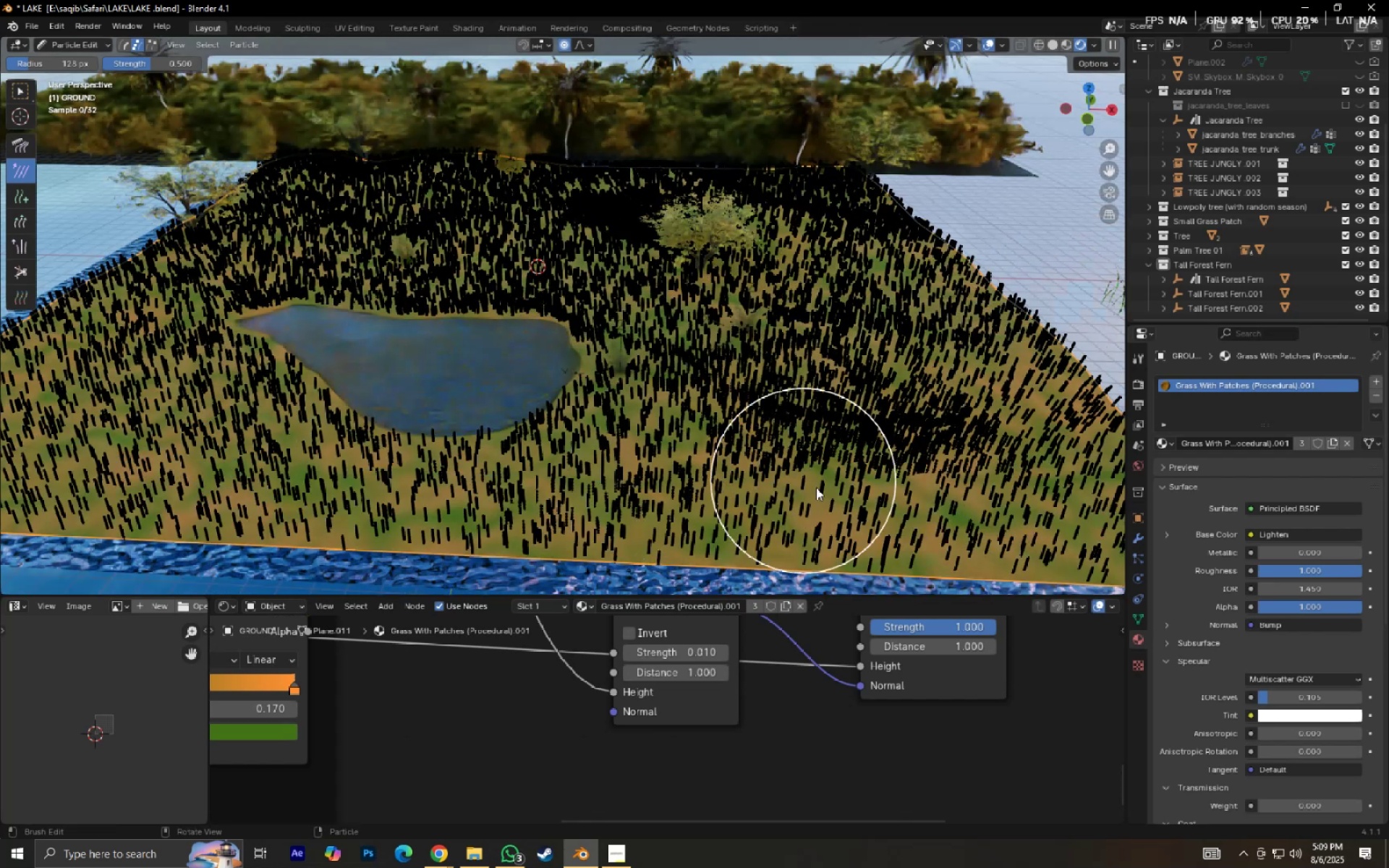 
left_click_drag(start_coordinate=[829, 494], to_coordinate=[792, 255])
 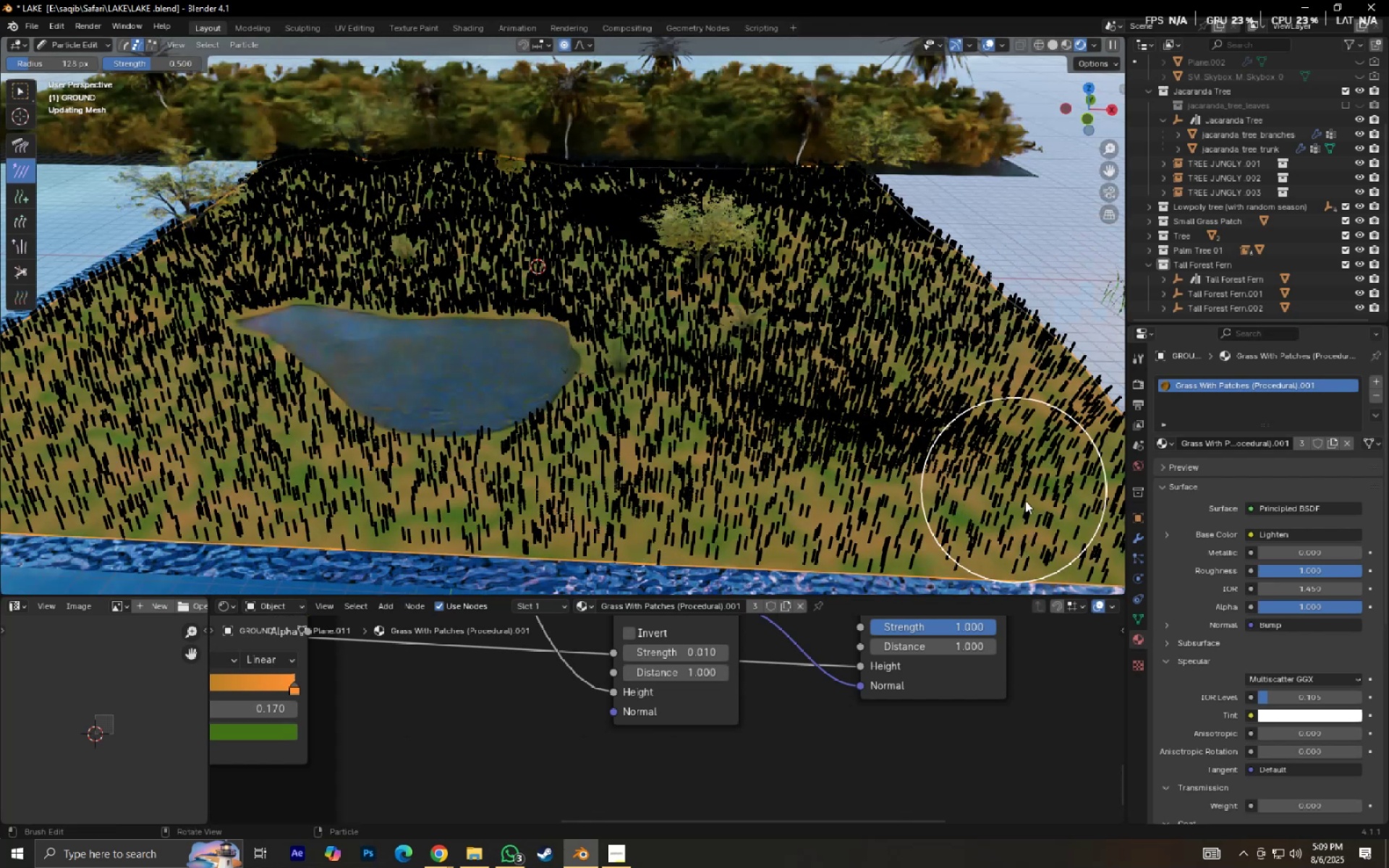 
left_click_drag(start_coordinate=[1049, 519], to_coordinate=[952, 305])
 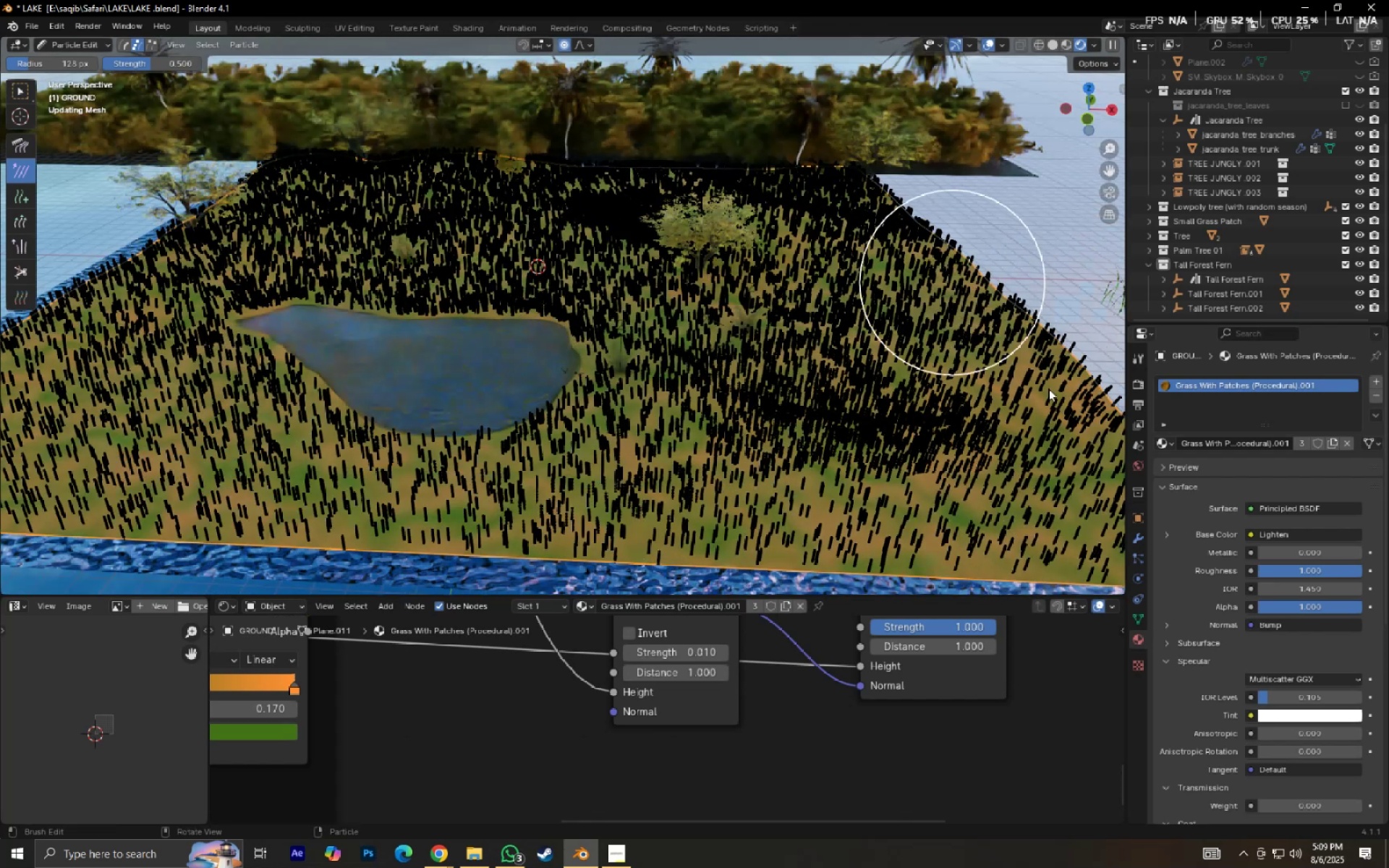 
left_click_drag(start_coordinate=[1053, 409], to_coordinate=[918, 171])
 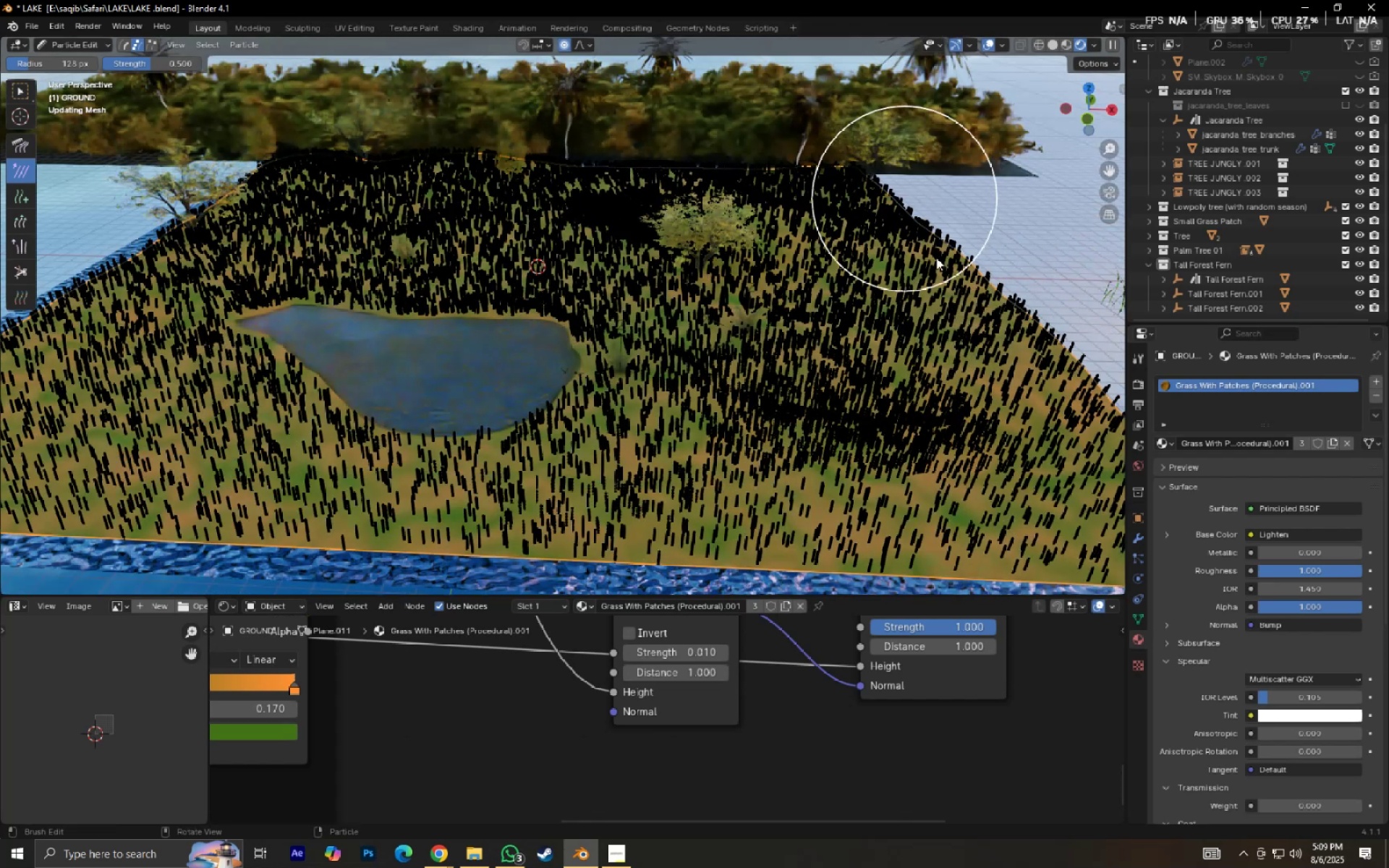 
left_click_drag(start_coordinate=[930, 281], to_coordinate=[865, 114])
 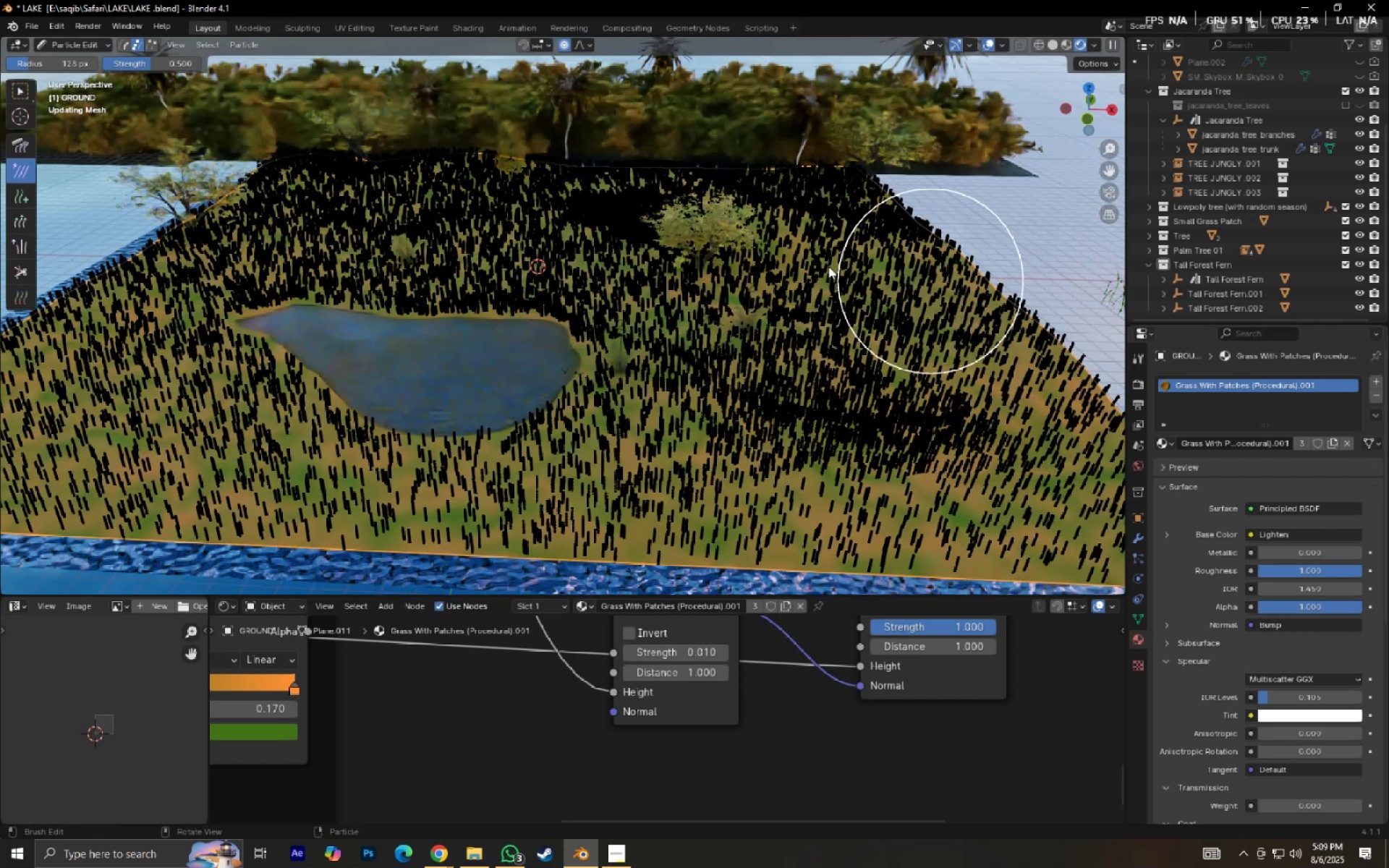 
left_click_drag(start_coordinate=[781, 314], to_coordinate=[731, 155])
 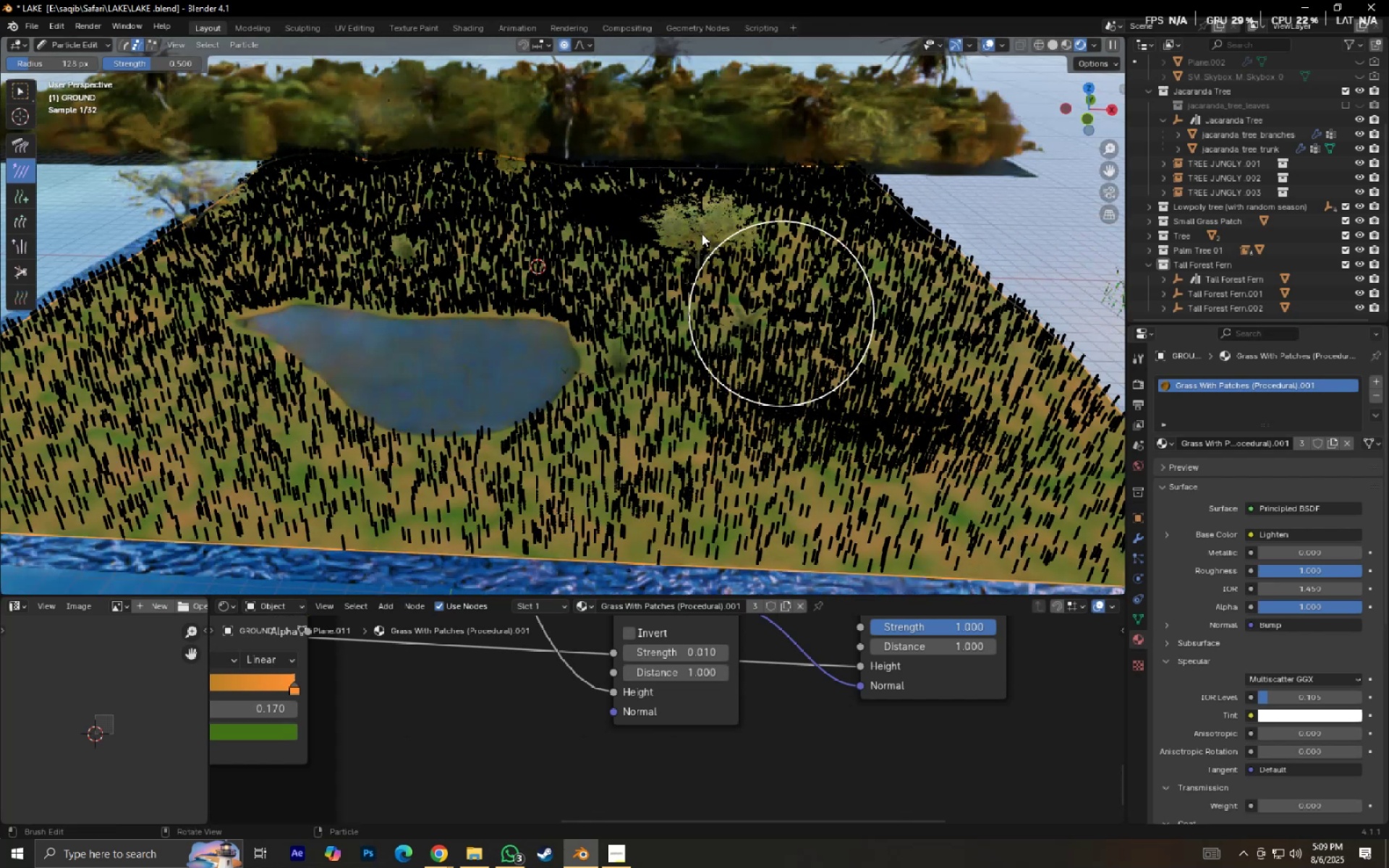 
left_click_drag(start_coordinate=[658, 294], to_coordinate=[637, 197])
 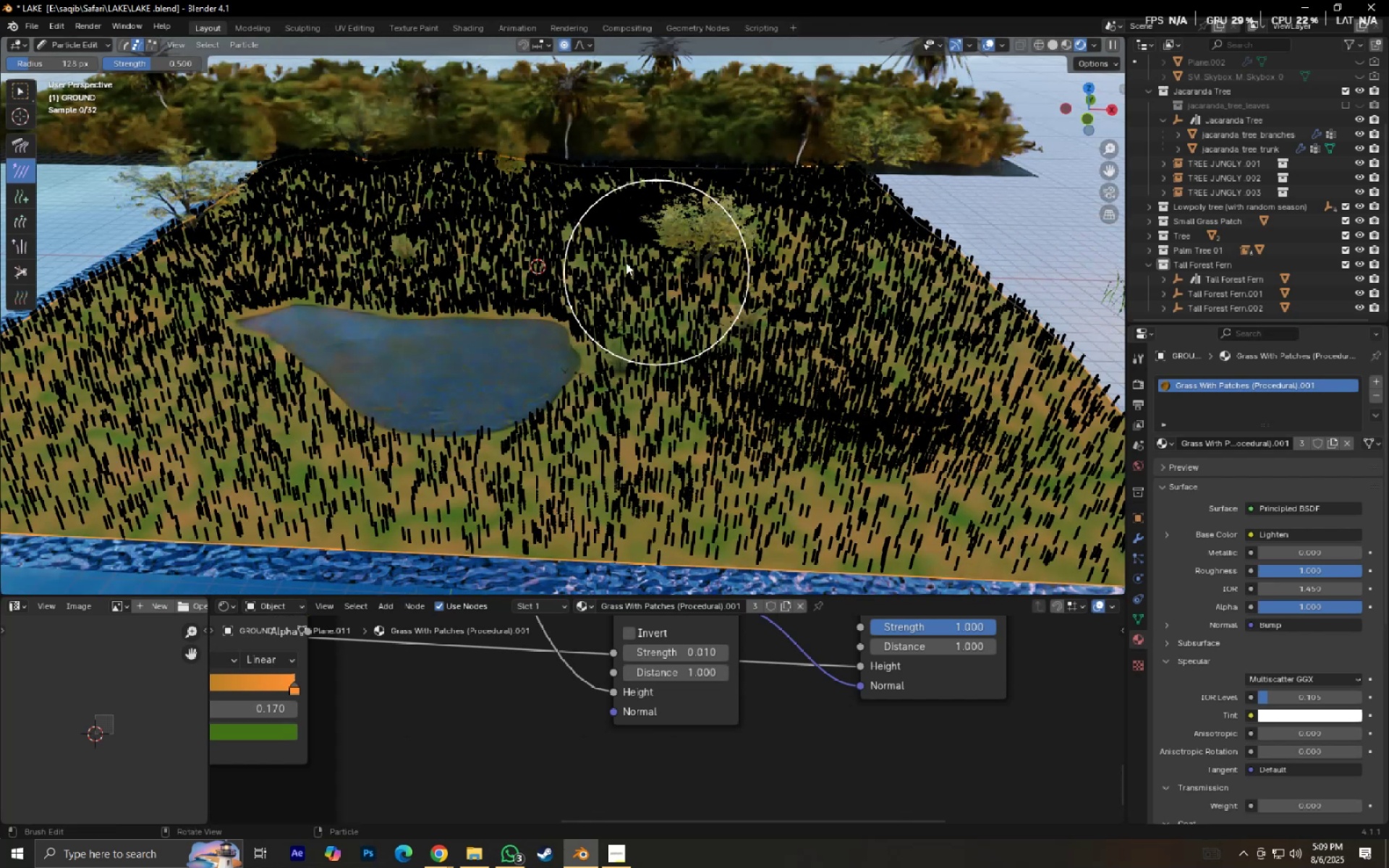 
left_click_drag(start_coordinate=[624, 270], to_coordinate=[604, 148])
 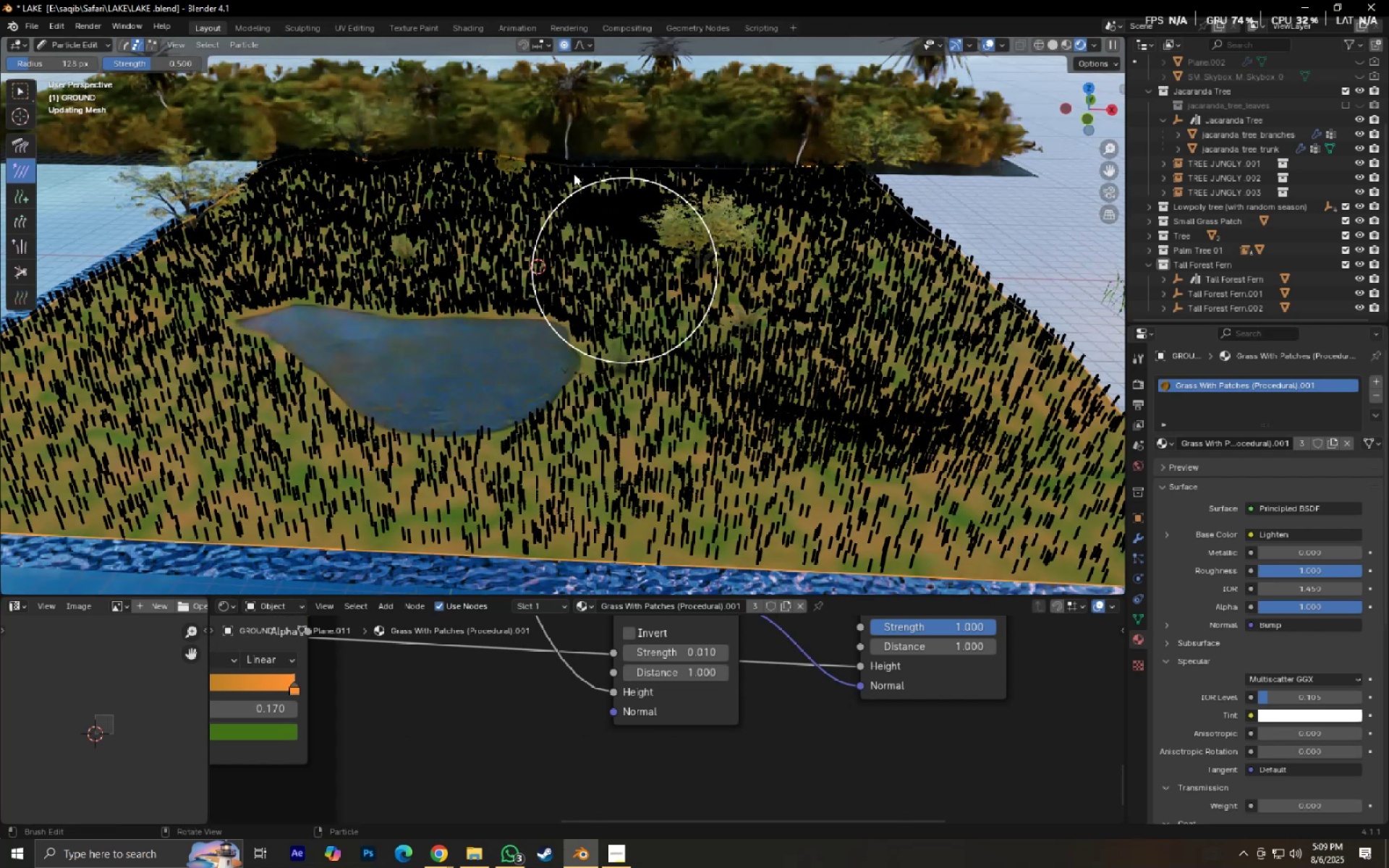 
left_click_drag(start_coordinate=[514, 203], to_coordinate=[506, 148])
 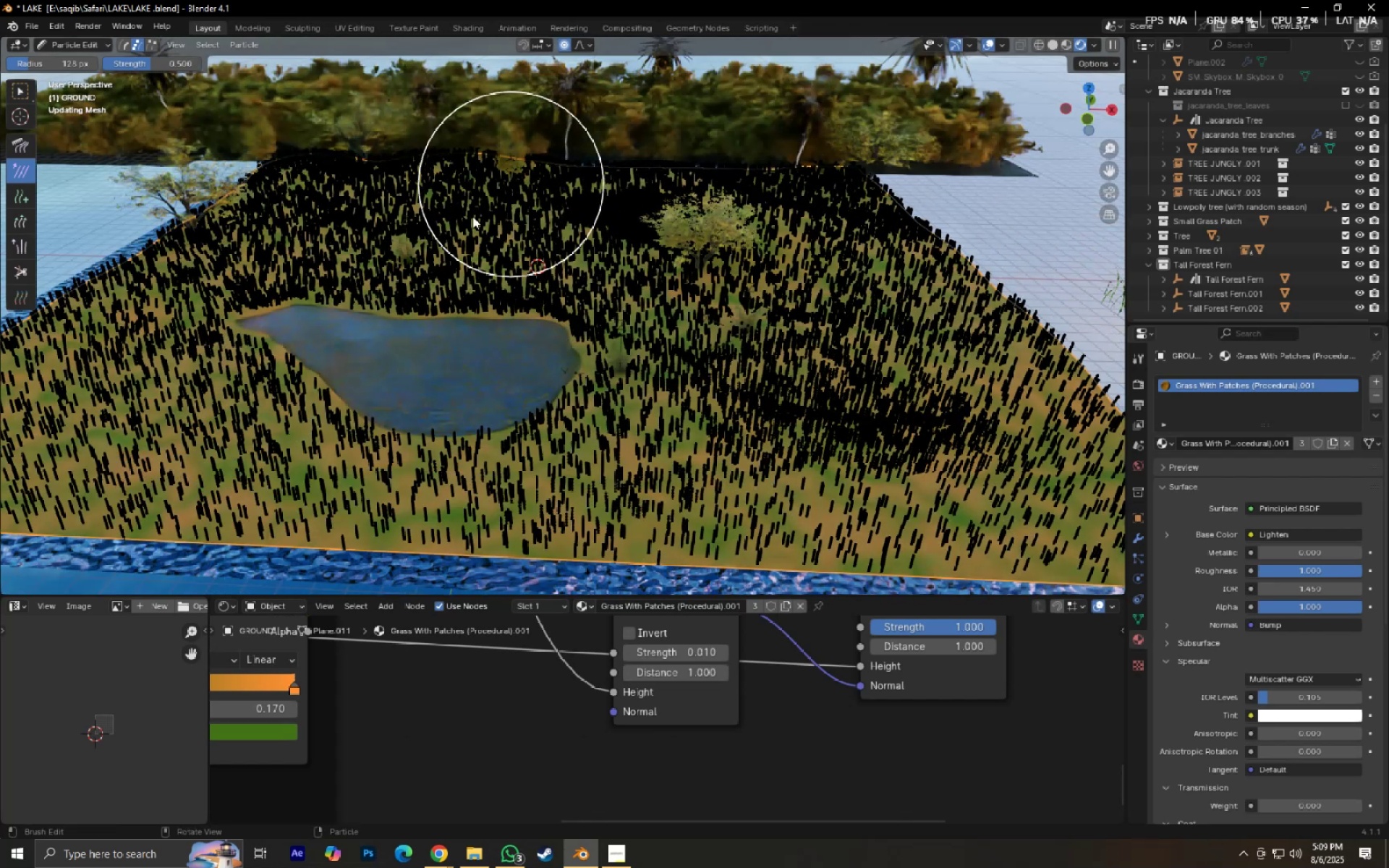 
left_click_drag(start_coordinate=[441, 248], to_coordinate=[422, 169])
 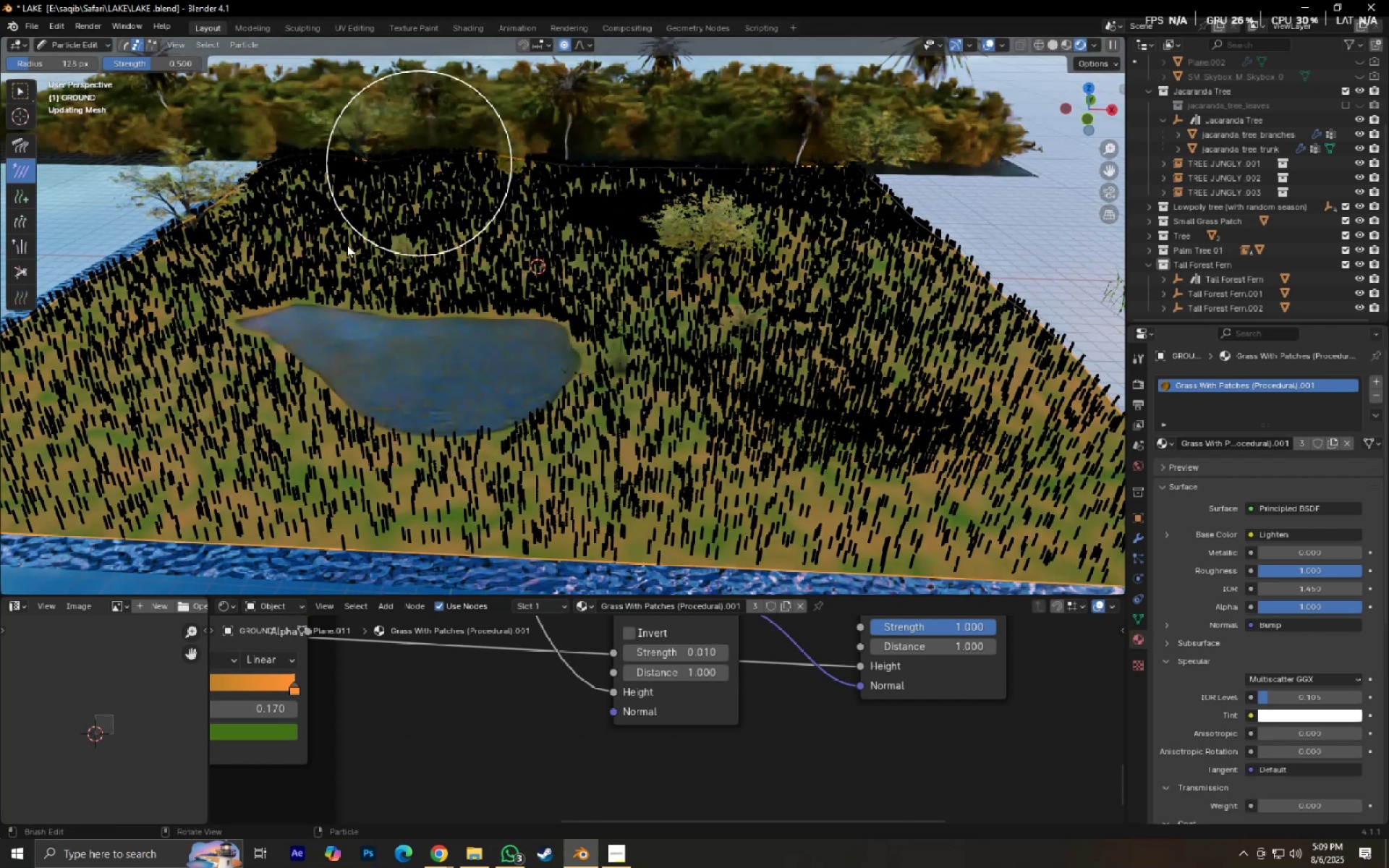 
left_click_drag(start_coordinate=[334, 245], to_coordinate=[303, 142])
 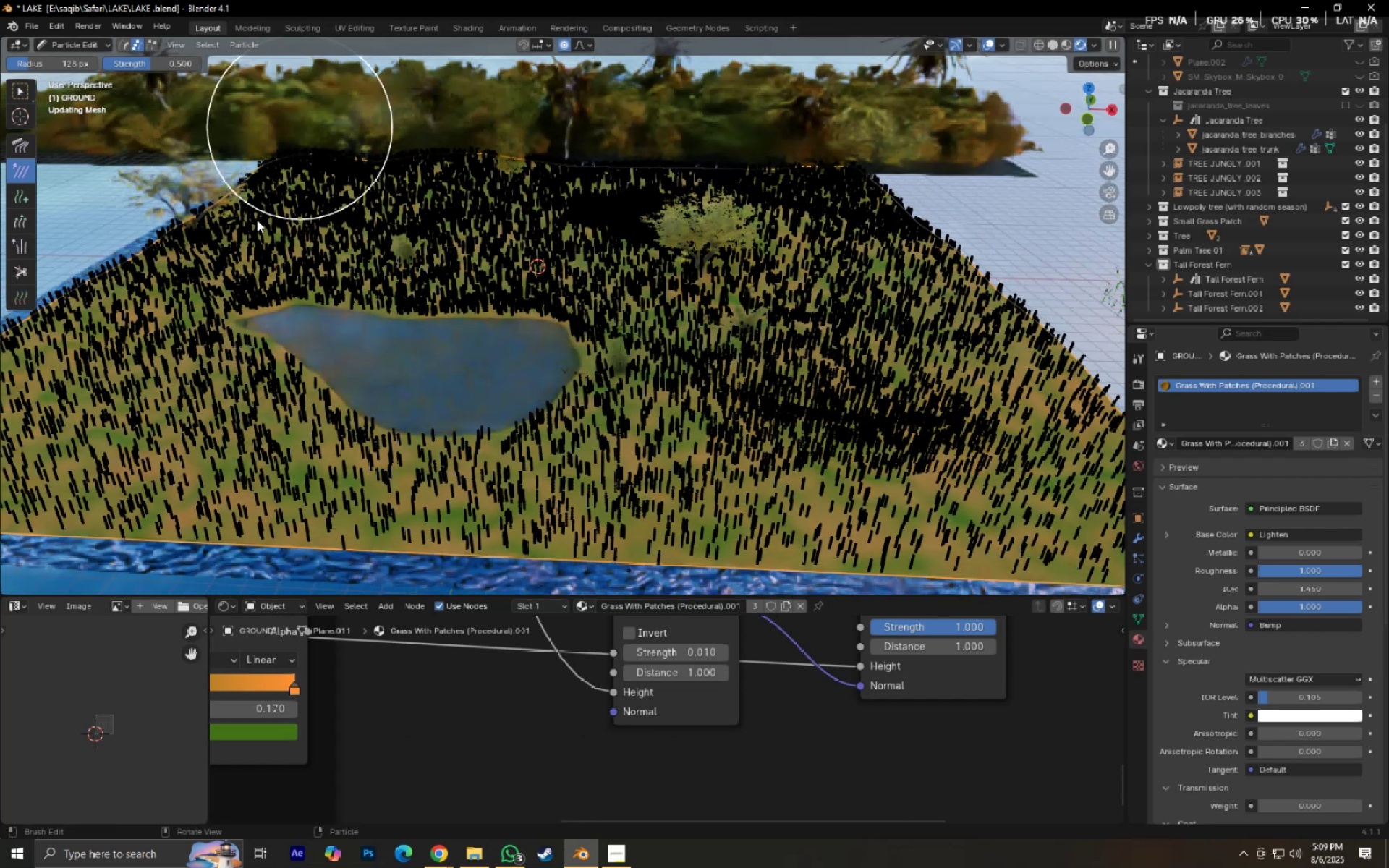 
left_click_drag(start_coordinate=[247, 227], to_coordinate=[253, 143])
 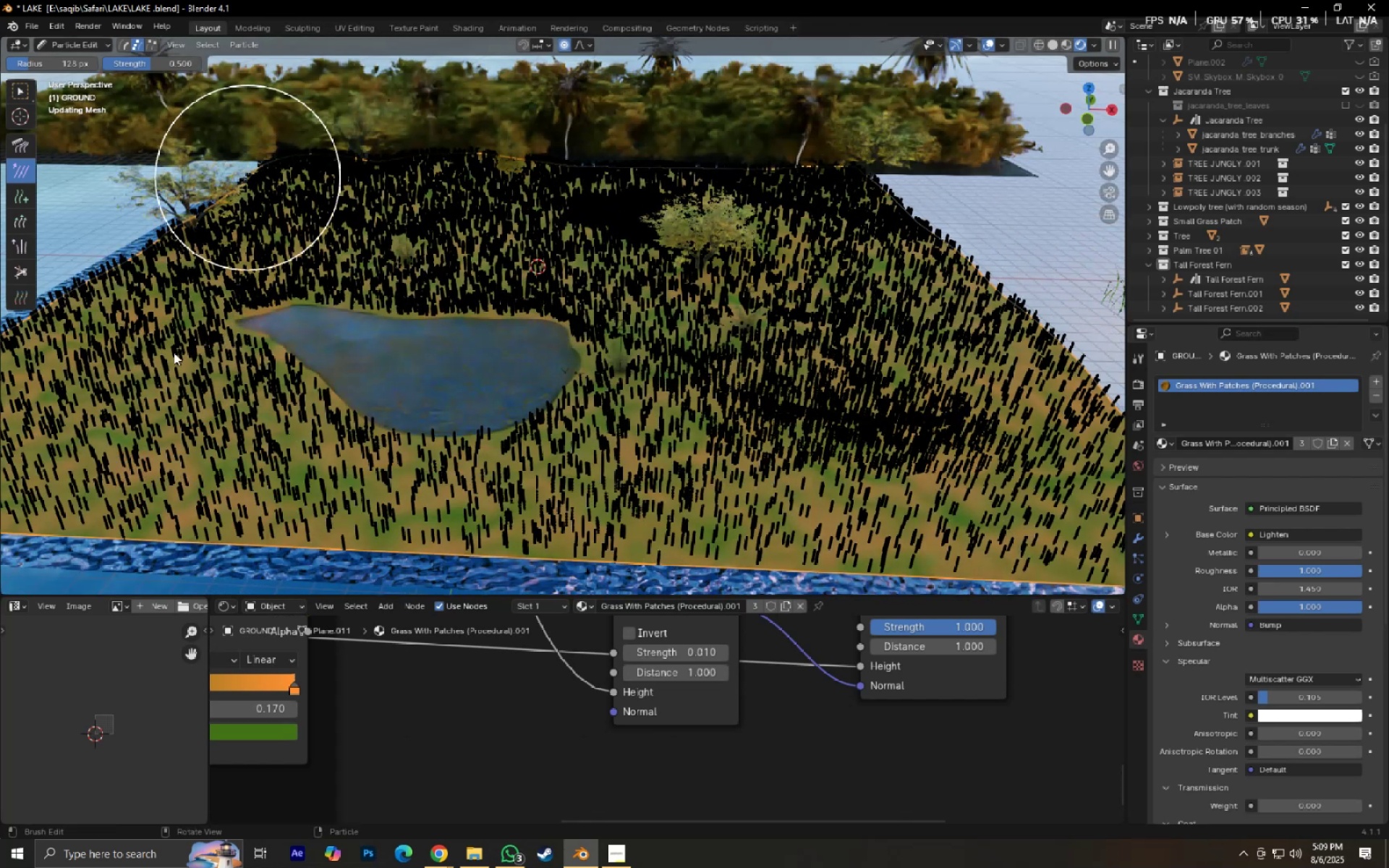 
left_click_drag(start_coordinate=[155, 376], to_coordinate=[149, 273])
 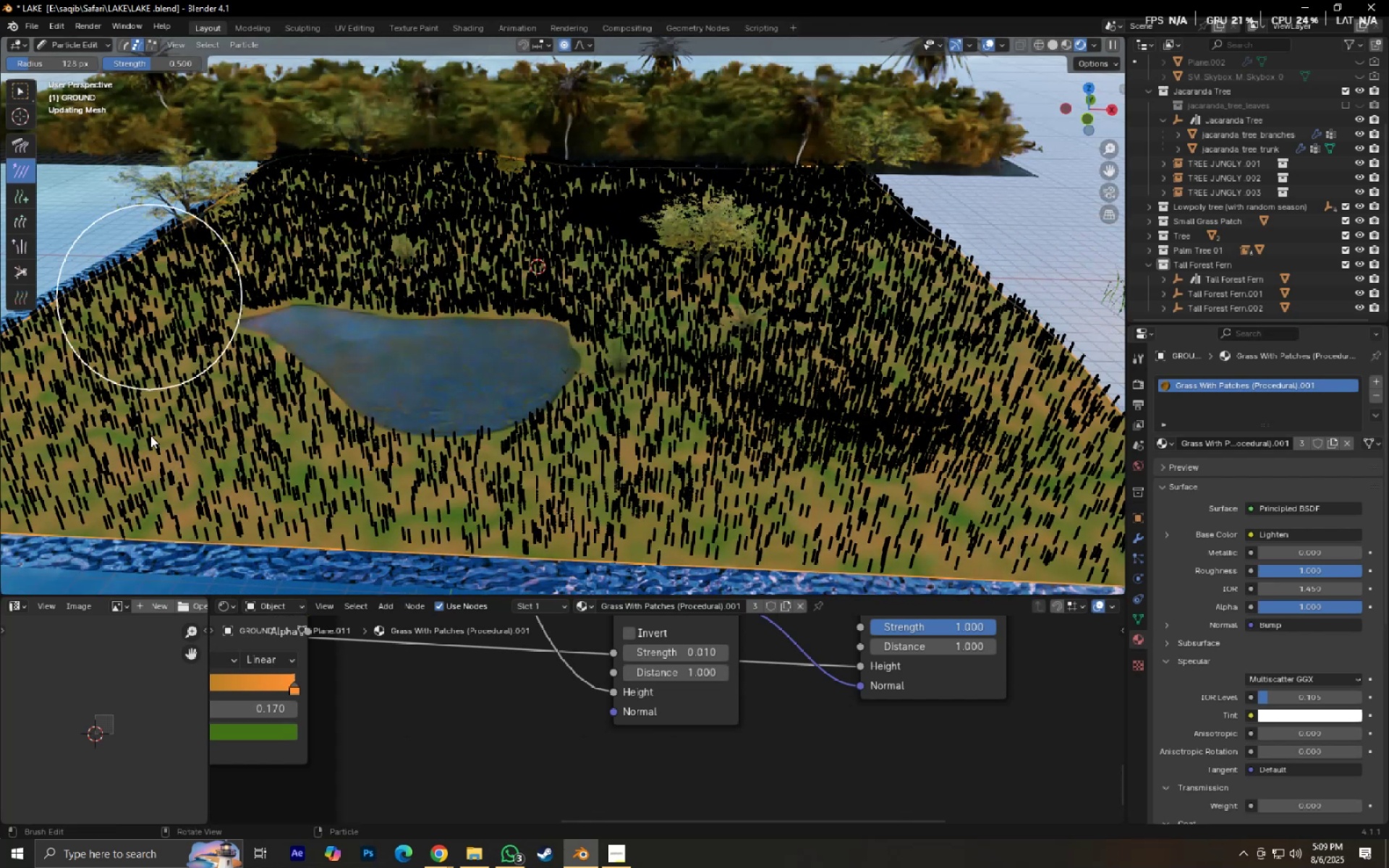 
left_click_drag(start_coordinate=[149, 464], to_coordinate=[124, 339])
 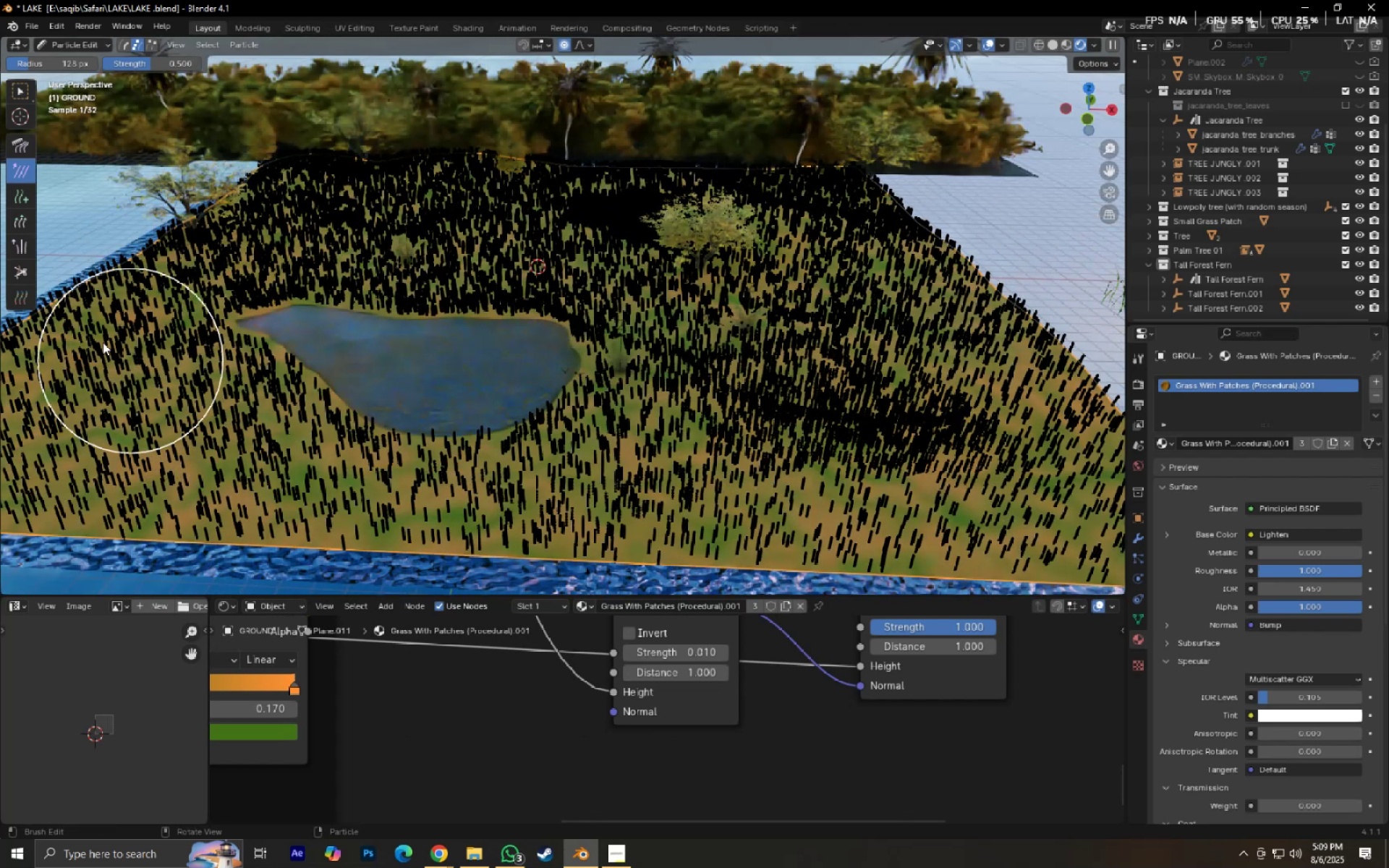 
left_click_drag(start_coordinate=[78, 381], to_coordinate=[133, 476])
 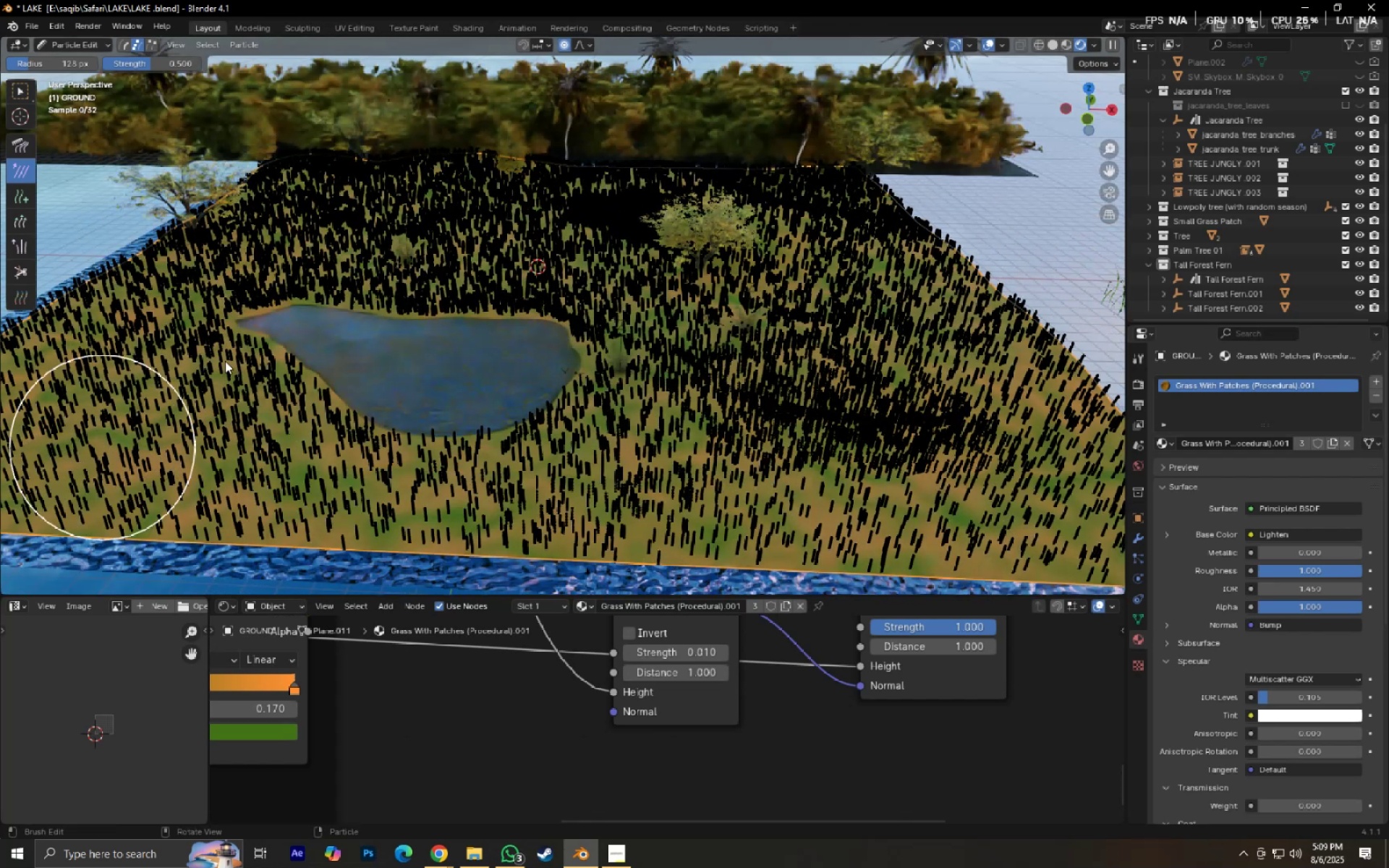 
left_click_drag(start_coordinate=[241, 302], to_coordinate=[264, 445])
 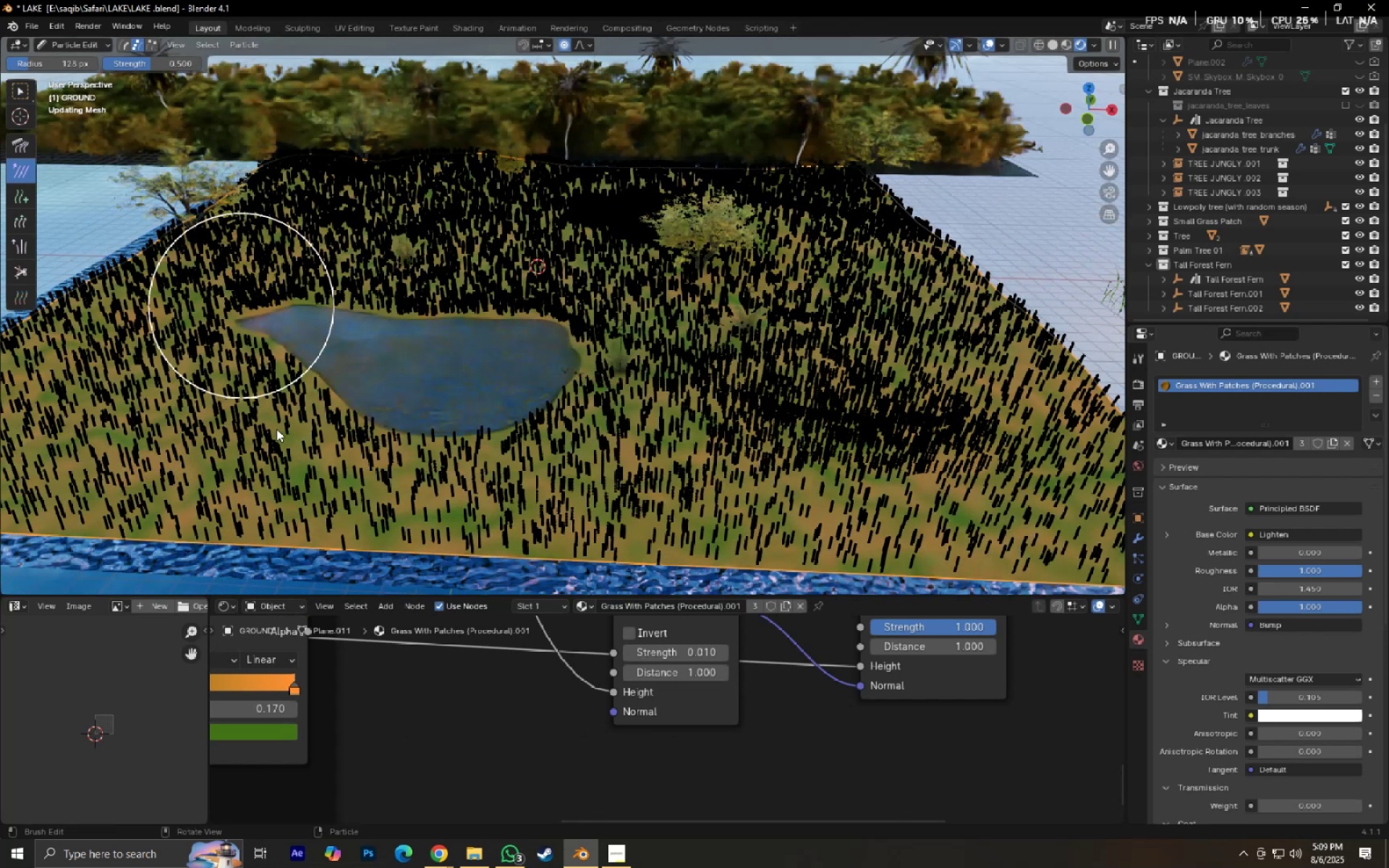 
left_click_drag(start_coordinate=[280, 391], to_coordinate=[319, 503])
 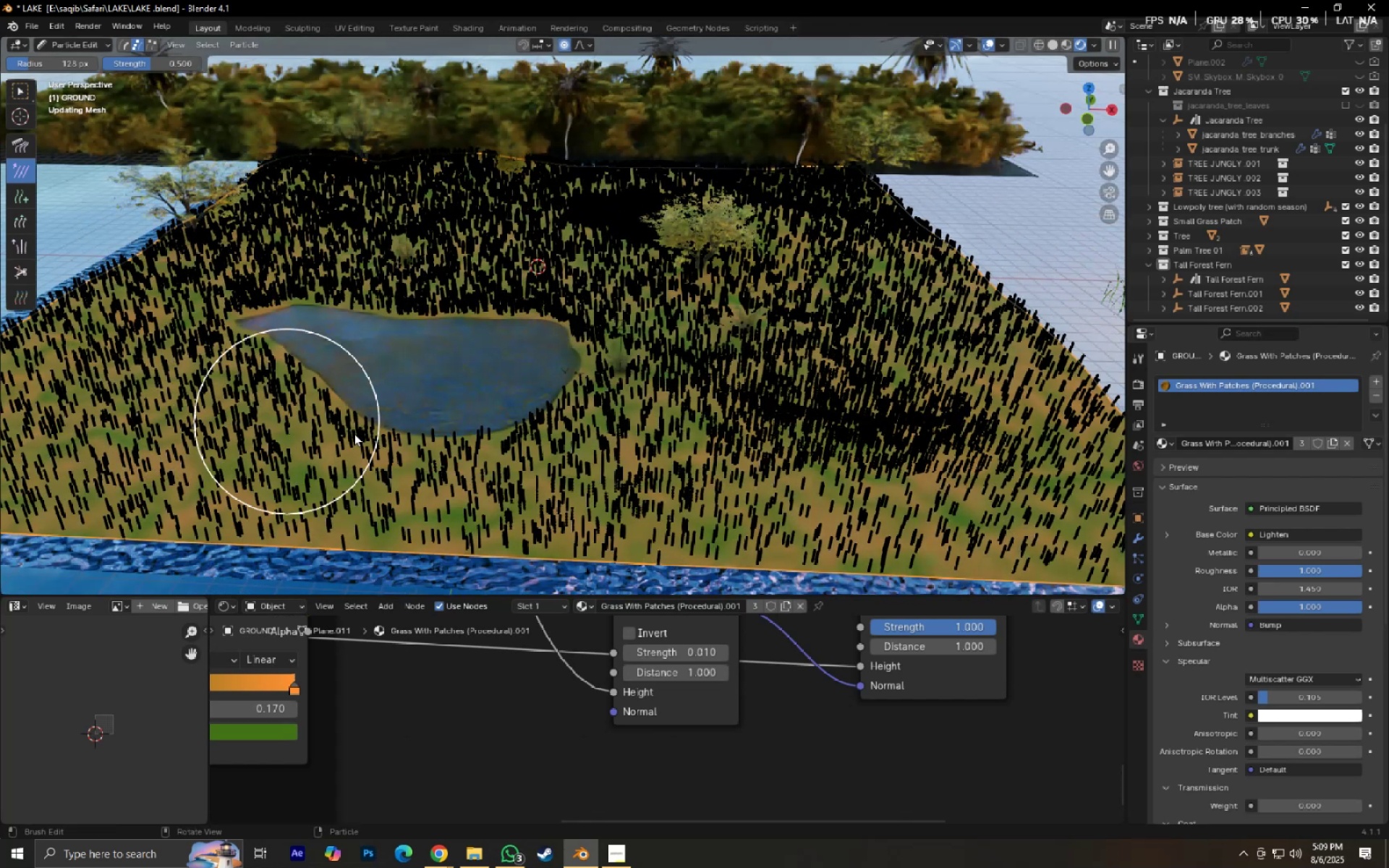 
left_click_drag(start_coordinate=[354, 422], to_coordinate=[437, 552])
 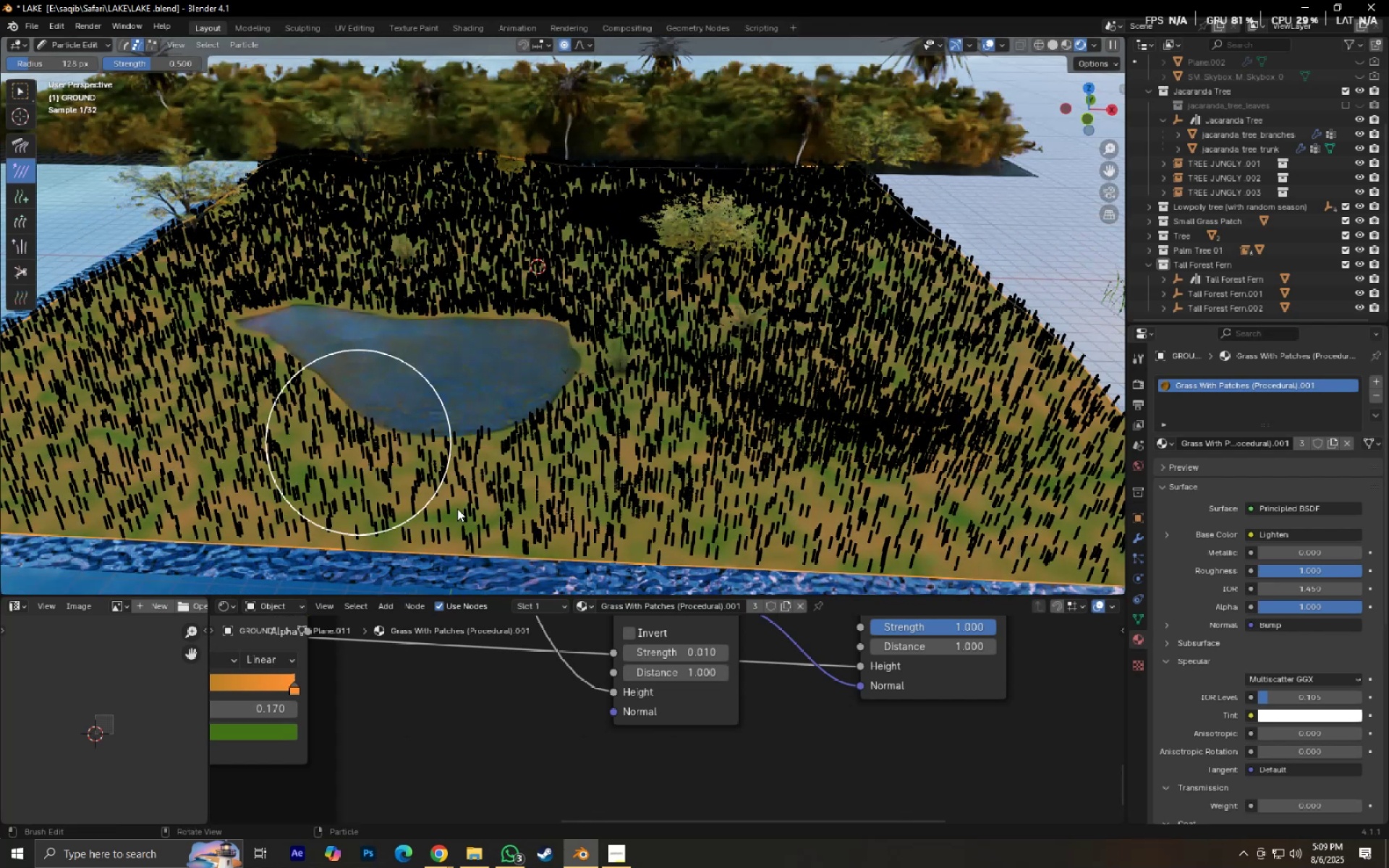 
left_click_drag(start_coordinate=[452, 503], to_coordinate=[474, 545])
 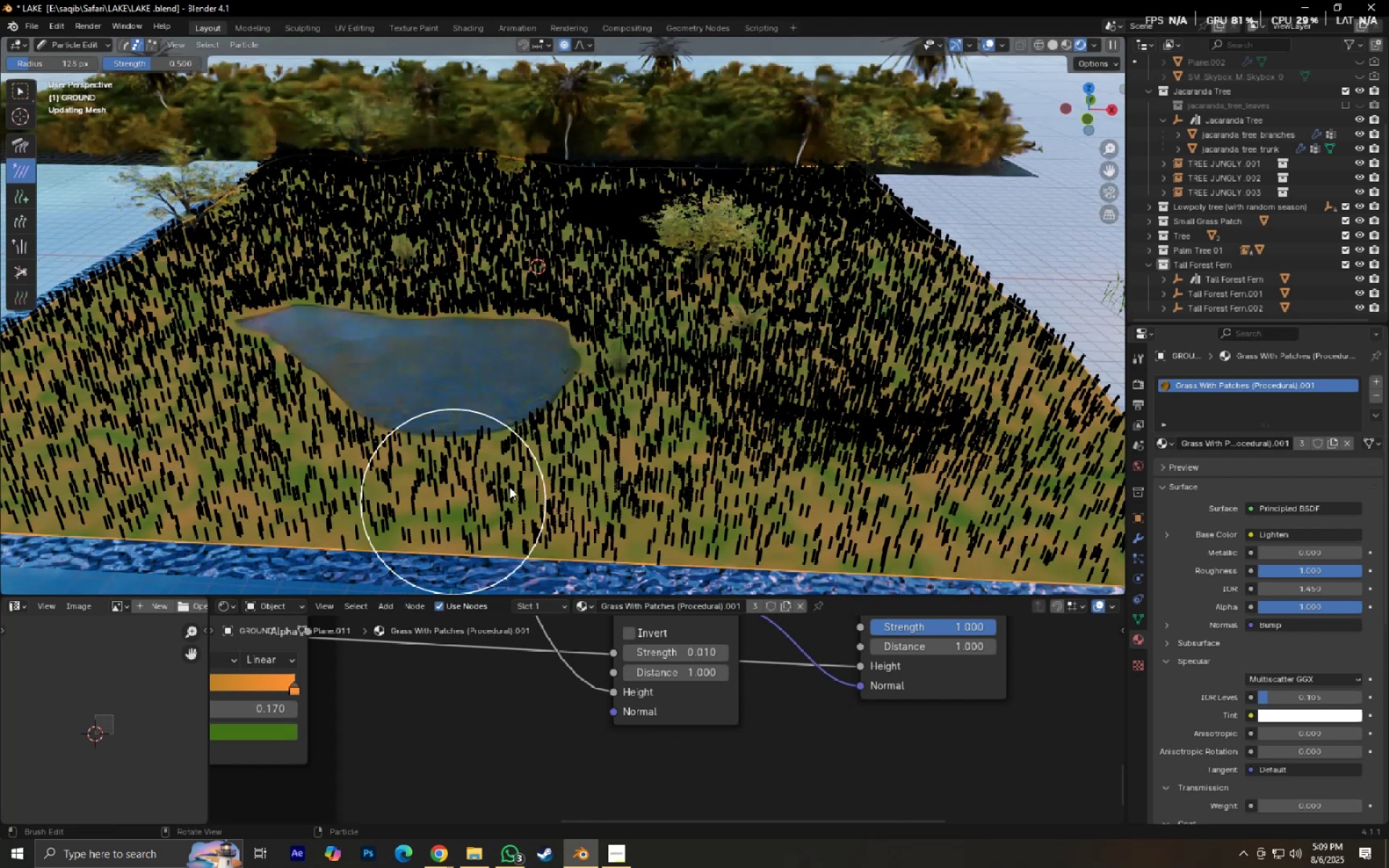 
left_click_drag(start_coordinate=[480, 457], to_coordinate=[48, 432])
 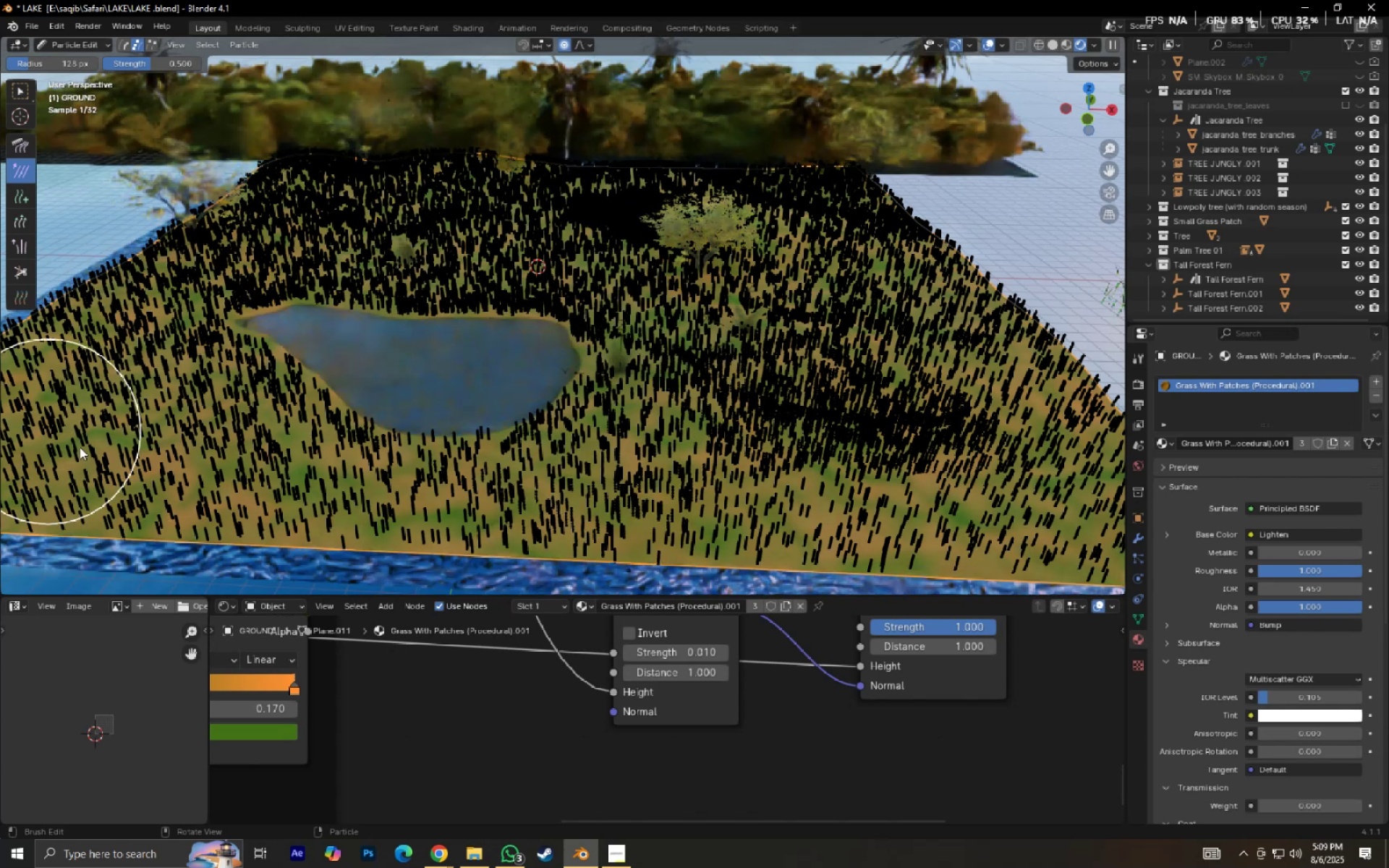 
scroll: coordinate [80, 446], scroll_direction: down, amount: 2.0
 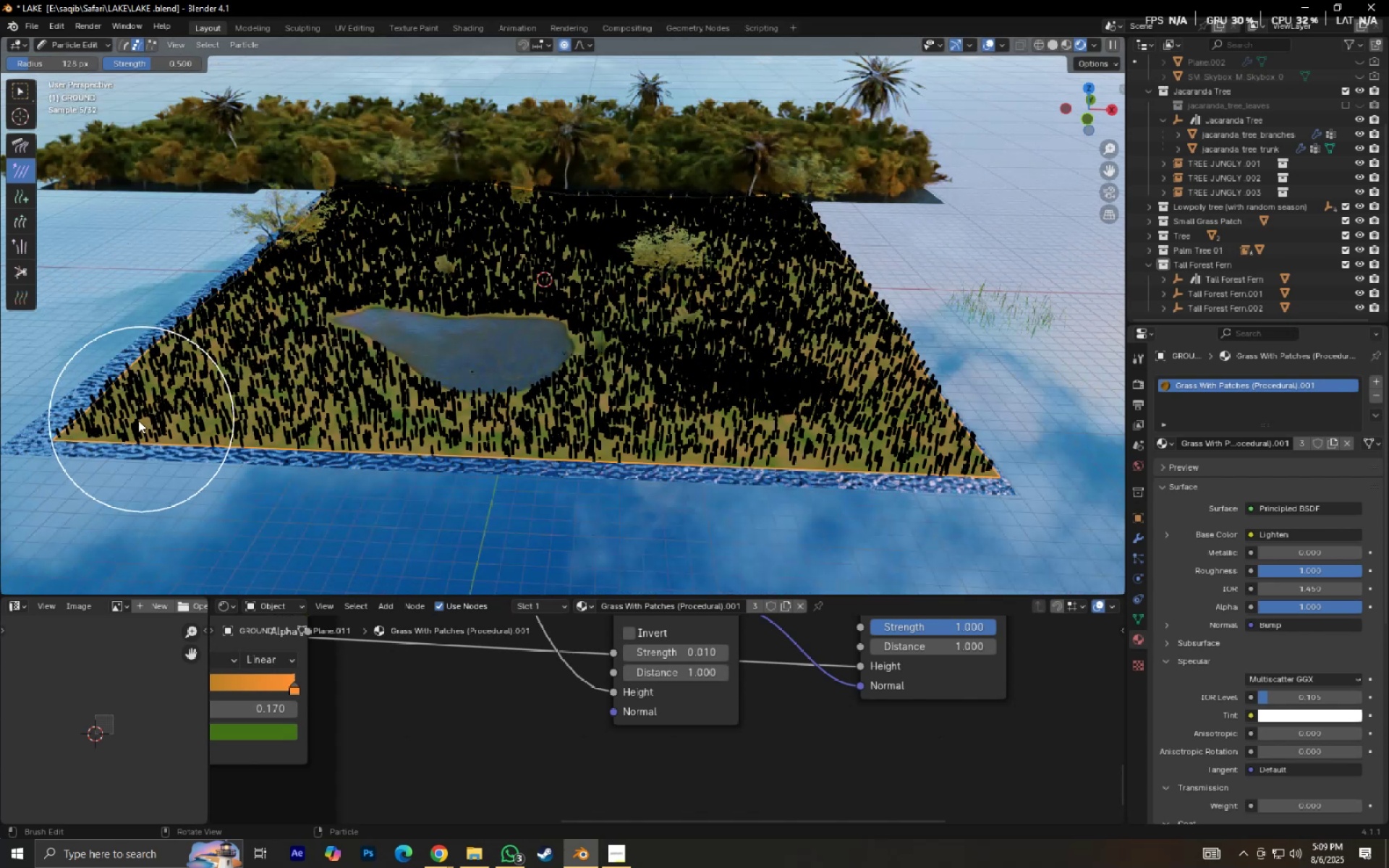 
left_click([138, 420])
 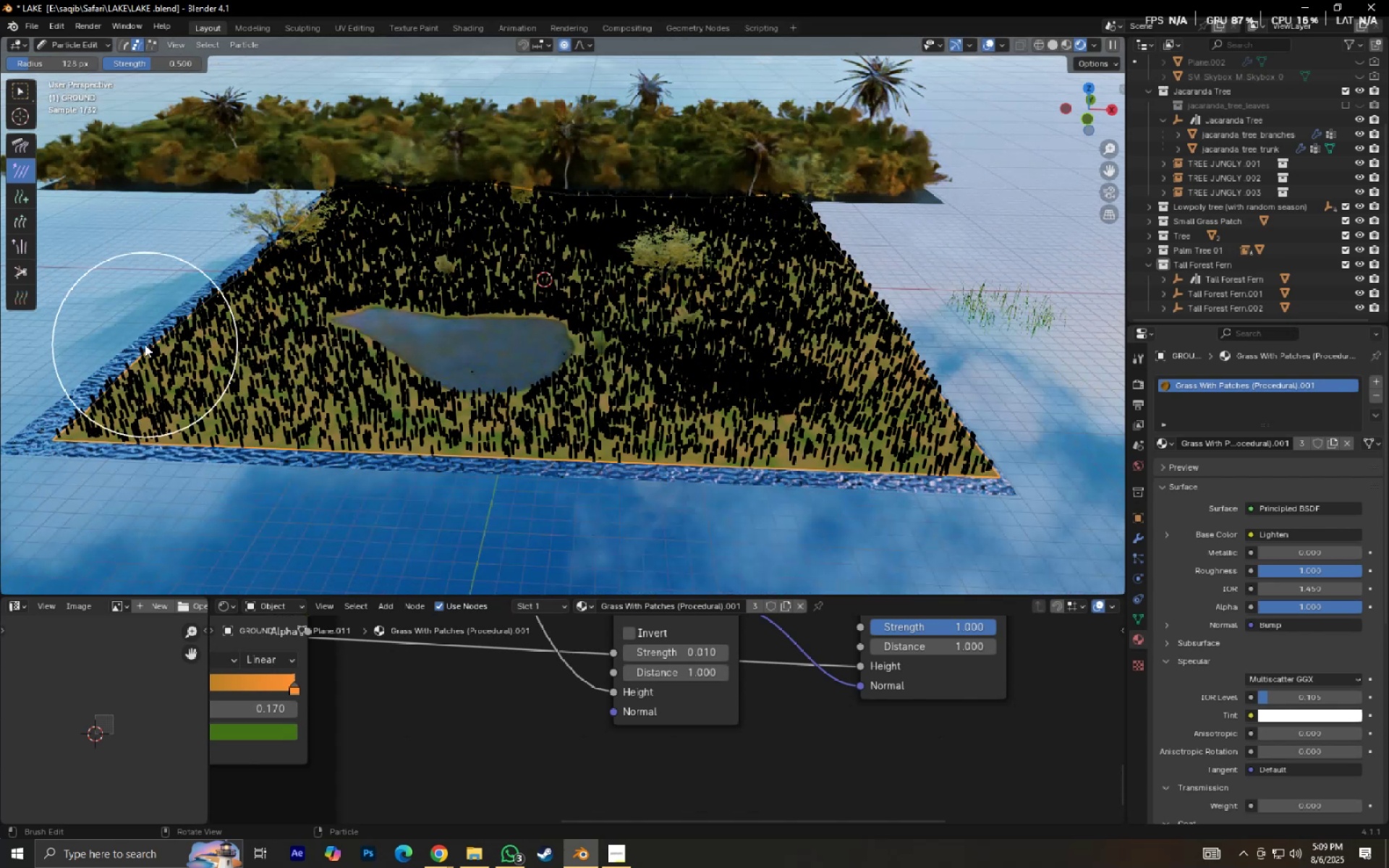 
left_click([145, 344])
 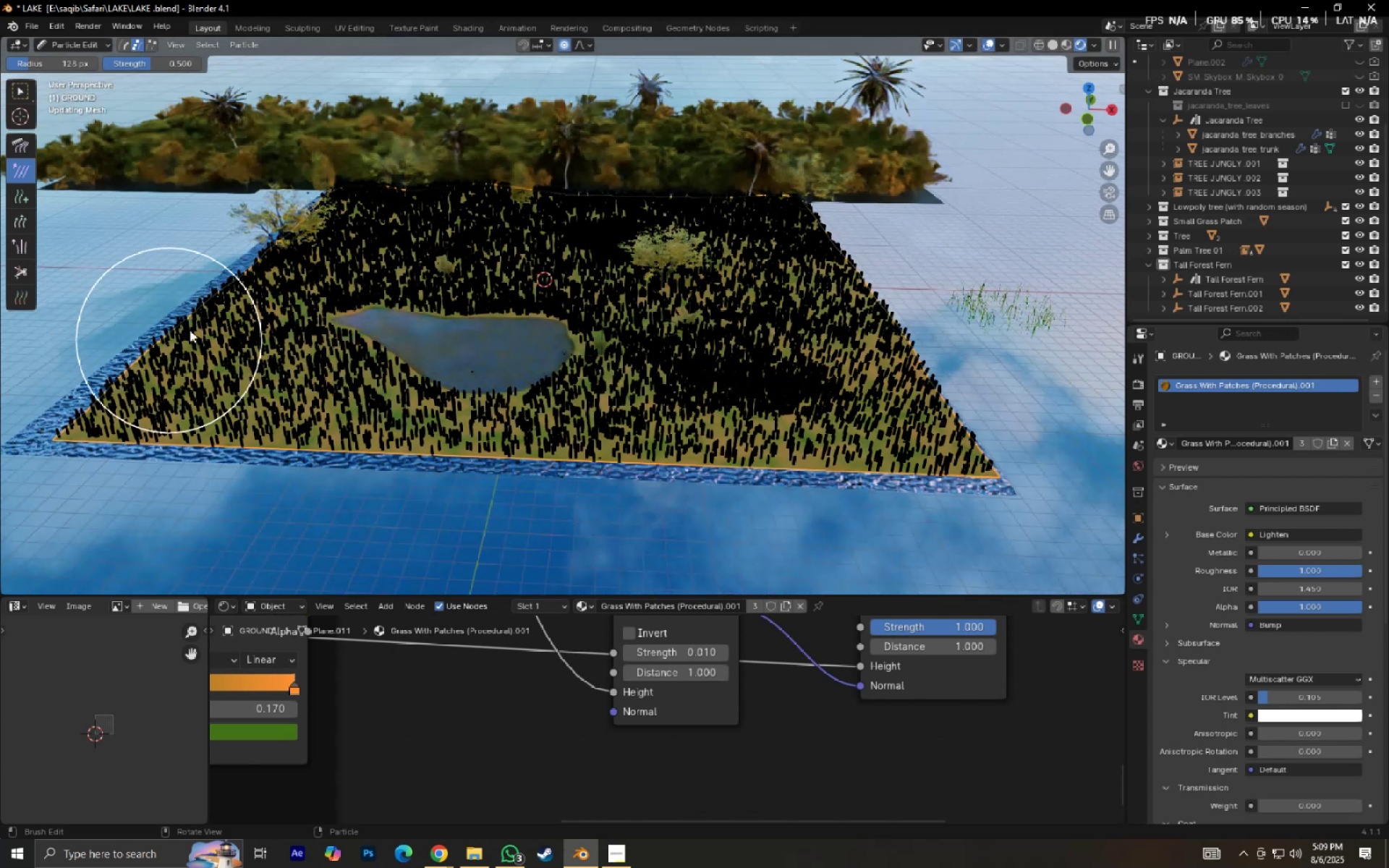 
left_click_drag(start_coordinate=[197, 327], to_coordinate=[200, 321])
 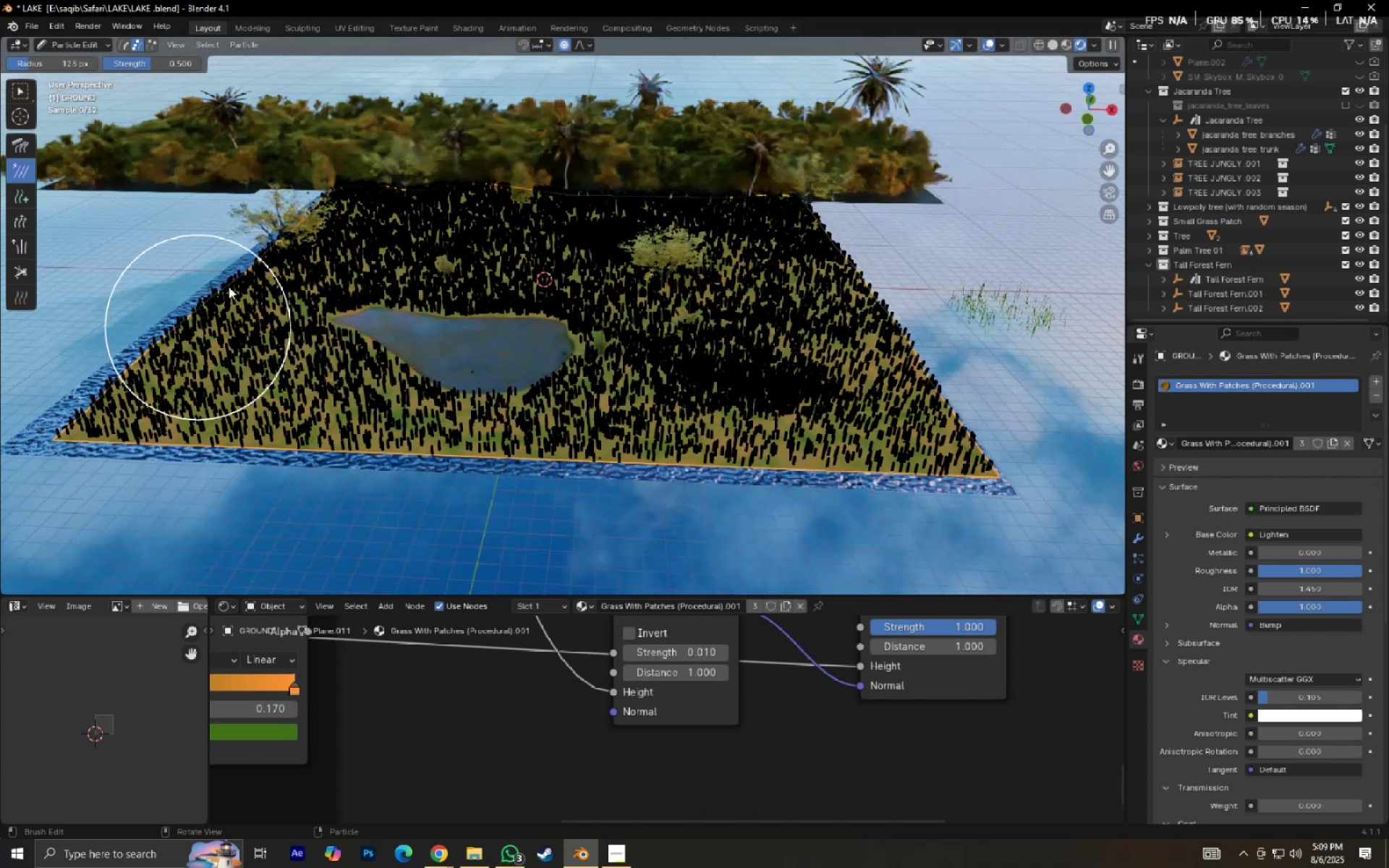 
left_click_drag(start_coordinate=[234, 281], to_coordinate=[242, 271])
 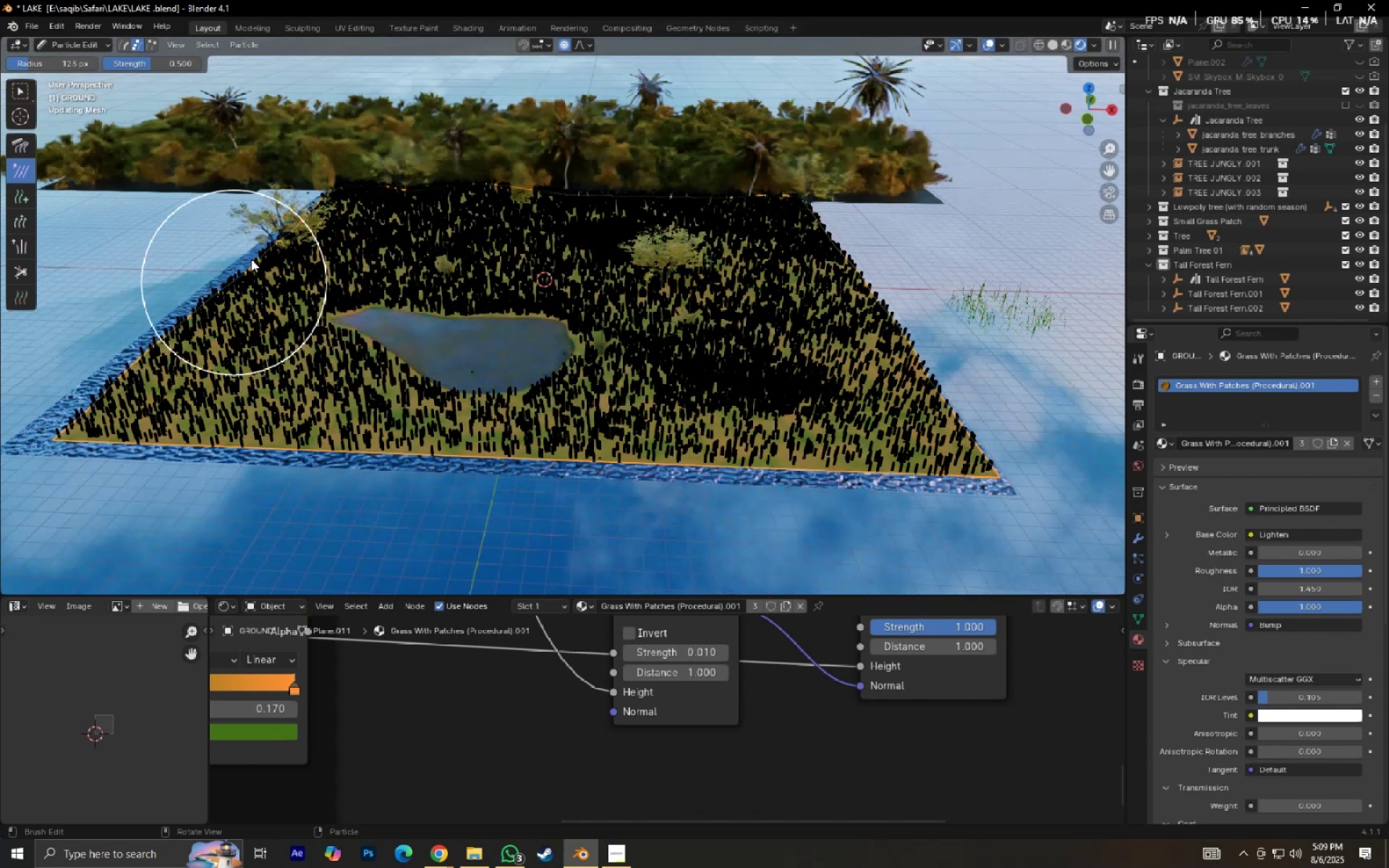 
left_click_drag(start_coordinate=[256, 253], to_coordinate=[268, 242])
 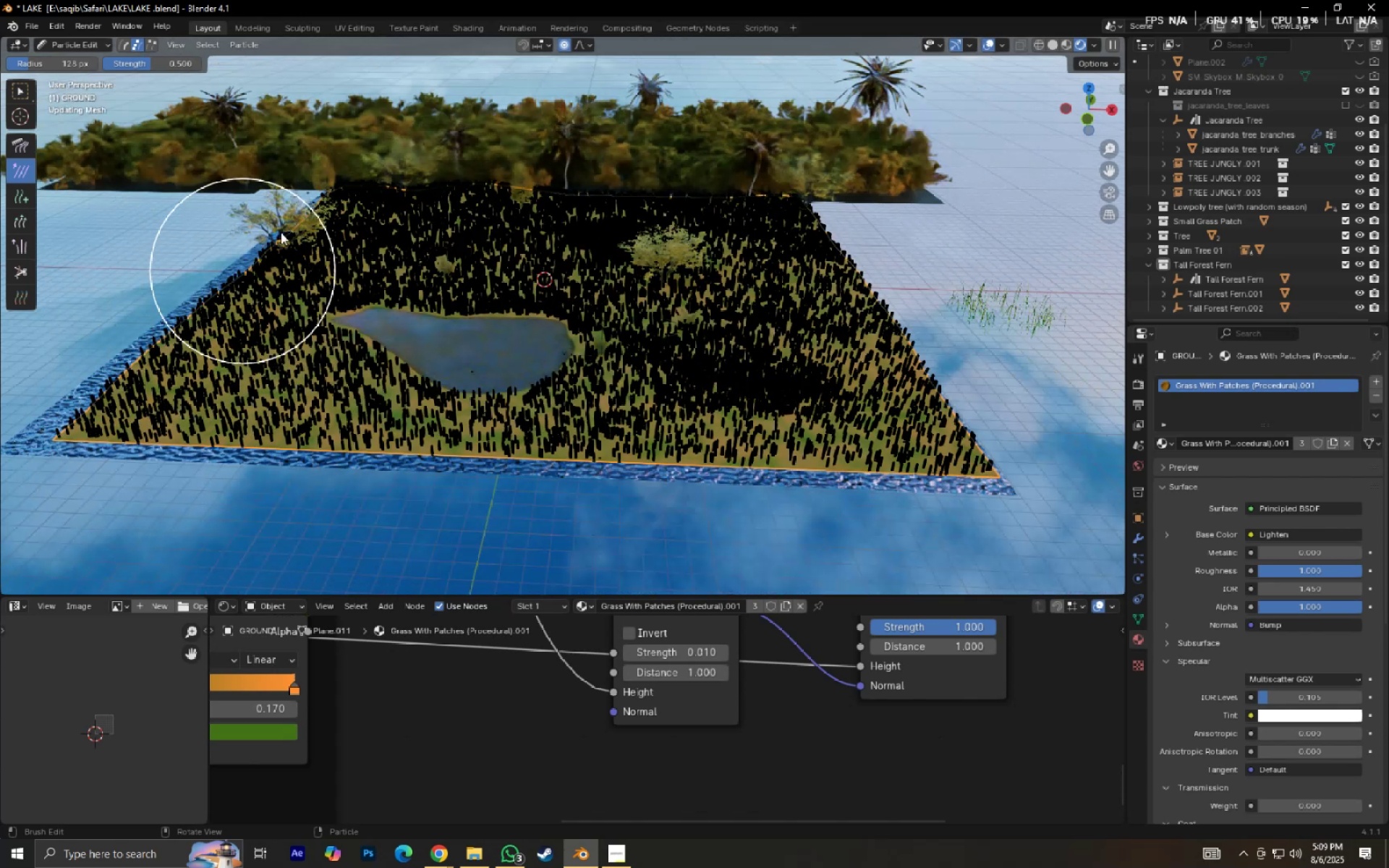 
left_click_drag(start_coordinate=[296, 224], to_coordinate=[317, 212])
 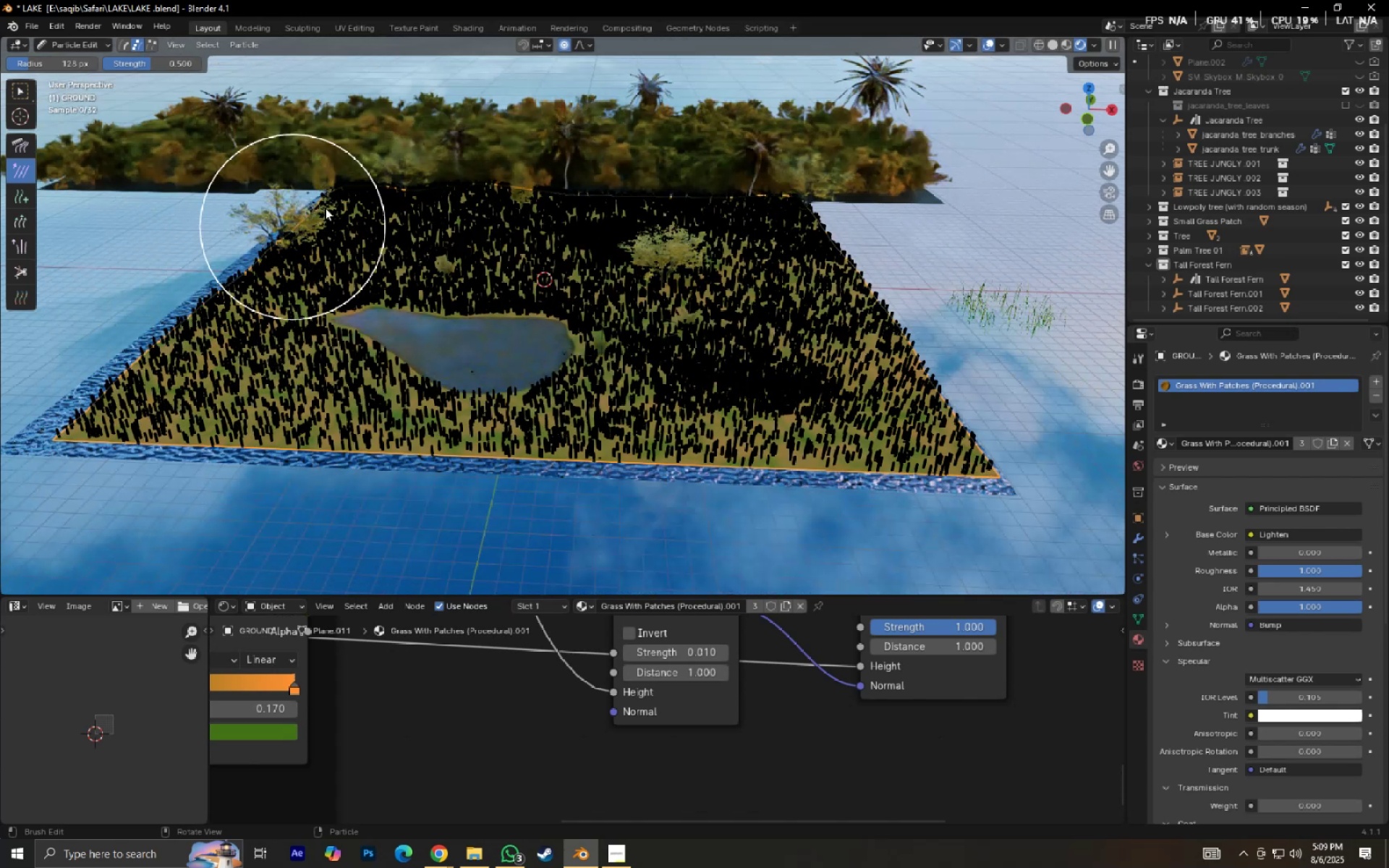 
left_click_drag(start_coordinate=[338, 203], to_coordinate=[389, 192])
 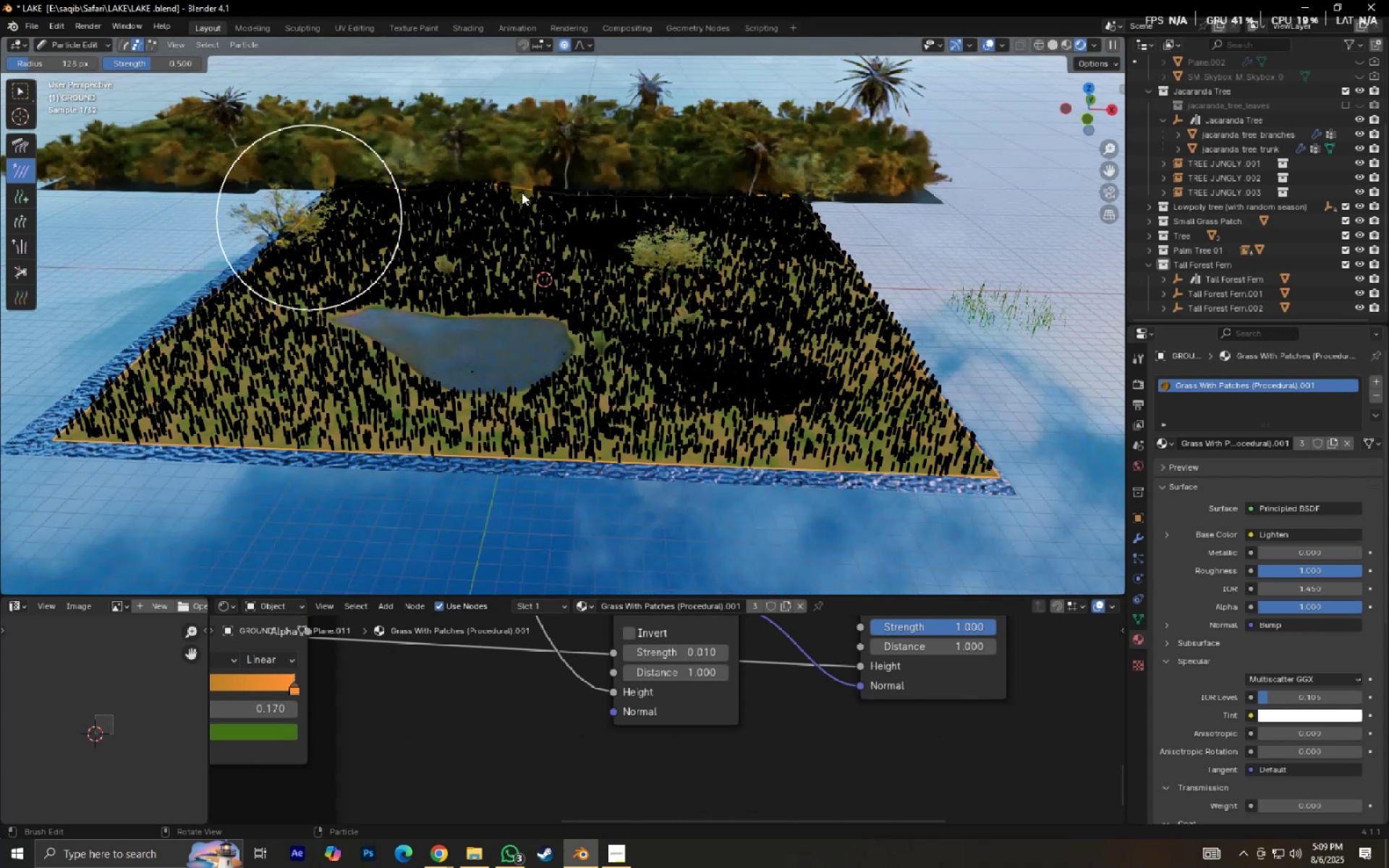 
left_click_drag(start_coordinate=[558, 192], to_coordinate=[436, 239])
 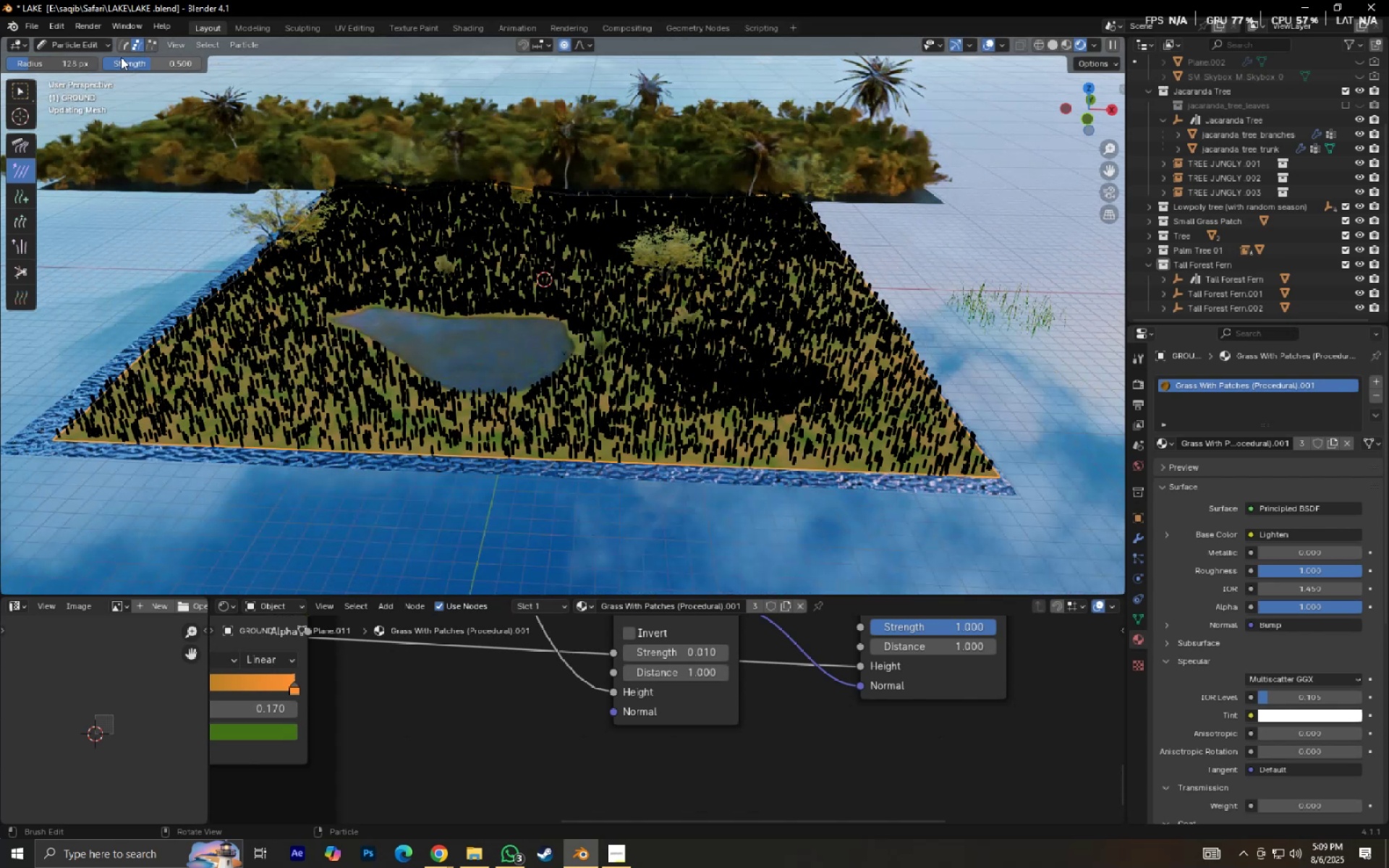 
key(Control+ControlLeft)
 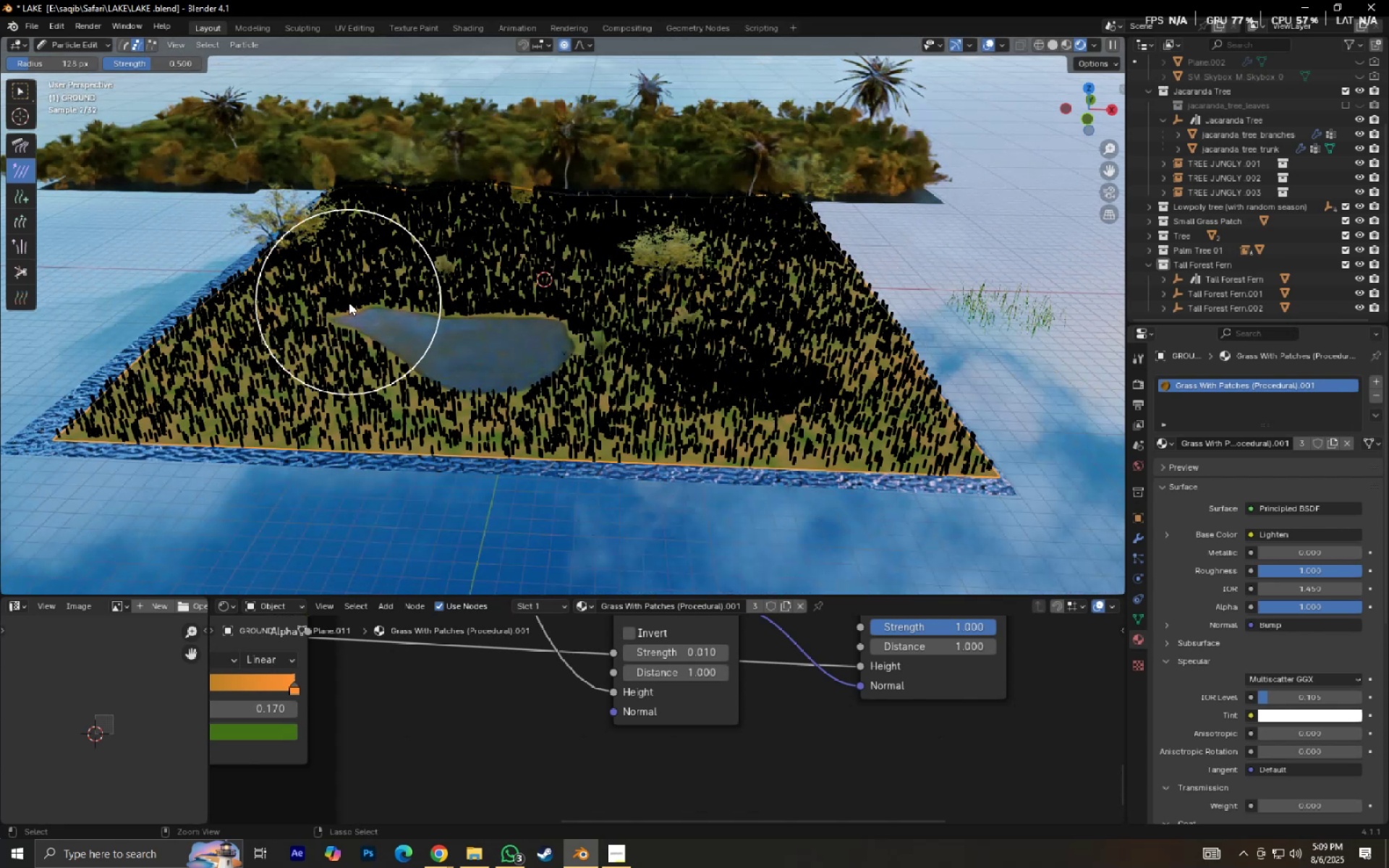 
key(Control+S)
 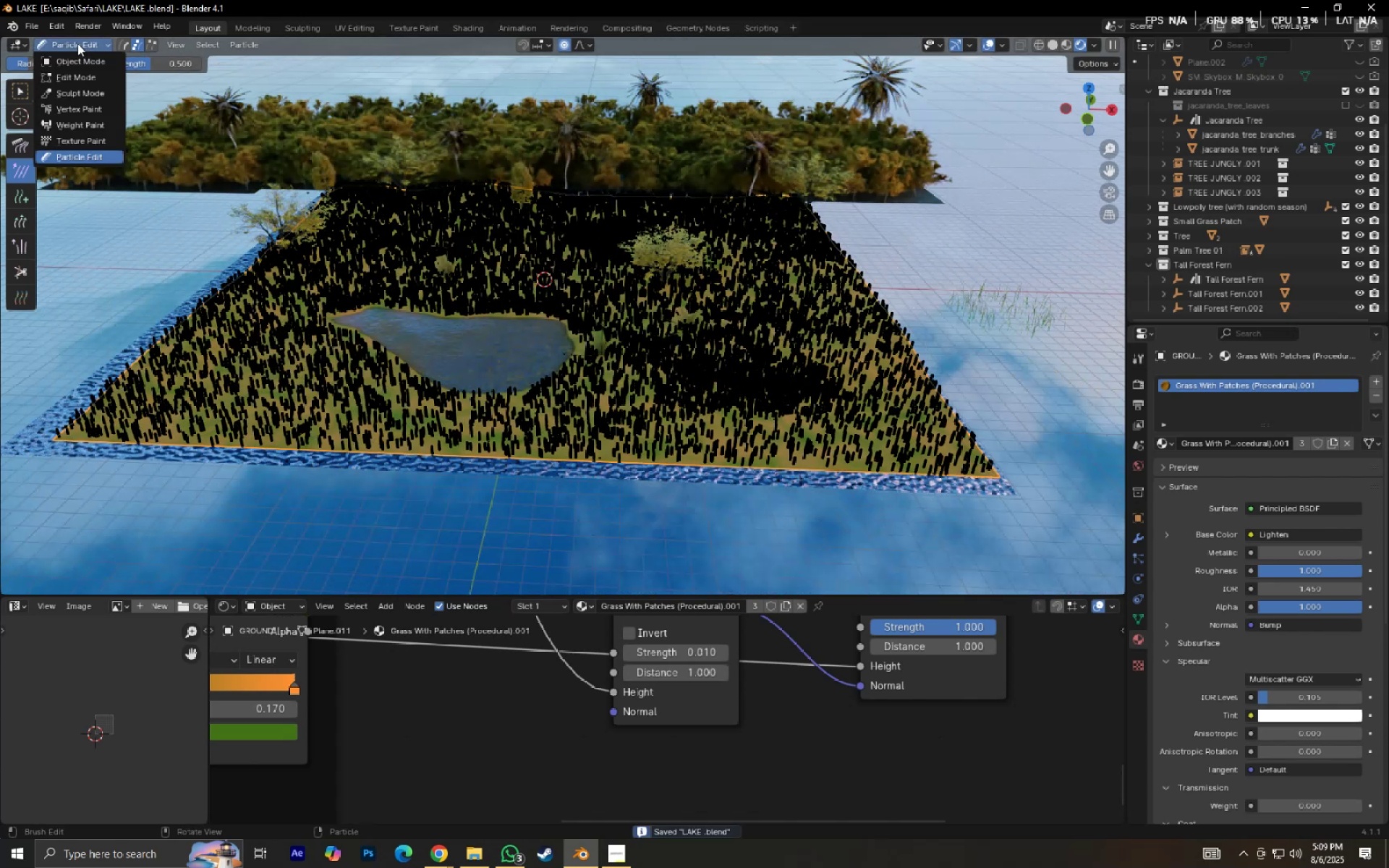 
double_click([87, 54])
 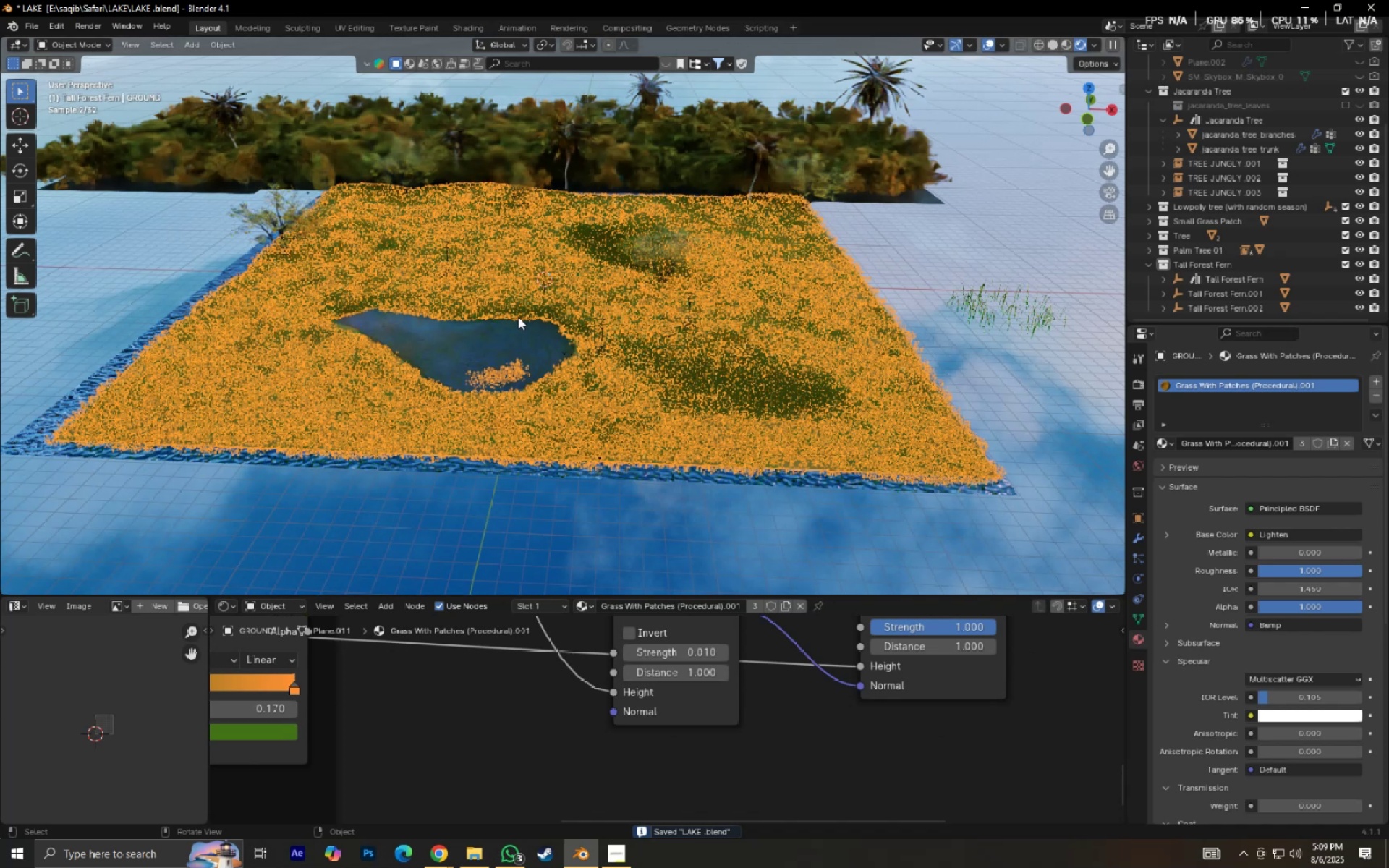 
key(Numpad0)
 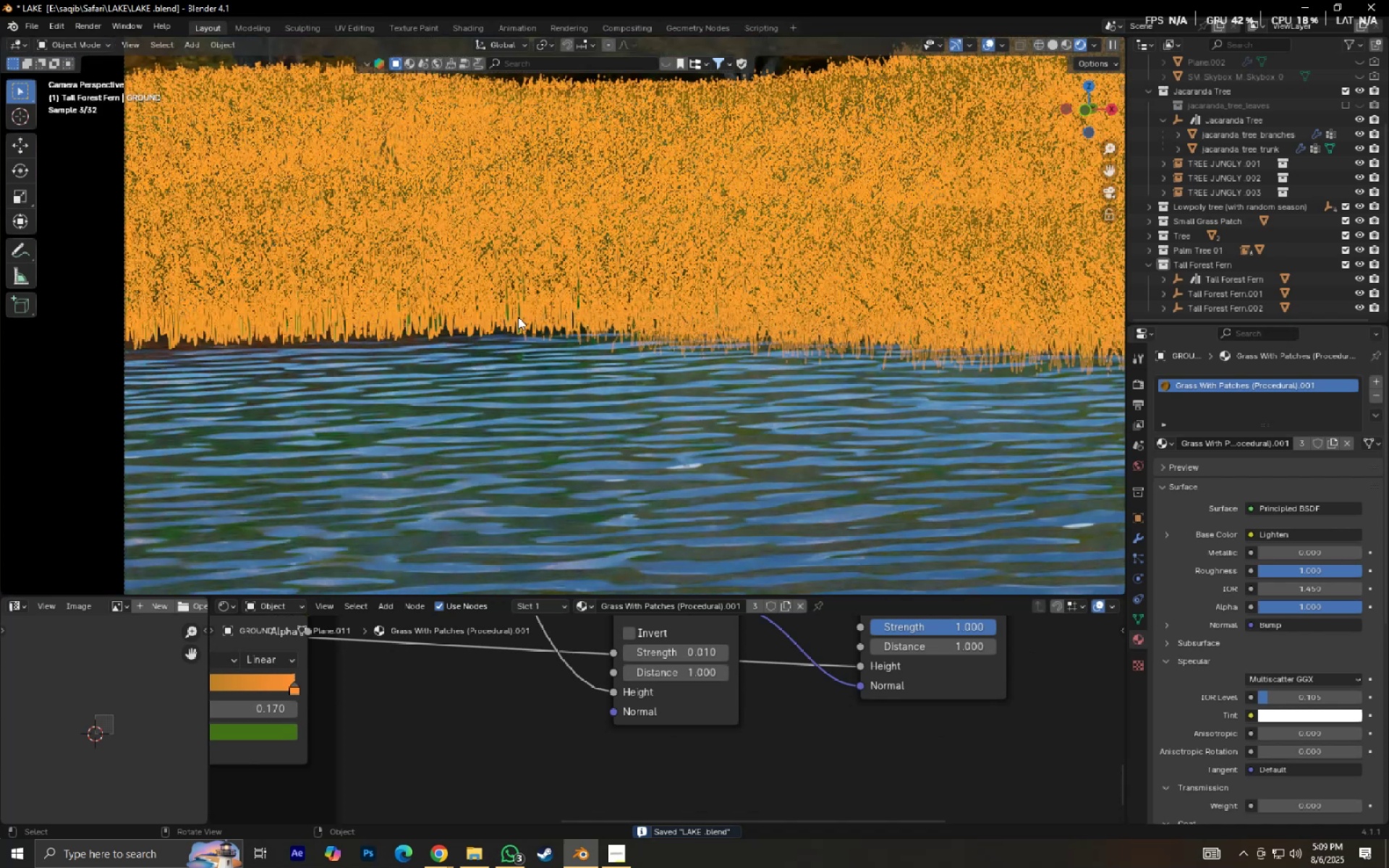 
scroll: coordinate [727, 382], scroll_direction: down, amount: 4.0
 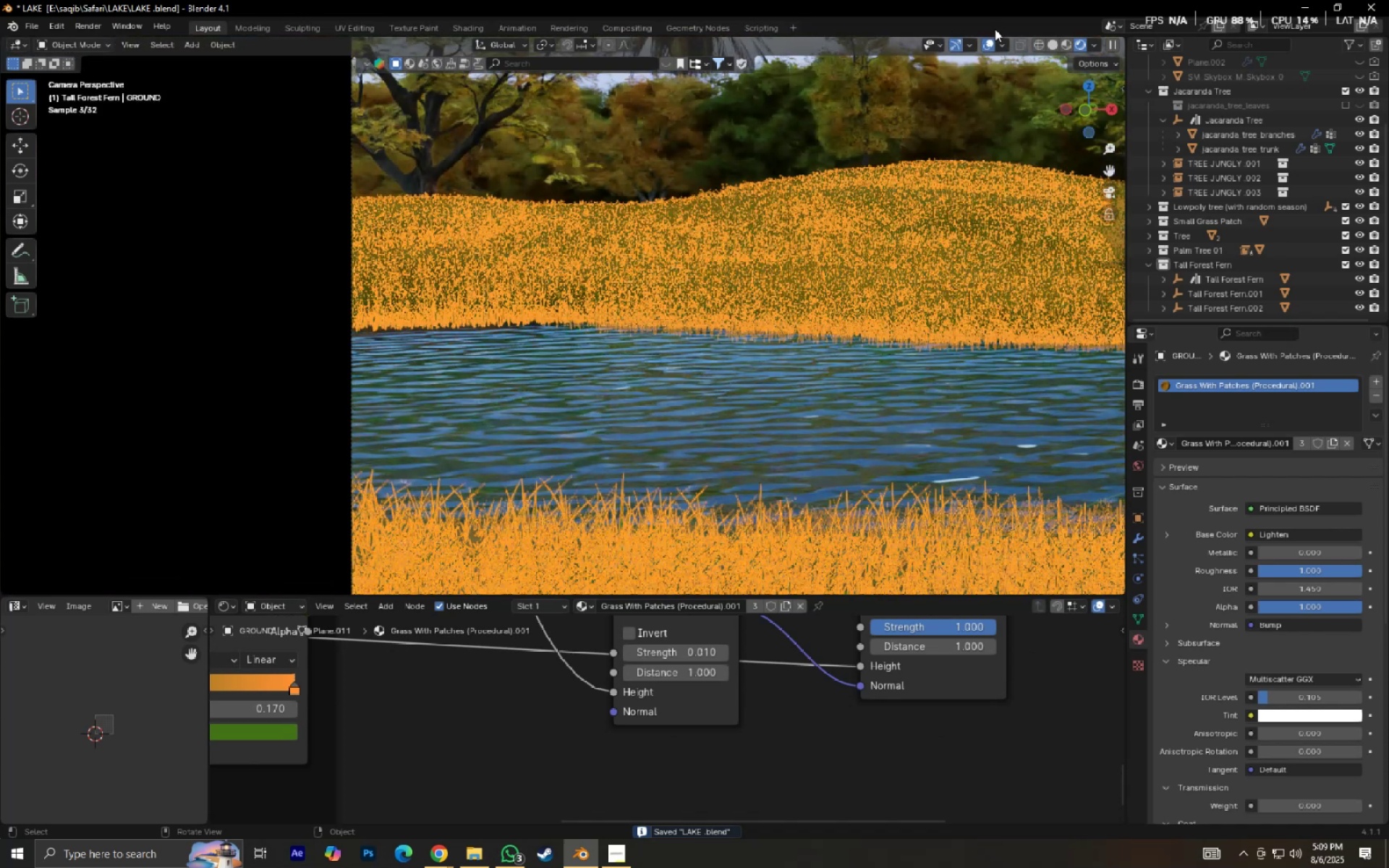 
left_click([987, 38])
 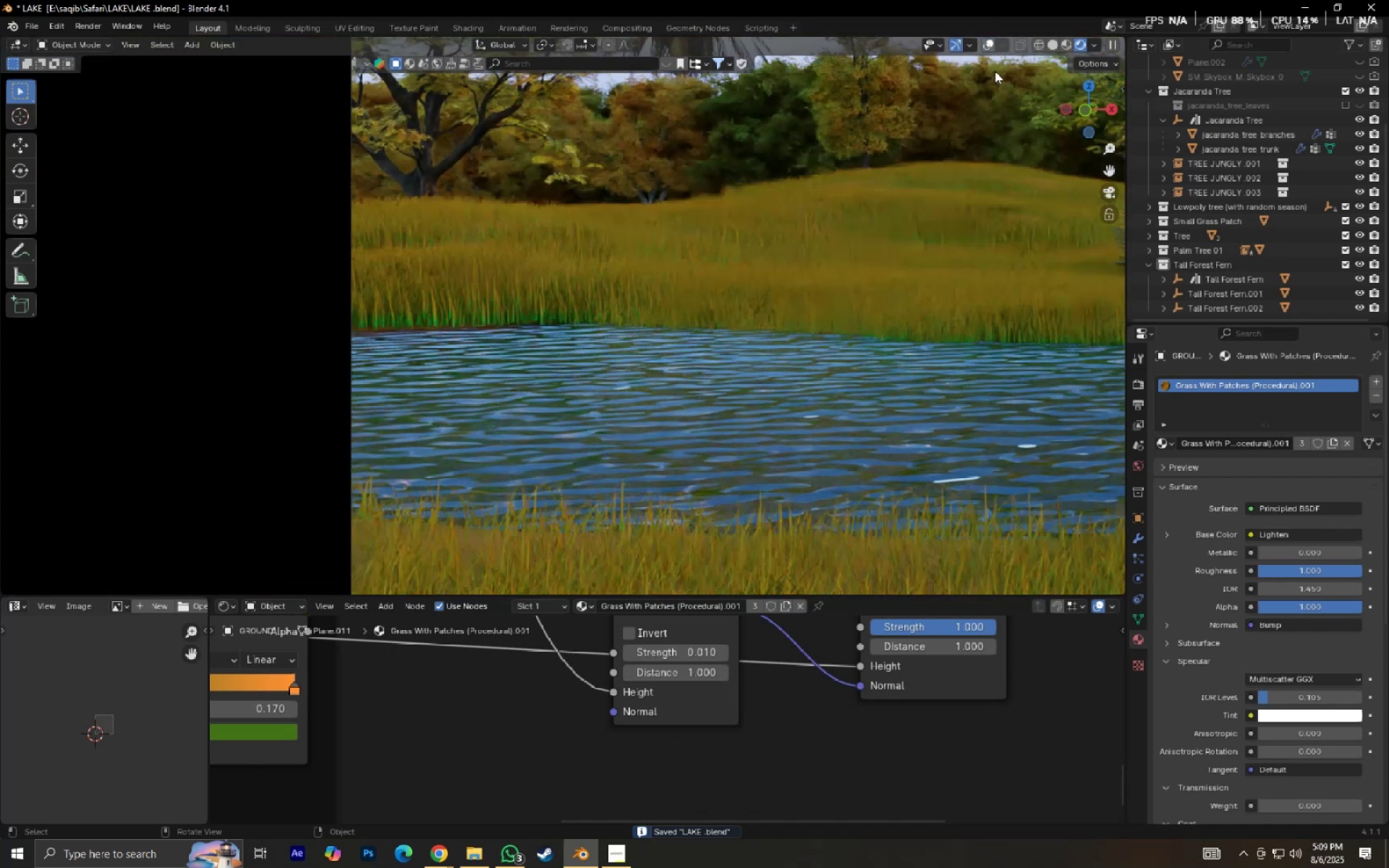 
scroll: coordinate [1016, 273], scroll_direction: down, amount: 5.0
 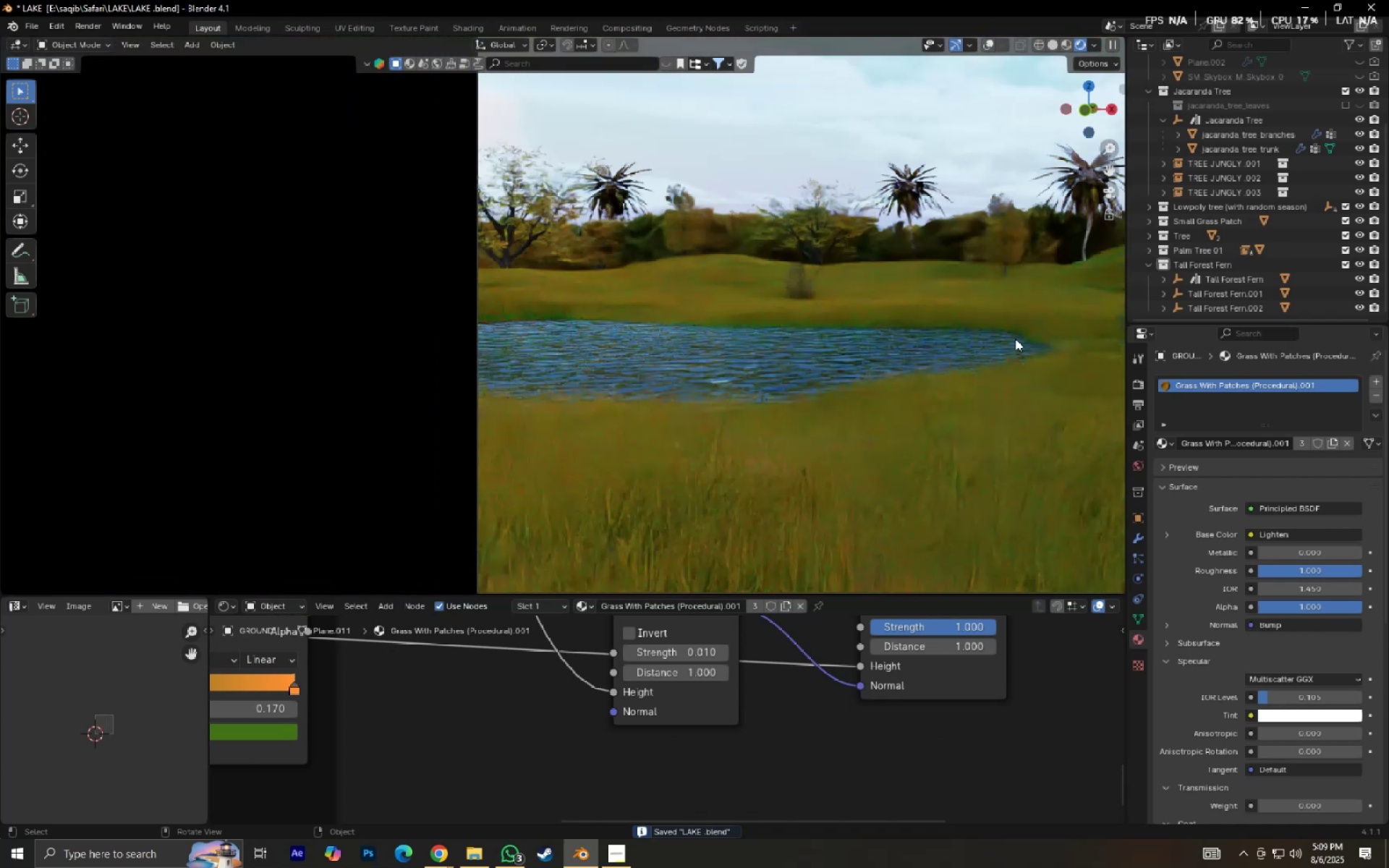 
hold_key(key=ShiftLeft, duration=0.34)
 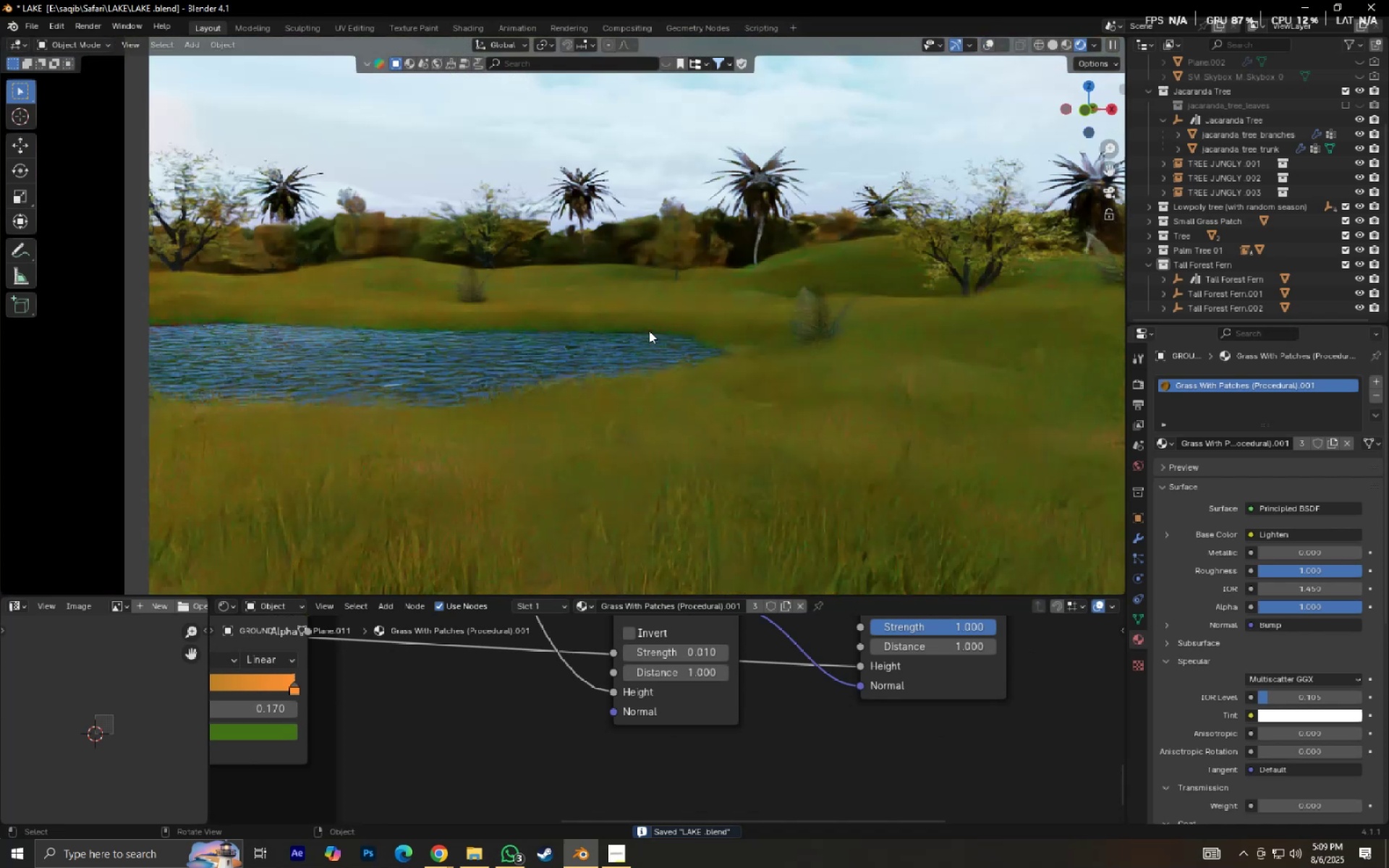 
scroll: coordinate [674, 335], scroll_direction: down, amount: 5.0
 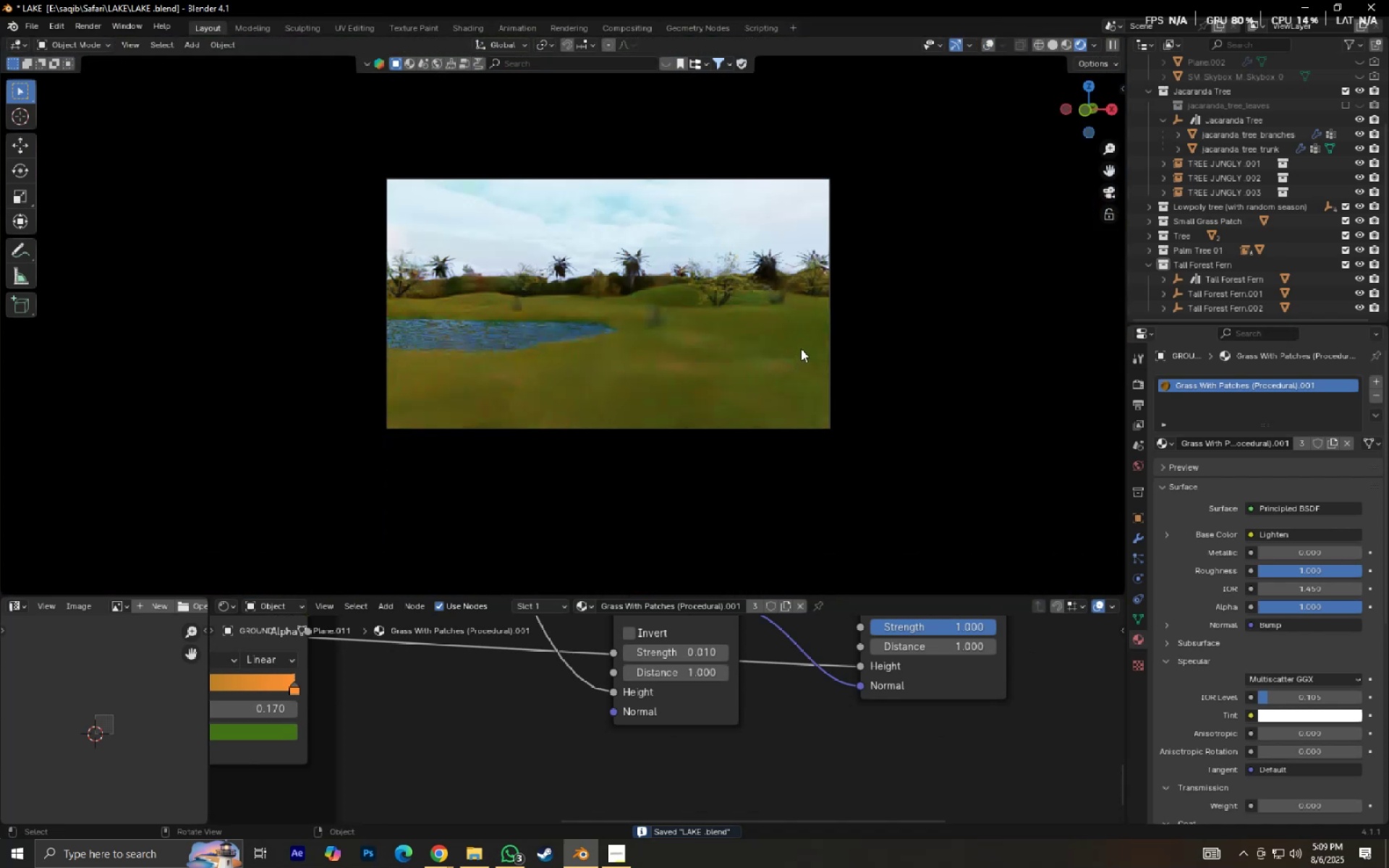 
key(Shift+ShiftLeft)
 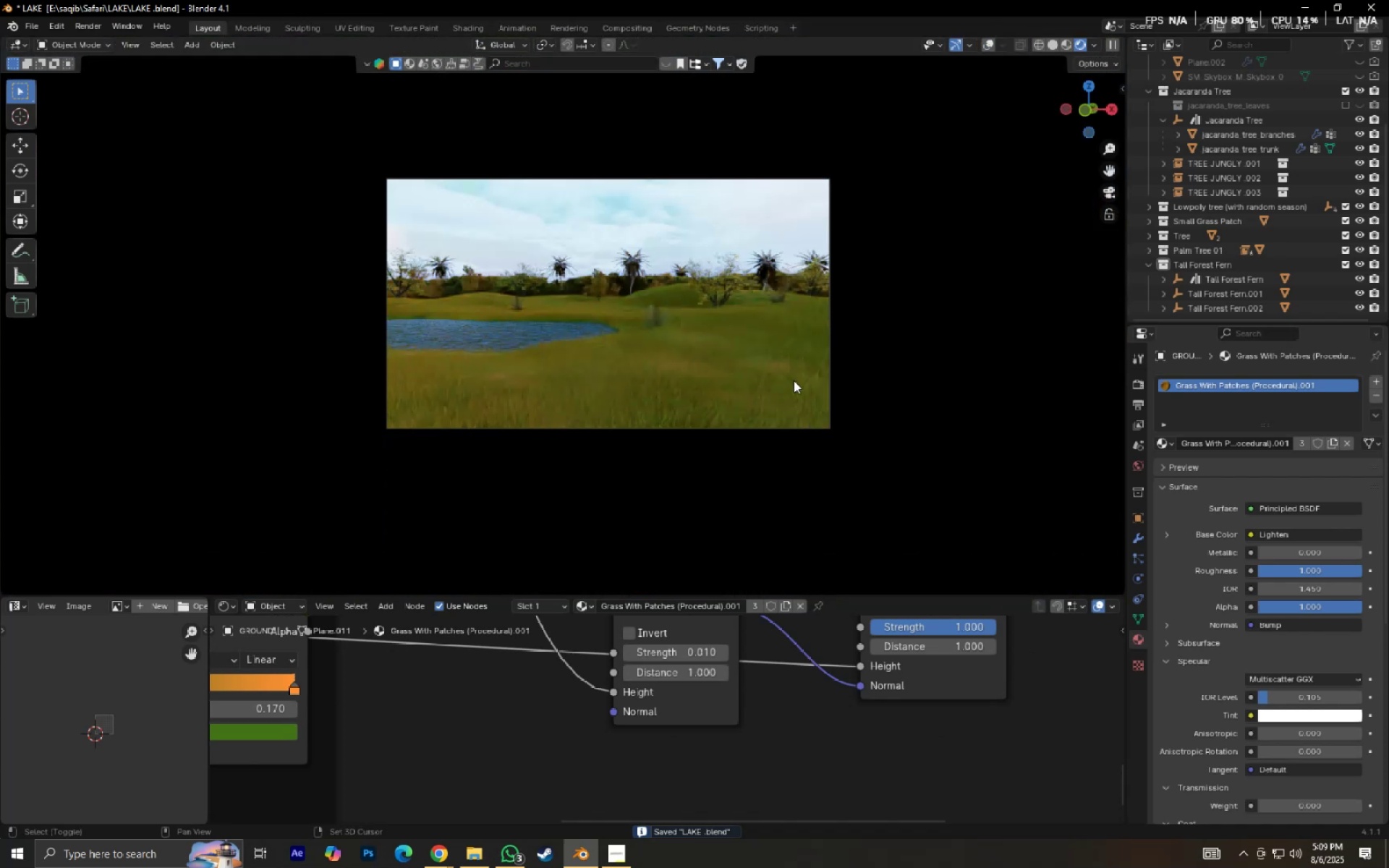 
scroll: coordinate [797, 398], scroll_direction: up, amount: 3.0
 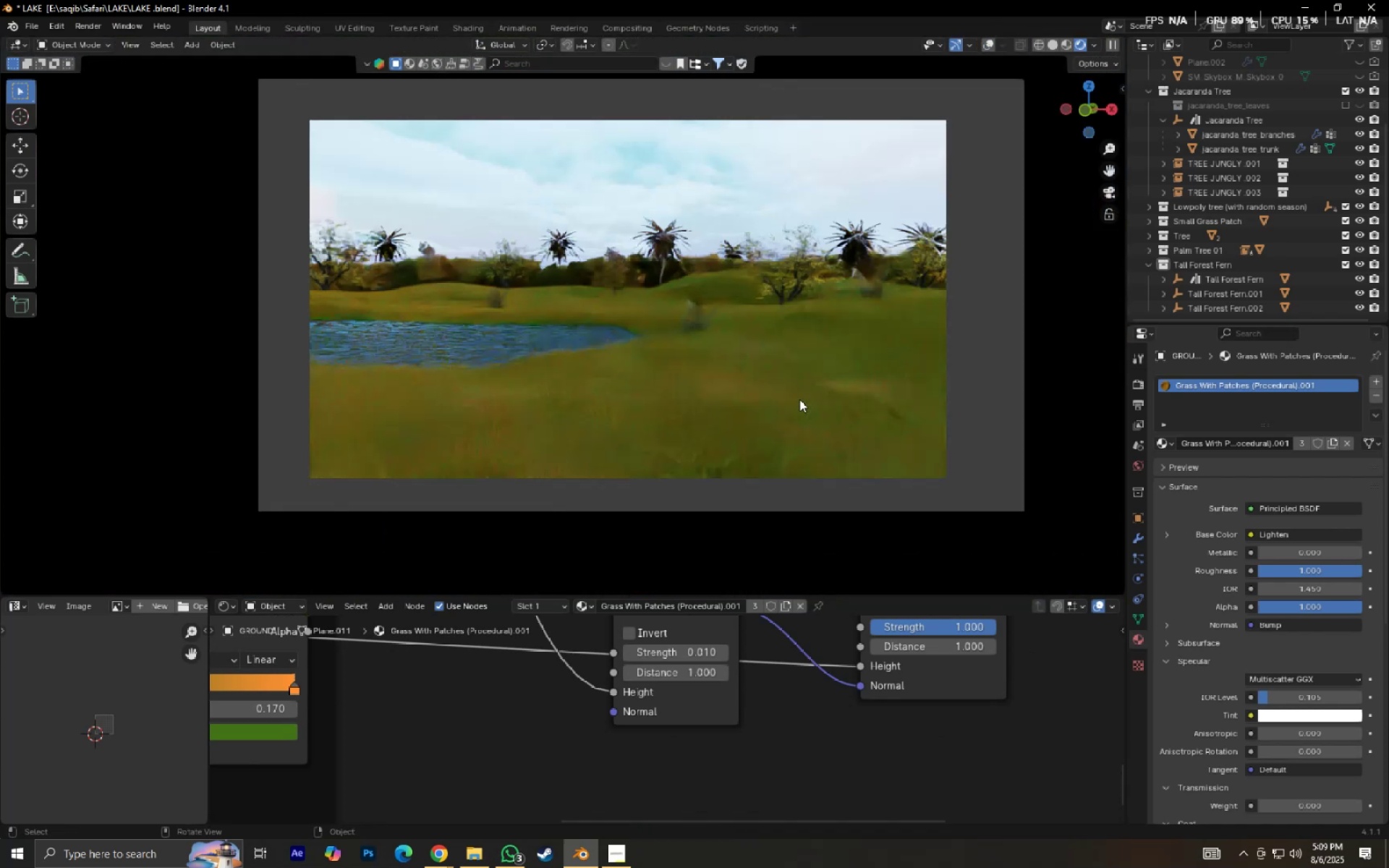 
key(Shift+ShiftLeft)
 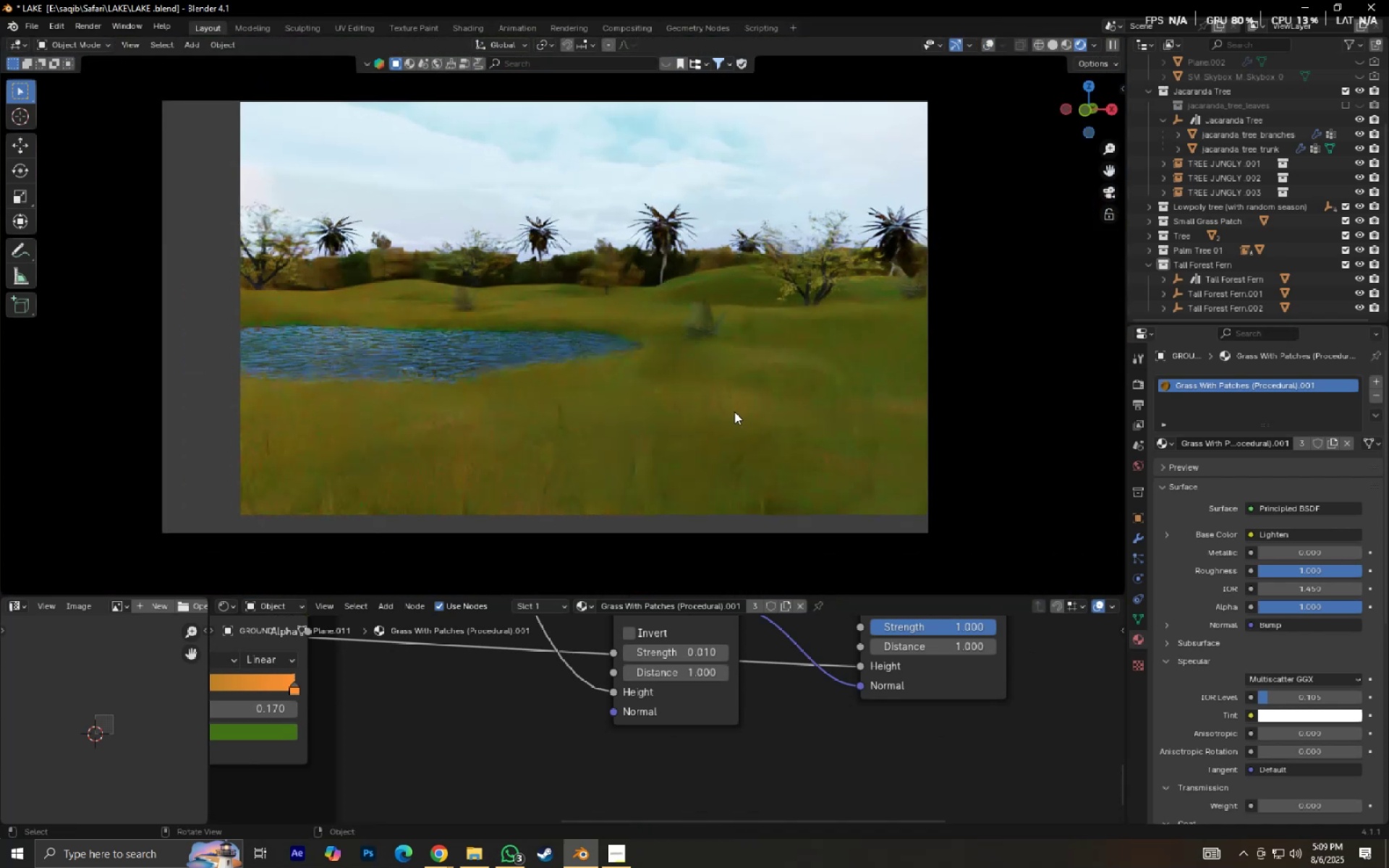 
scroll: coordinate [747, 425], scroll_direction: up, amount: 1.0
 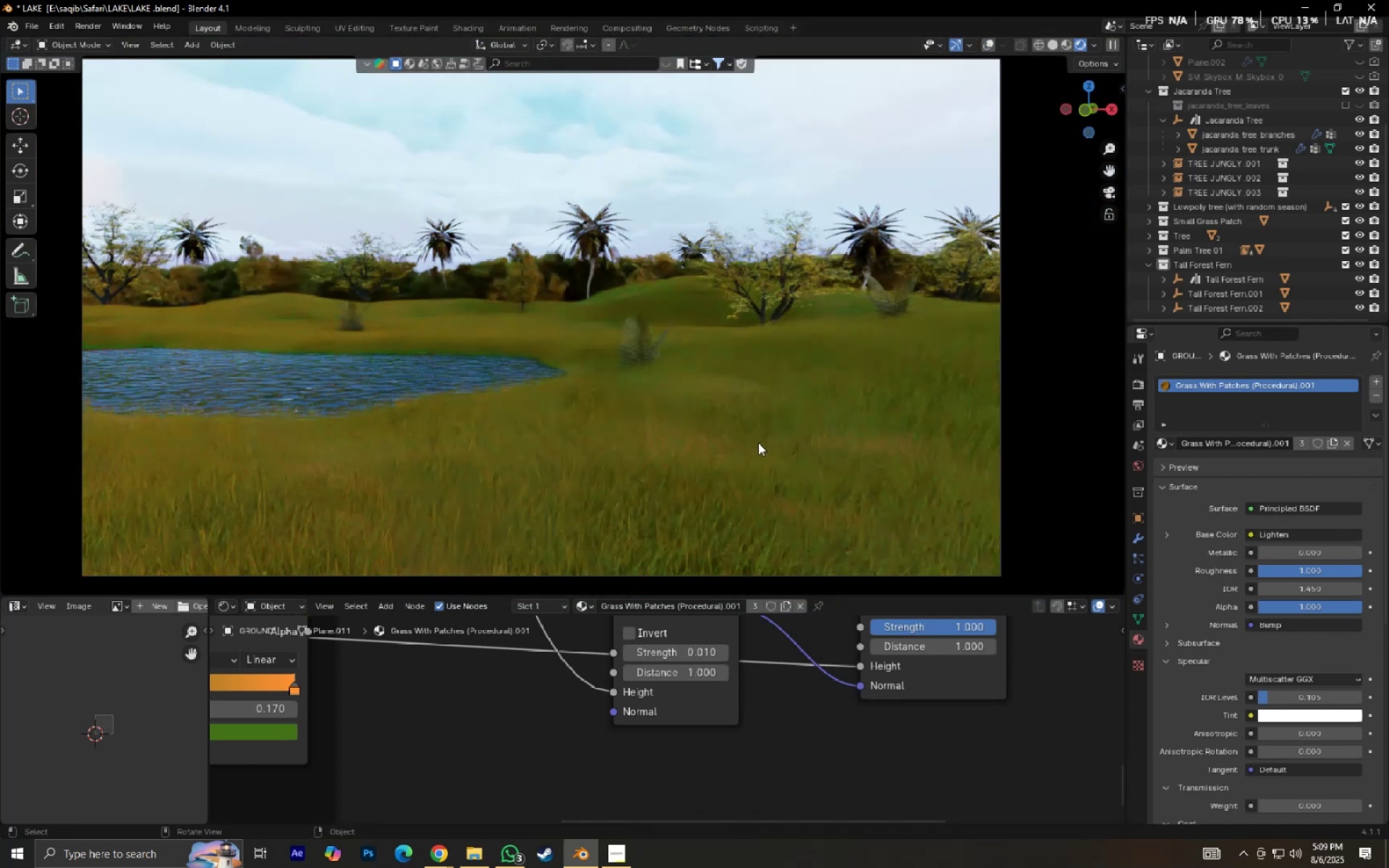 
key(Shift+ShiftLeft)
 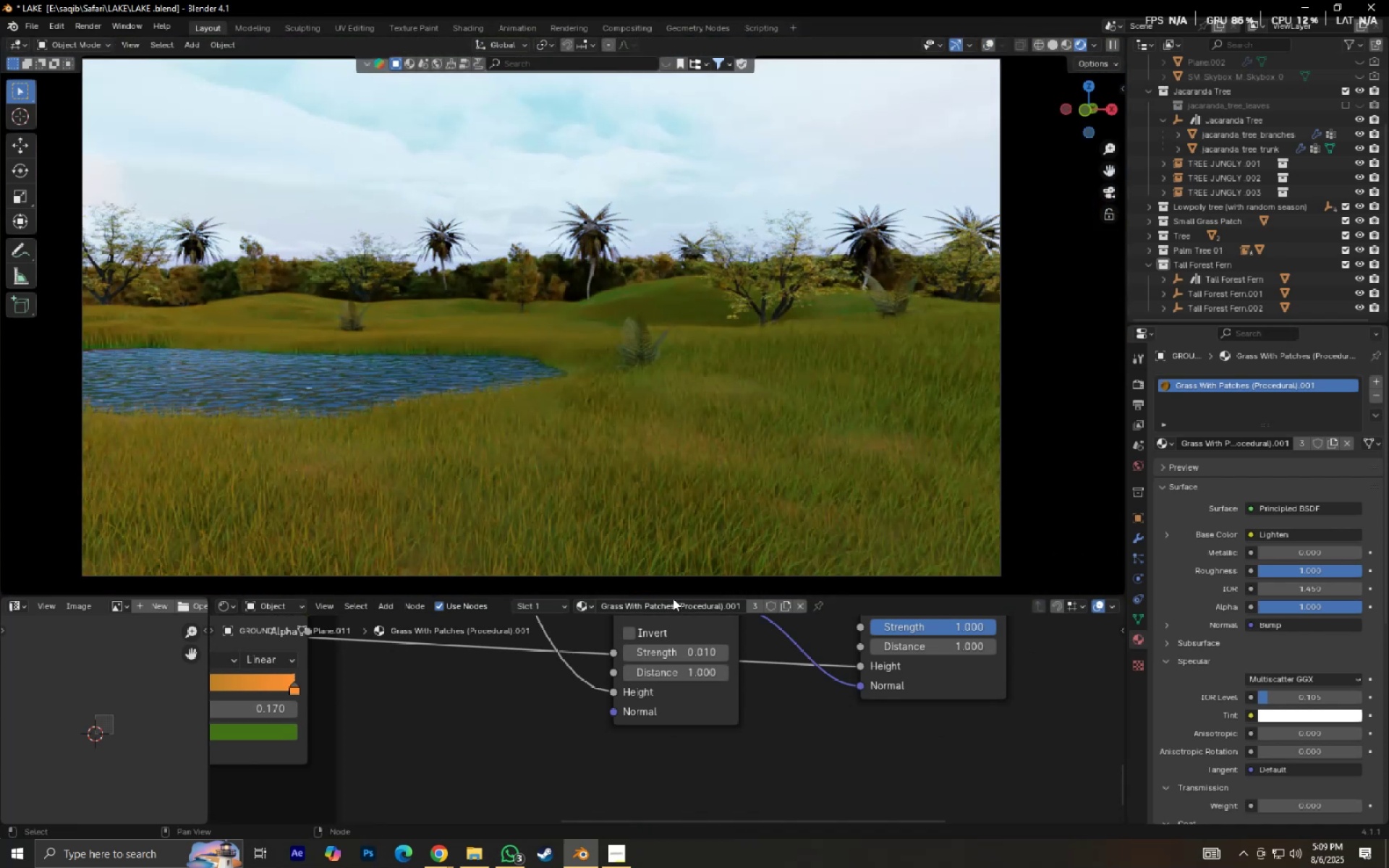 
left_click_drag(start_coordinate=[673, 597], to_coordinate=[694, 714])
 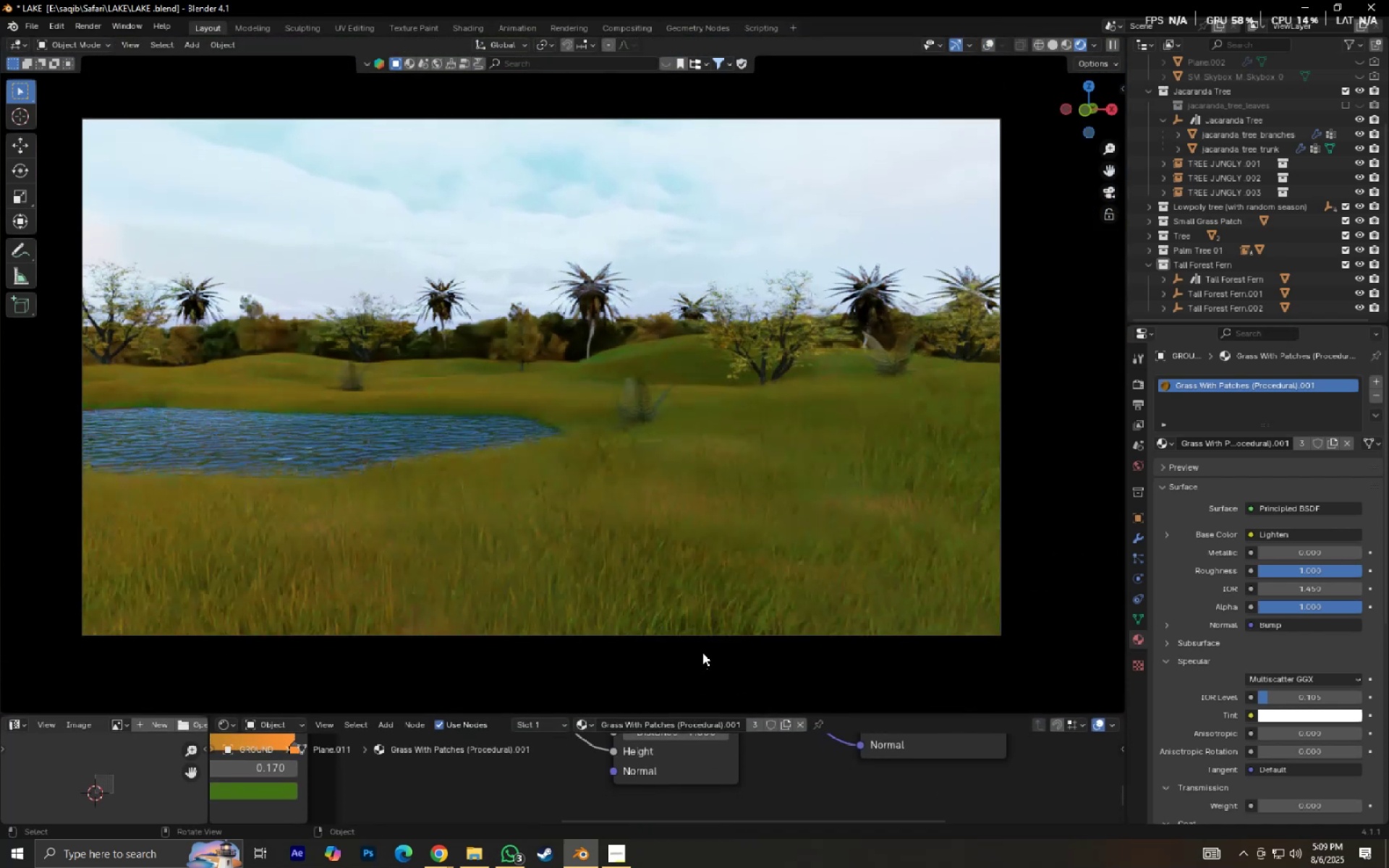 
scroll: coordinate [702, 652], scroll_direction: up, amount: 1.0
 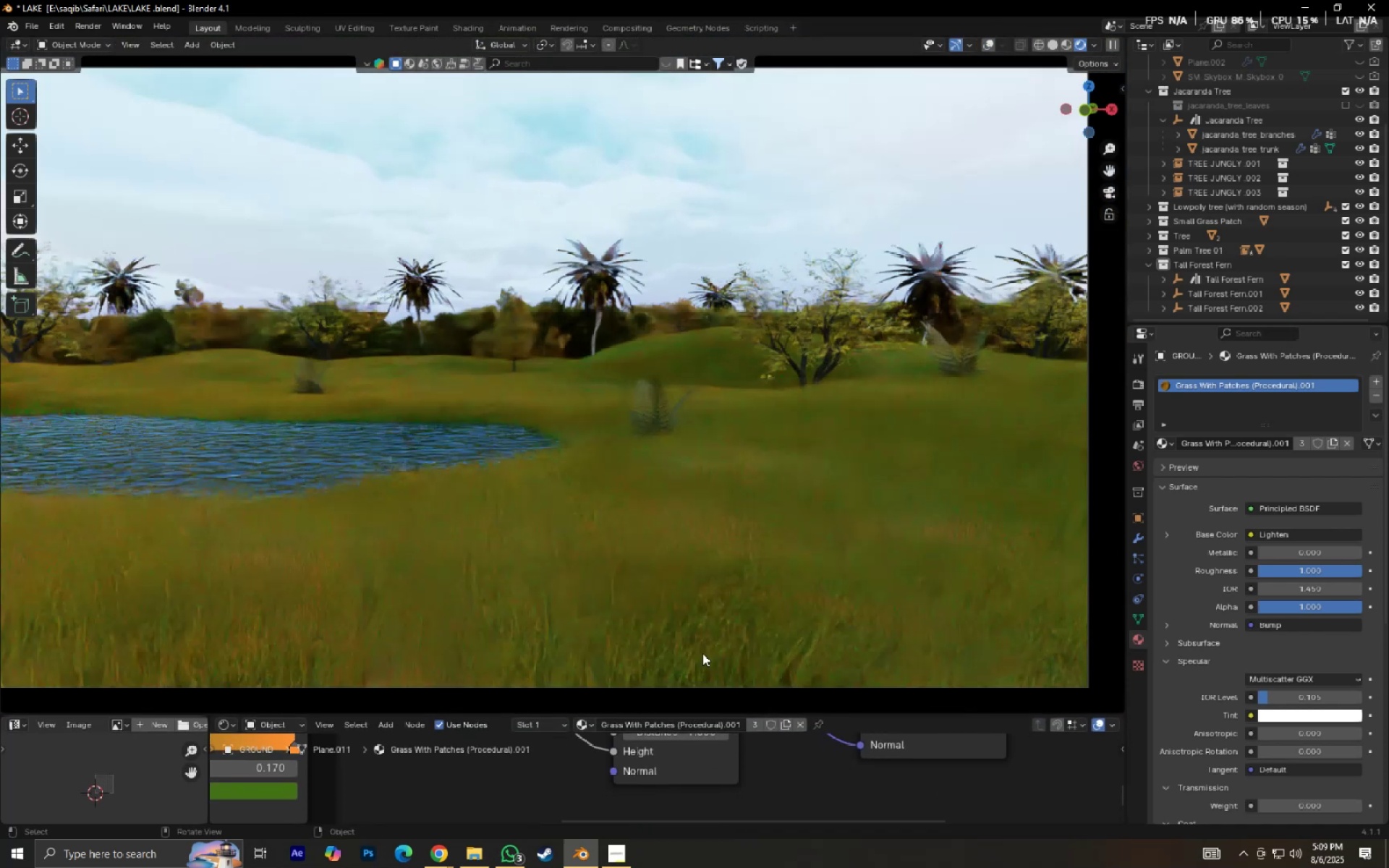 
hold_key(key=ShiftLeft, duration=0.42)
 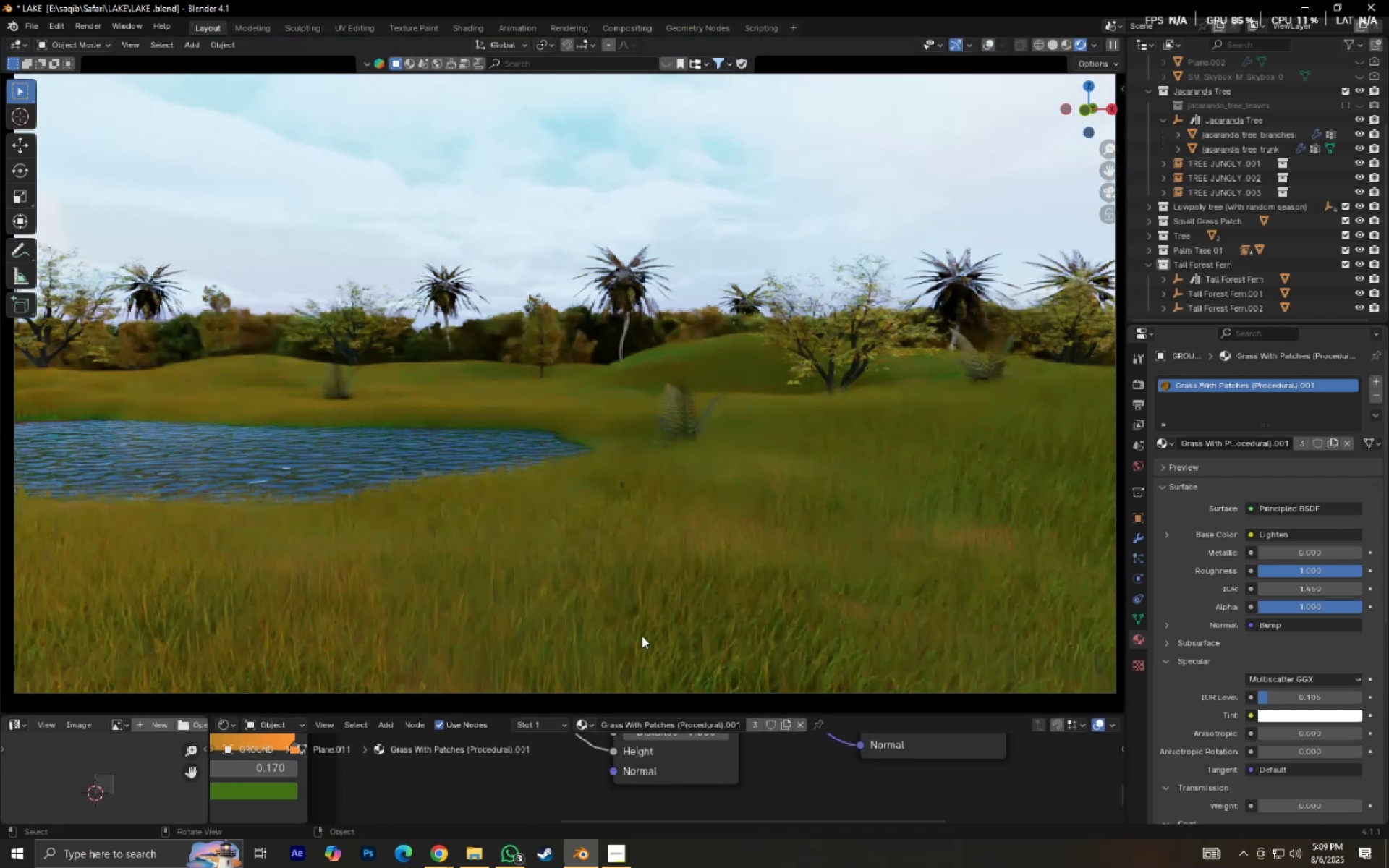 
scroll: coordinate [642, 636], scroll_direction: down, amount: 1.0
 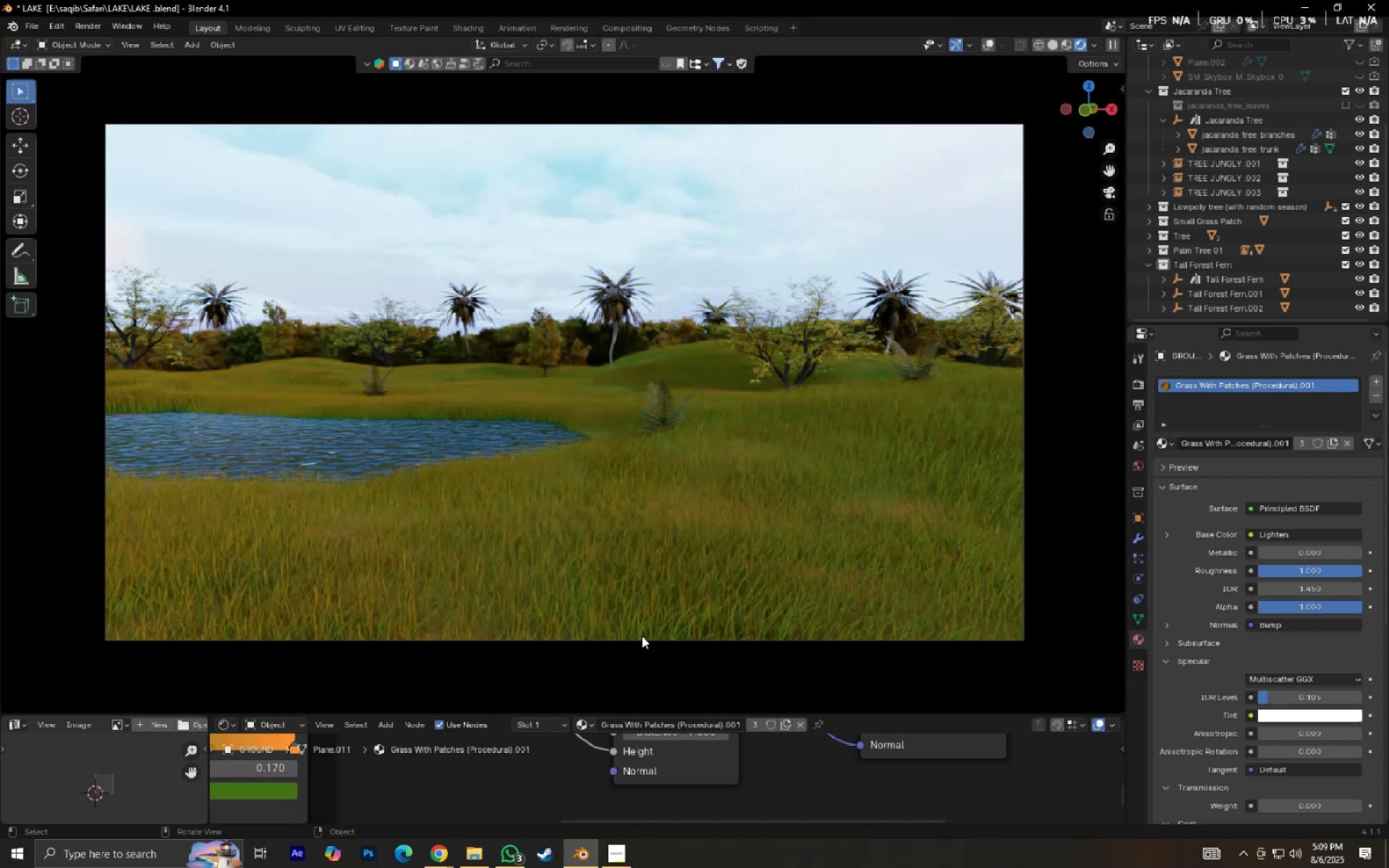 
wait(8.05)
 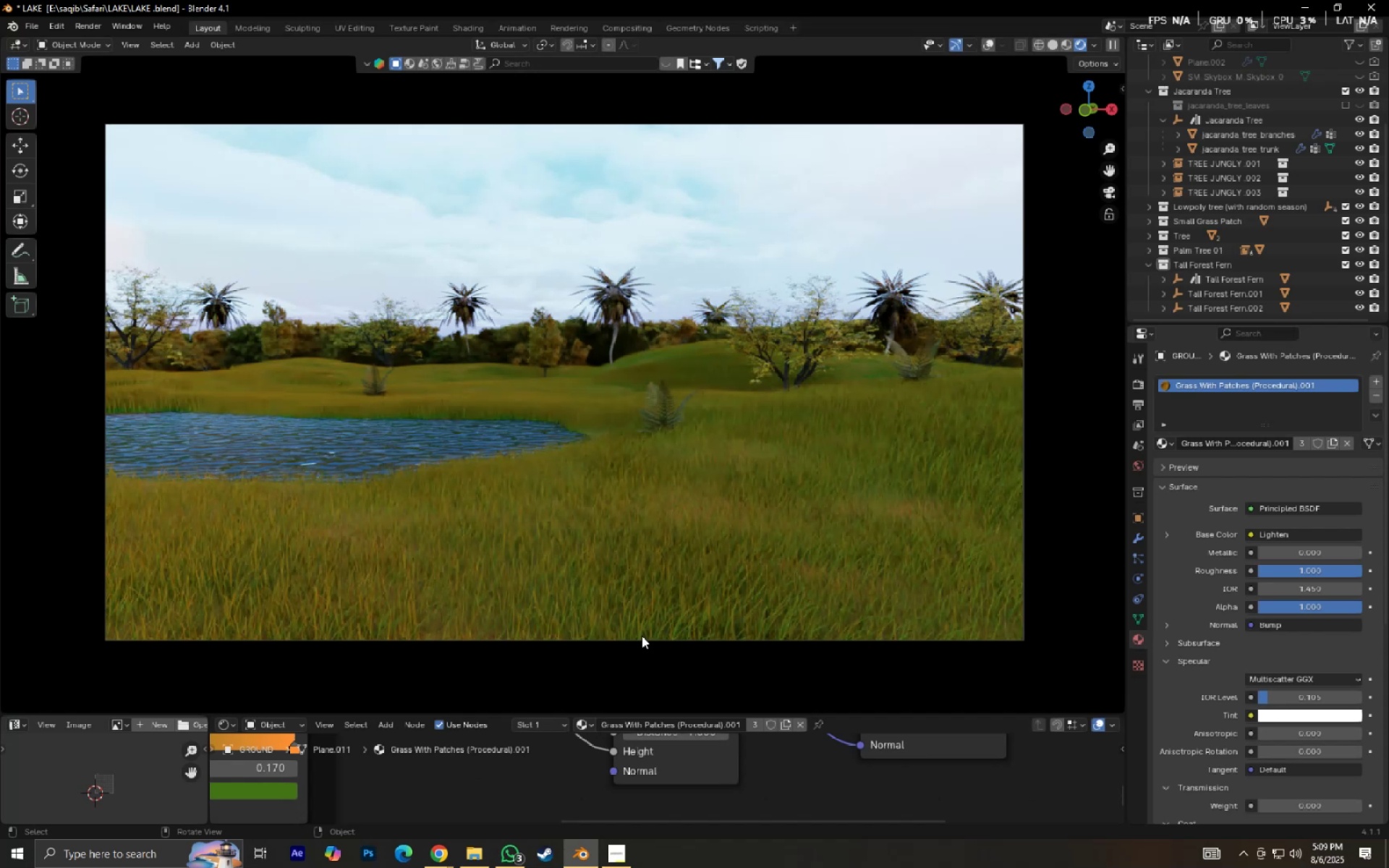 
left_click([582, 62])
 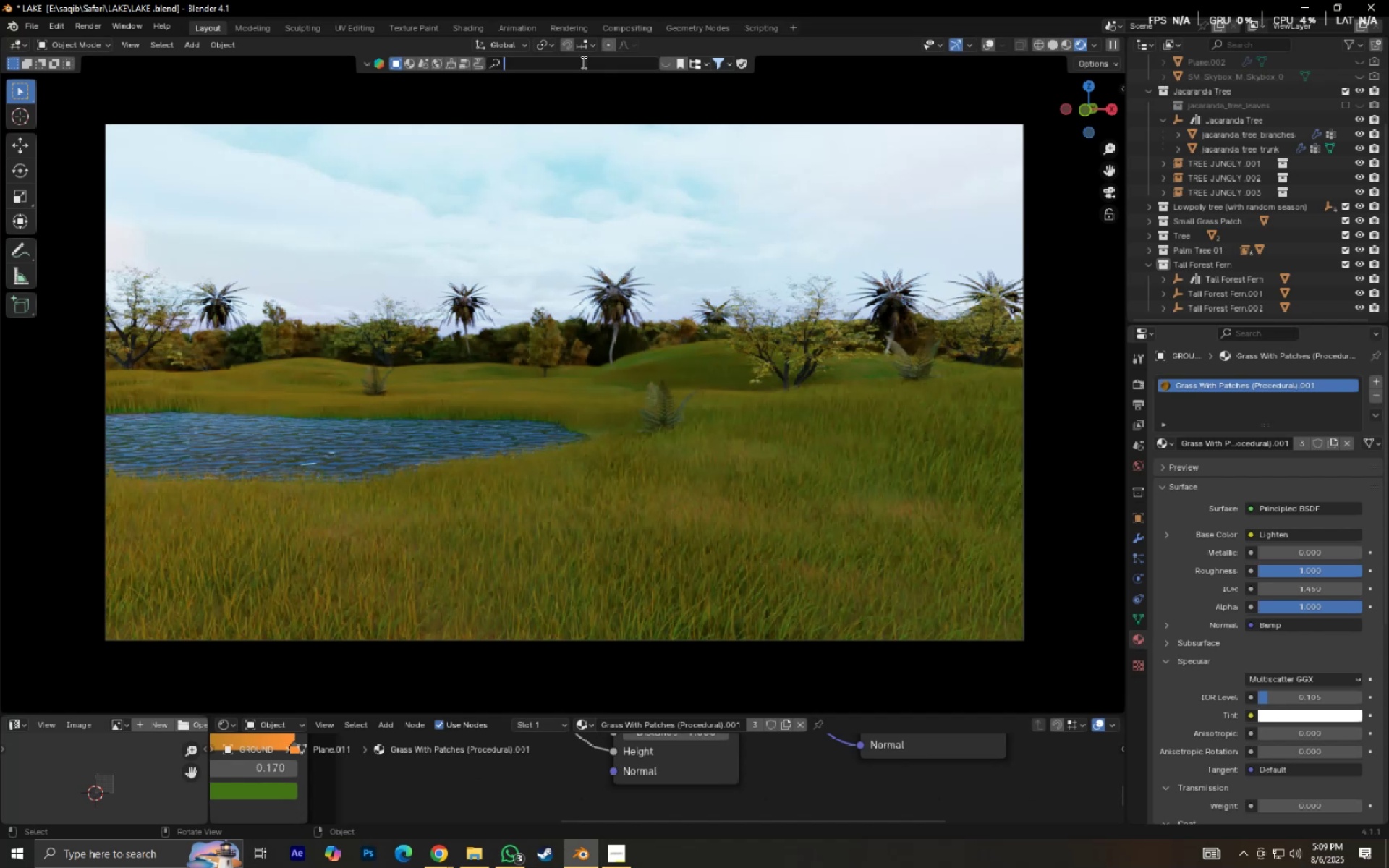 
type(rock pile)
 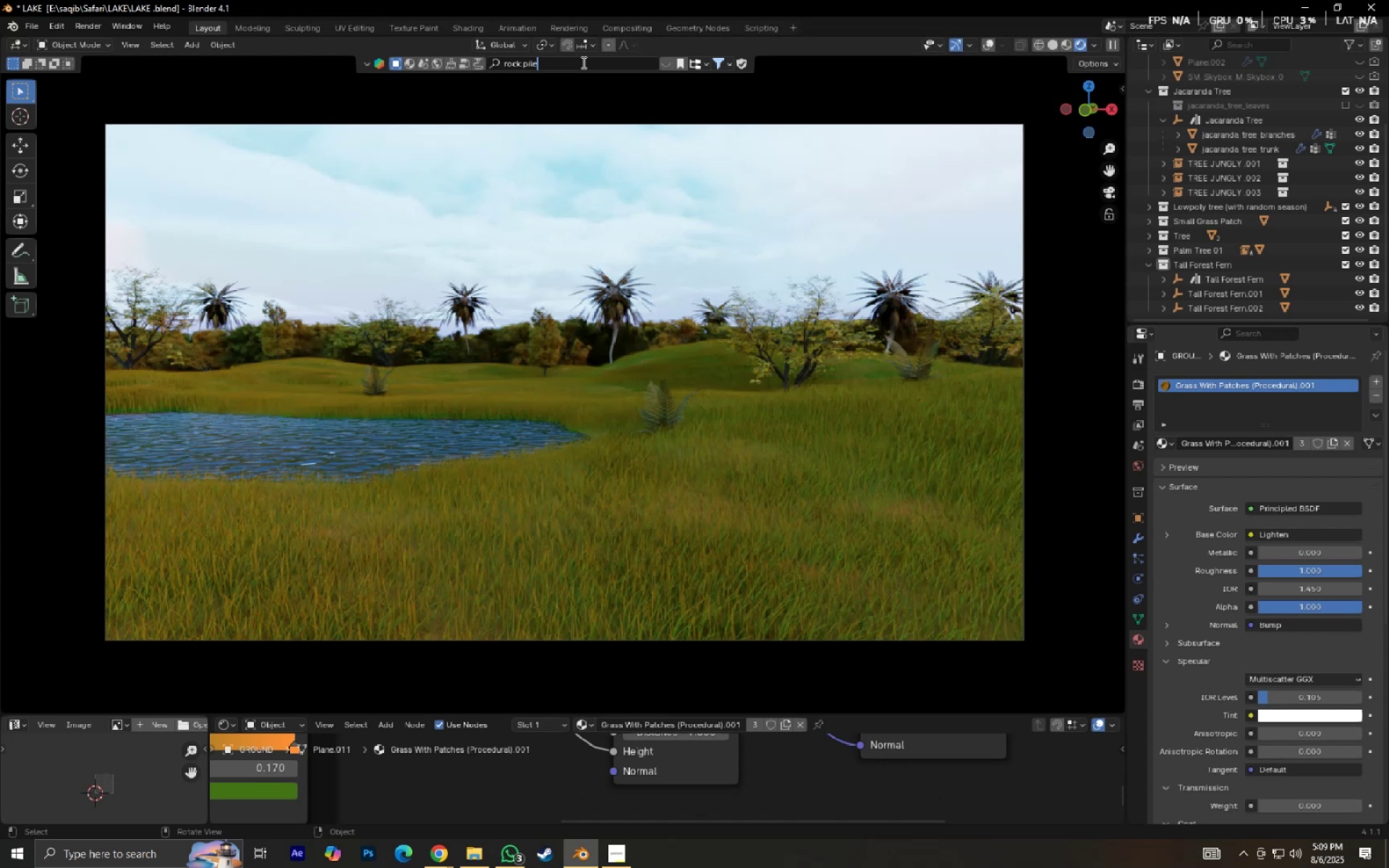 
hold_key(key=Enter, duration=0.35)
 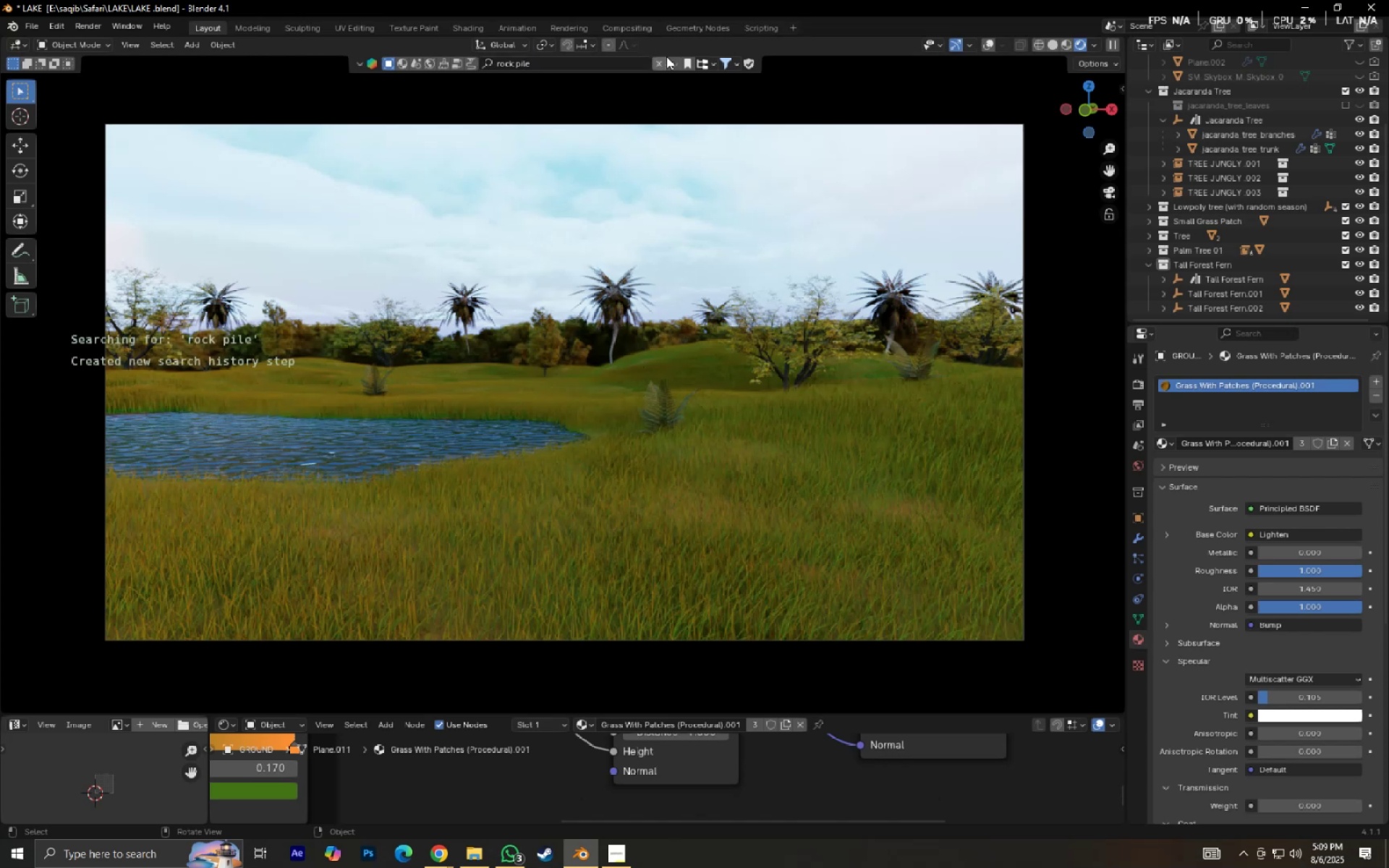 
left_click([674, 59])
 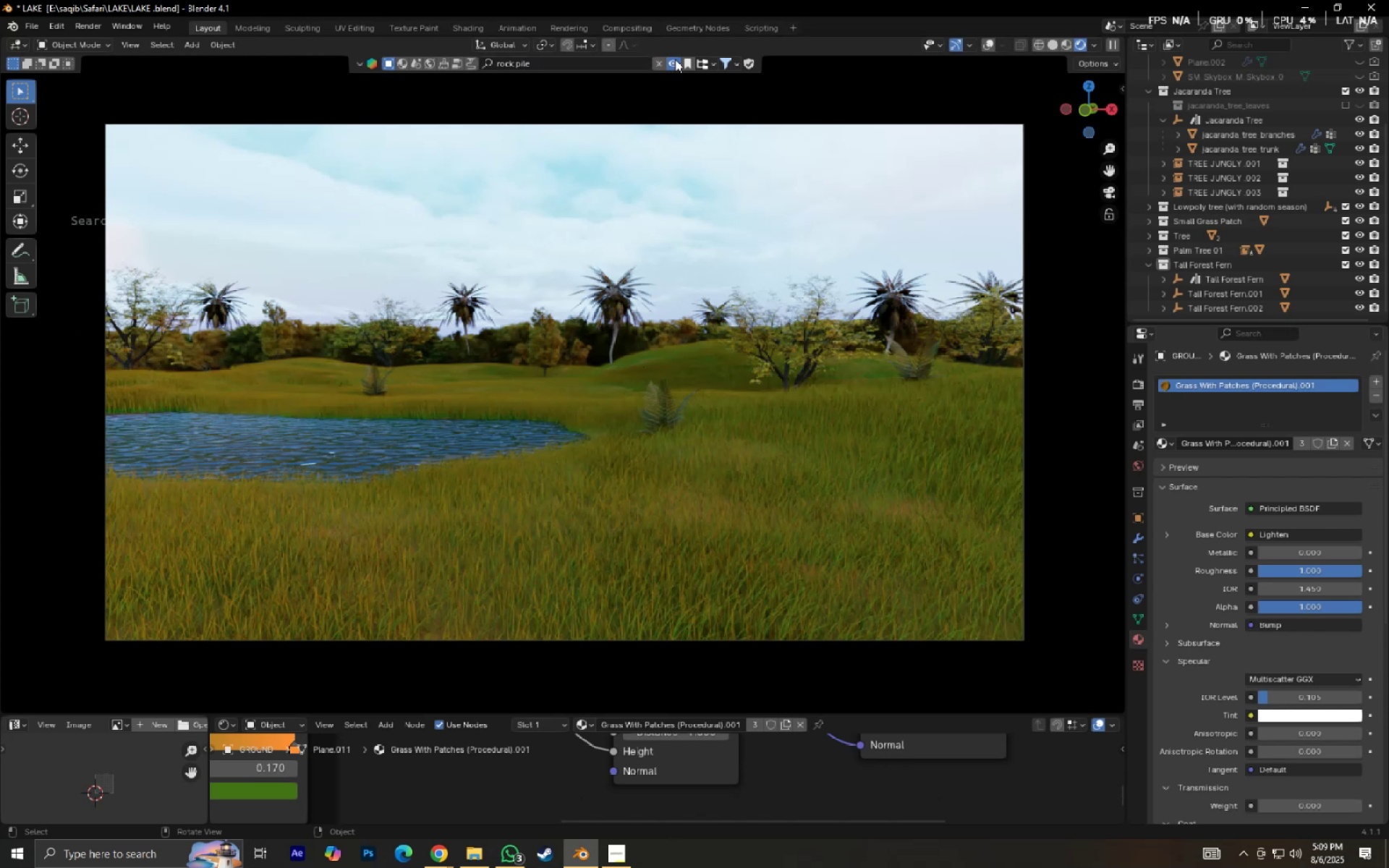 
double_click([675, 59])
 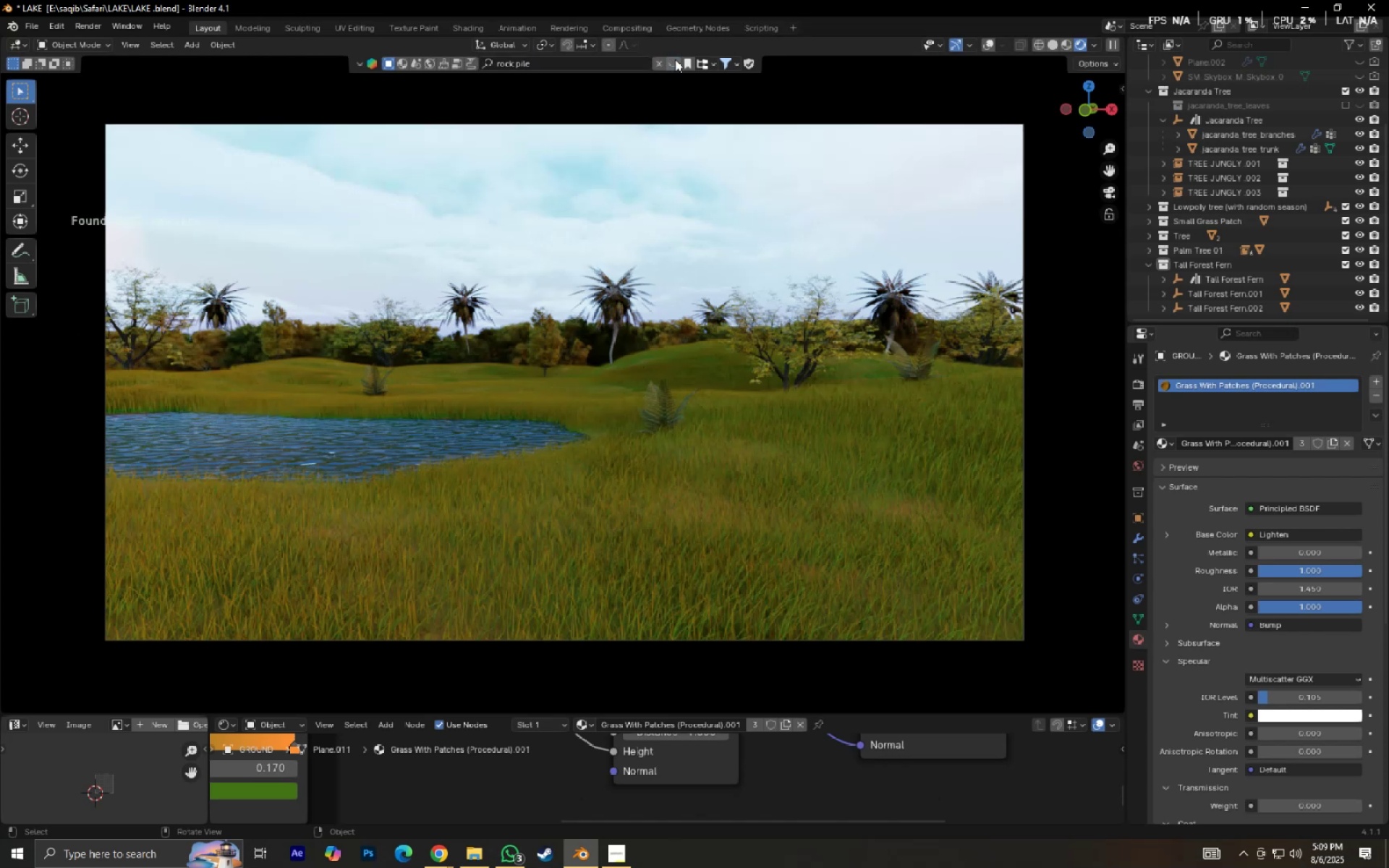 
triple_click([675, 59])
 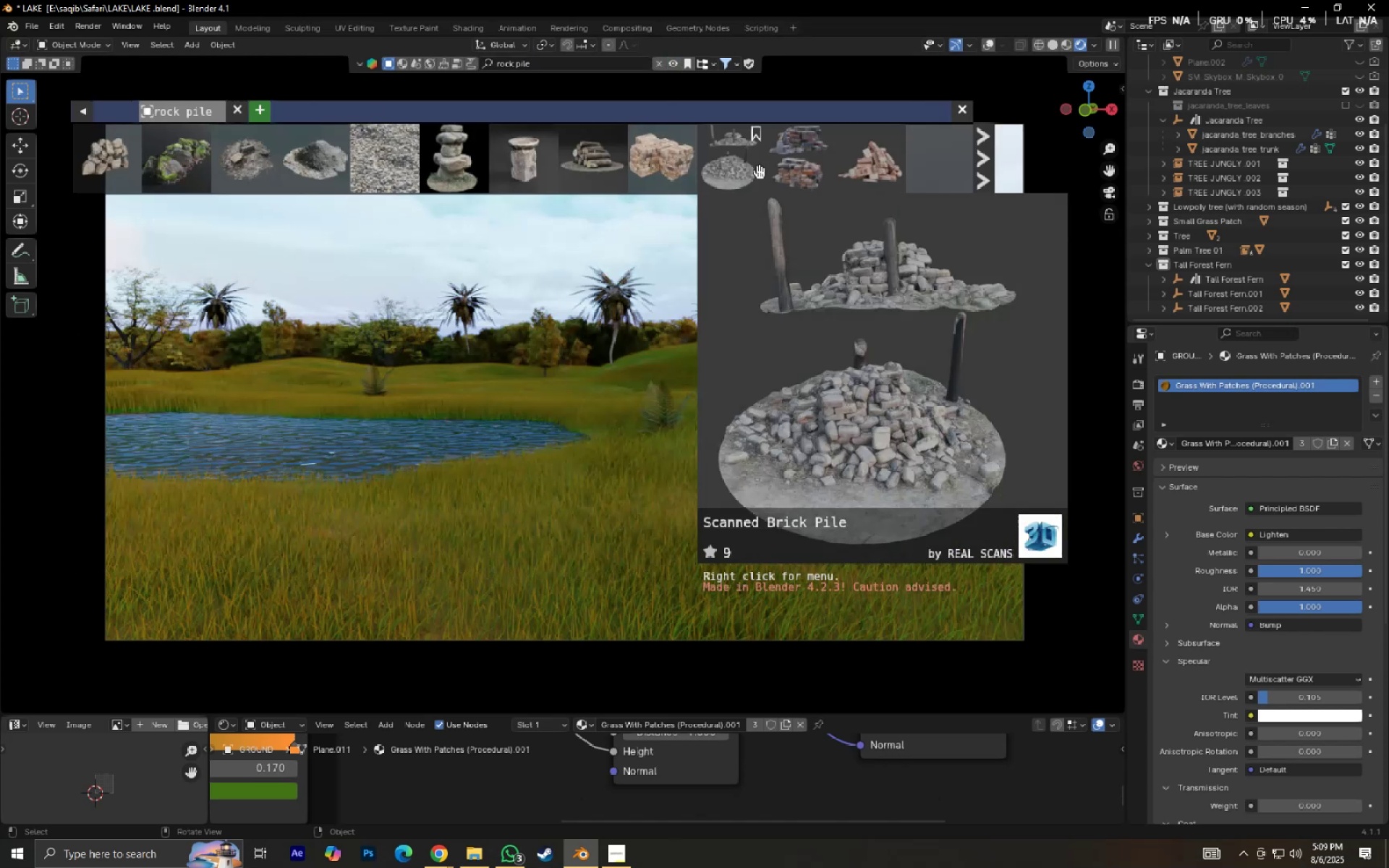 
wait(5.02)
 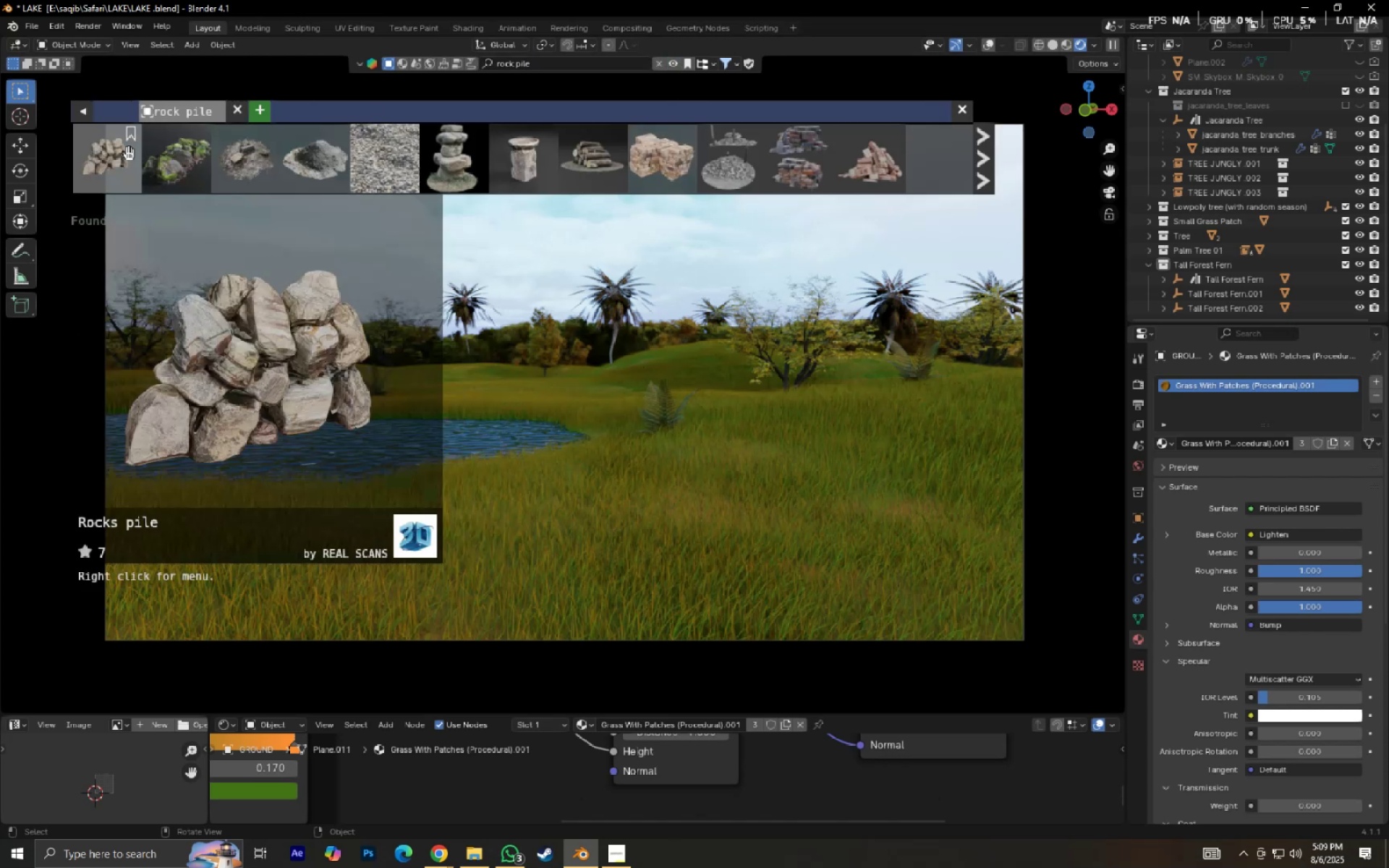 
left_click([980, 181])
 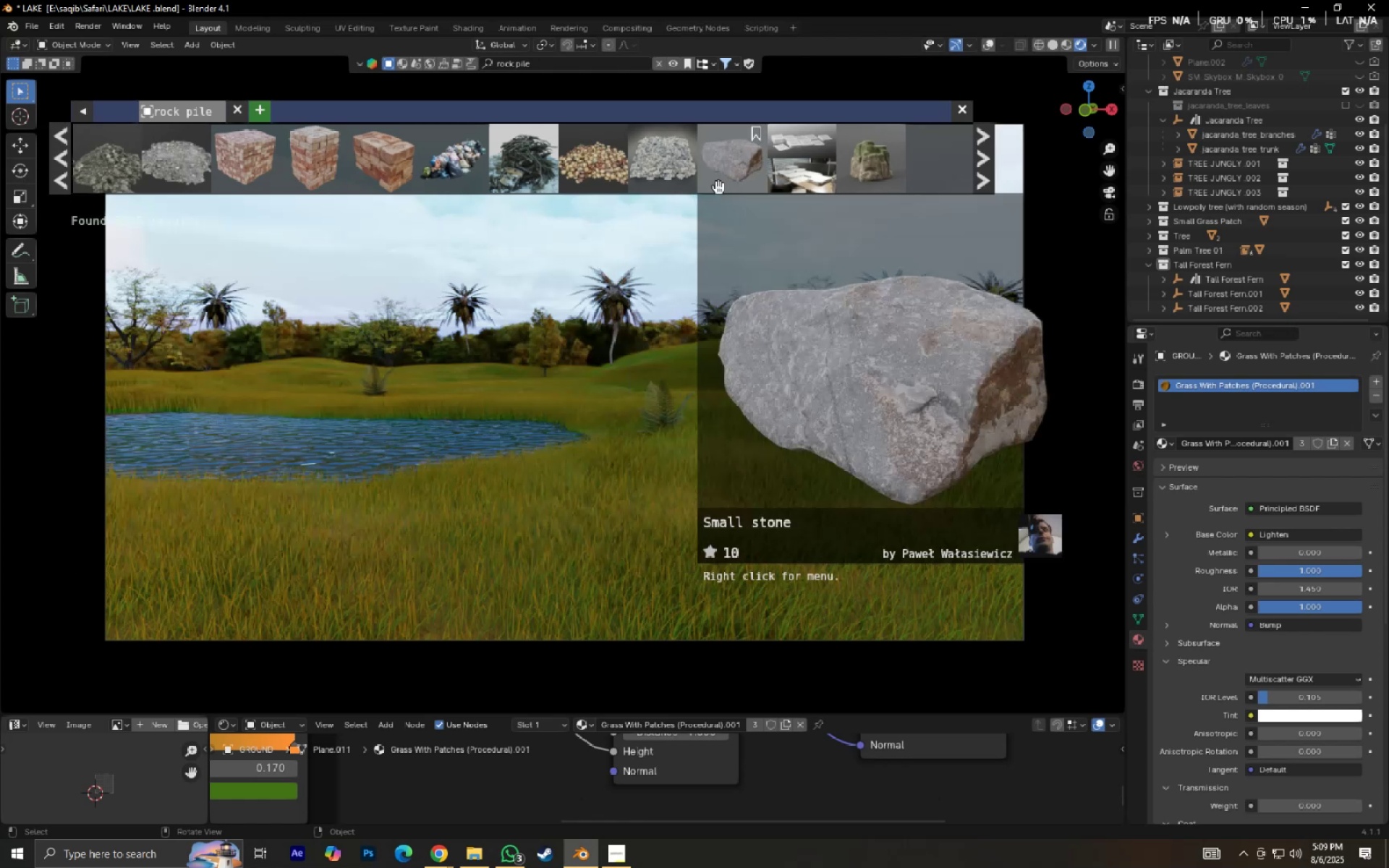 
wait(7.11)
 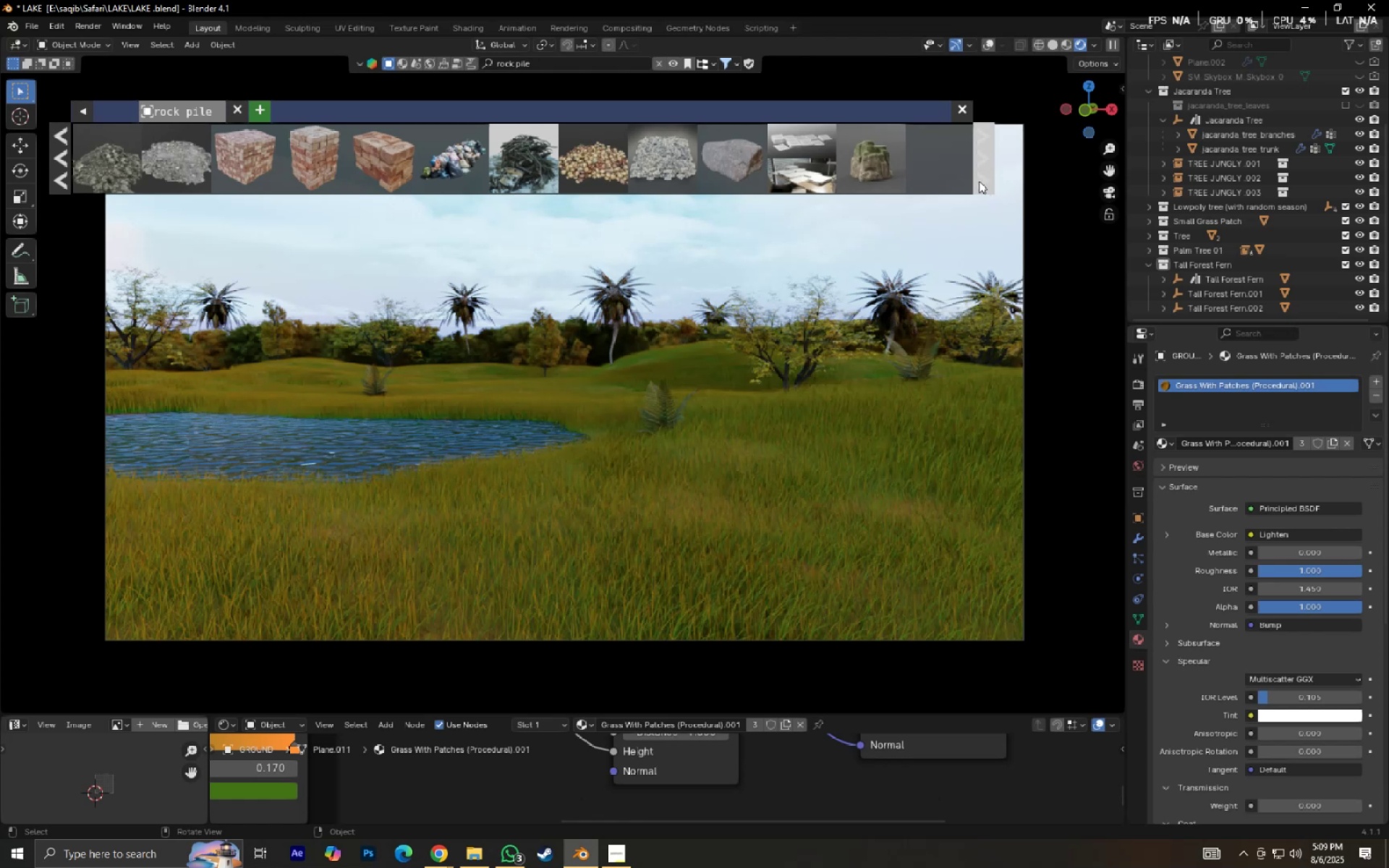 
mouse_move([835, 179])
 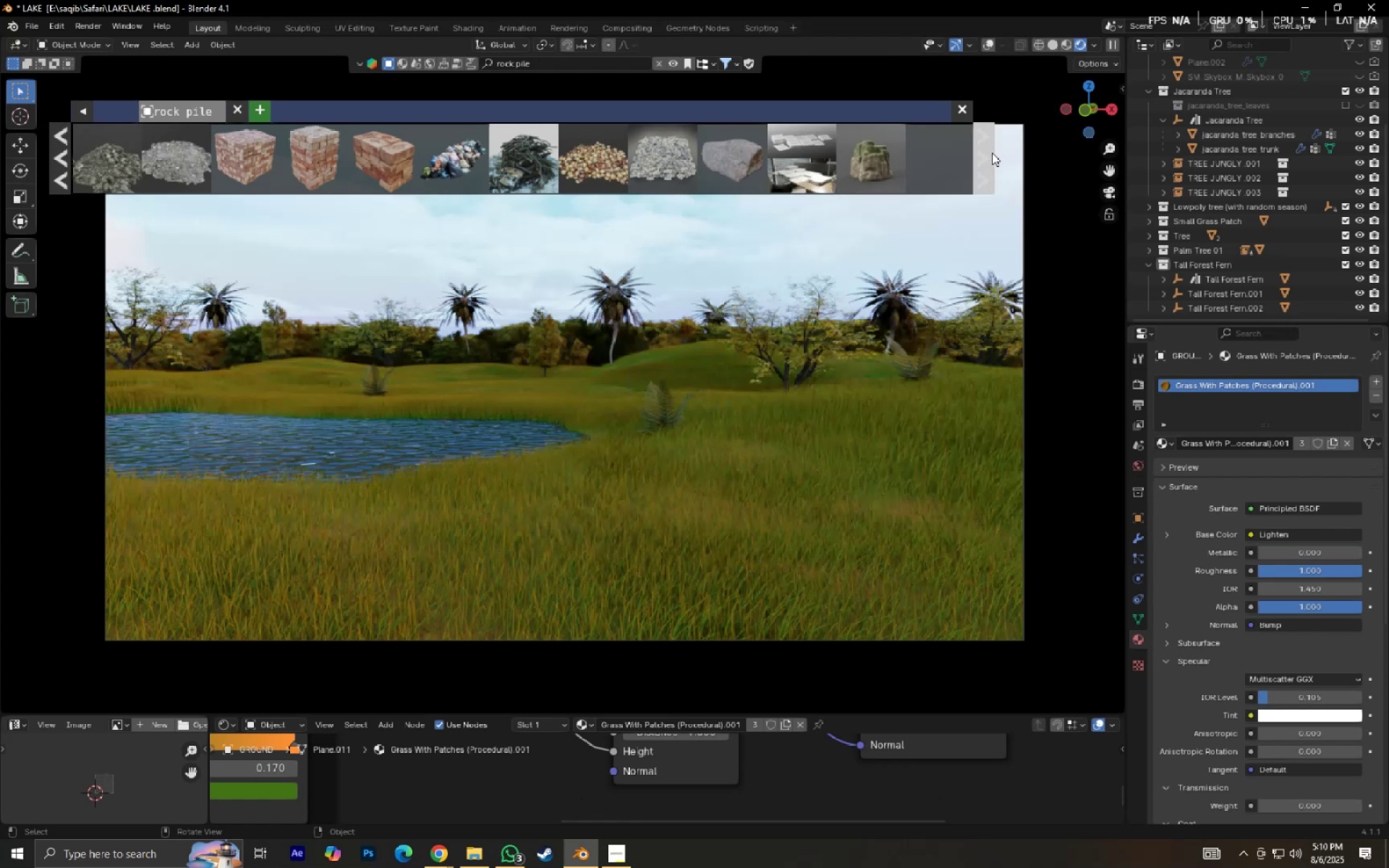 
left_click([992, 153])
 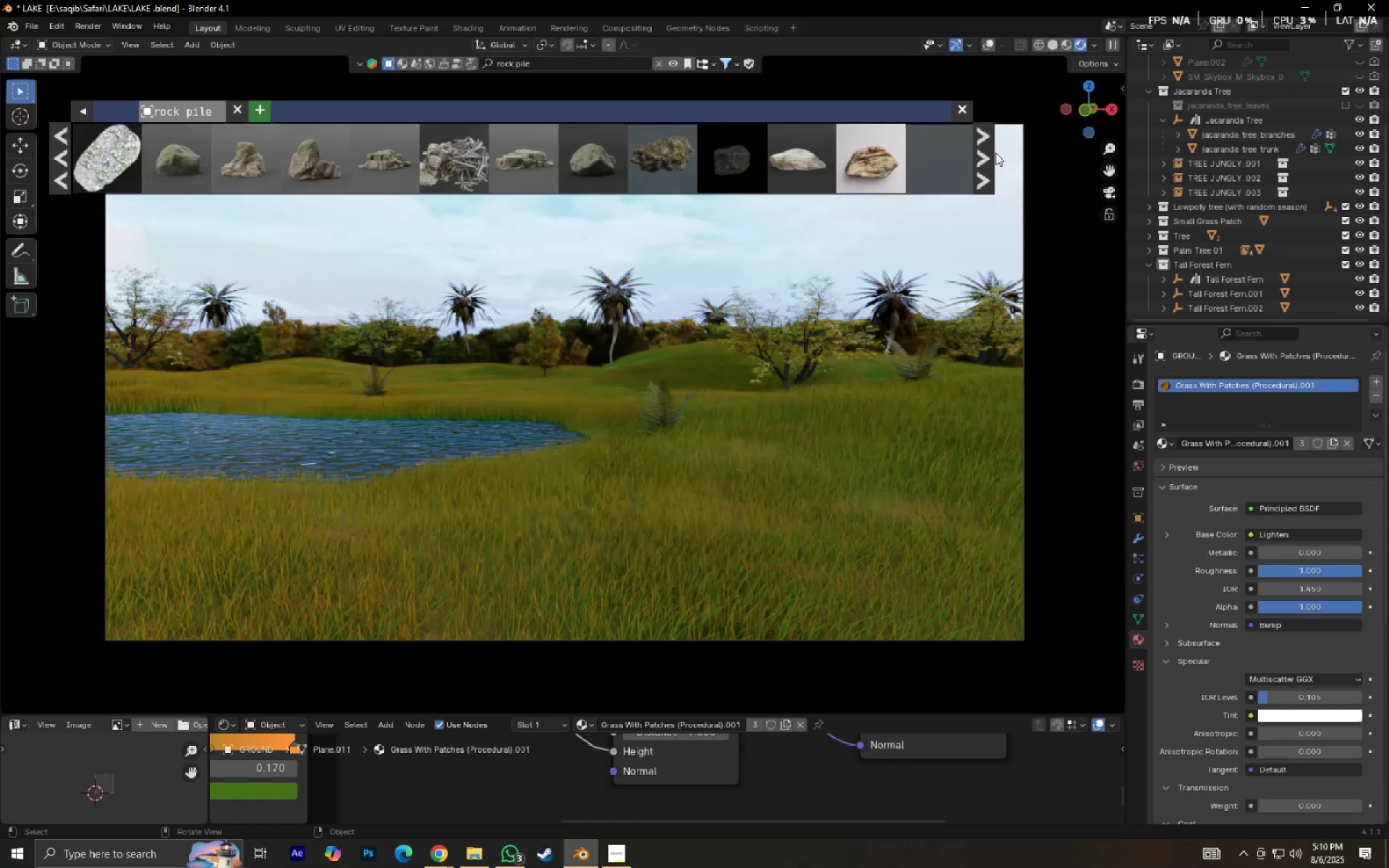 
left_click([995, 153])
 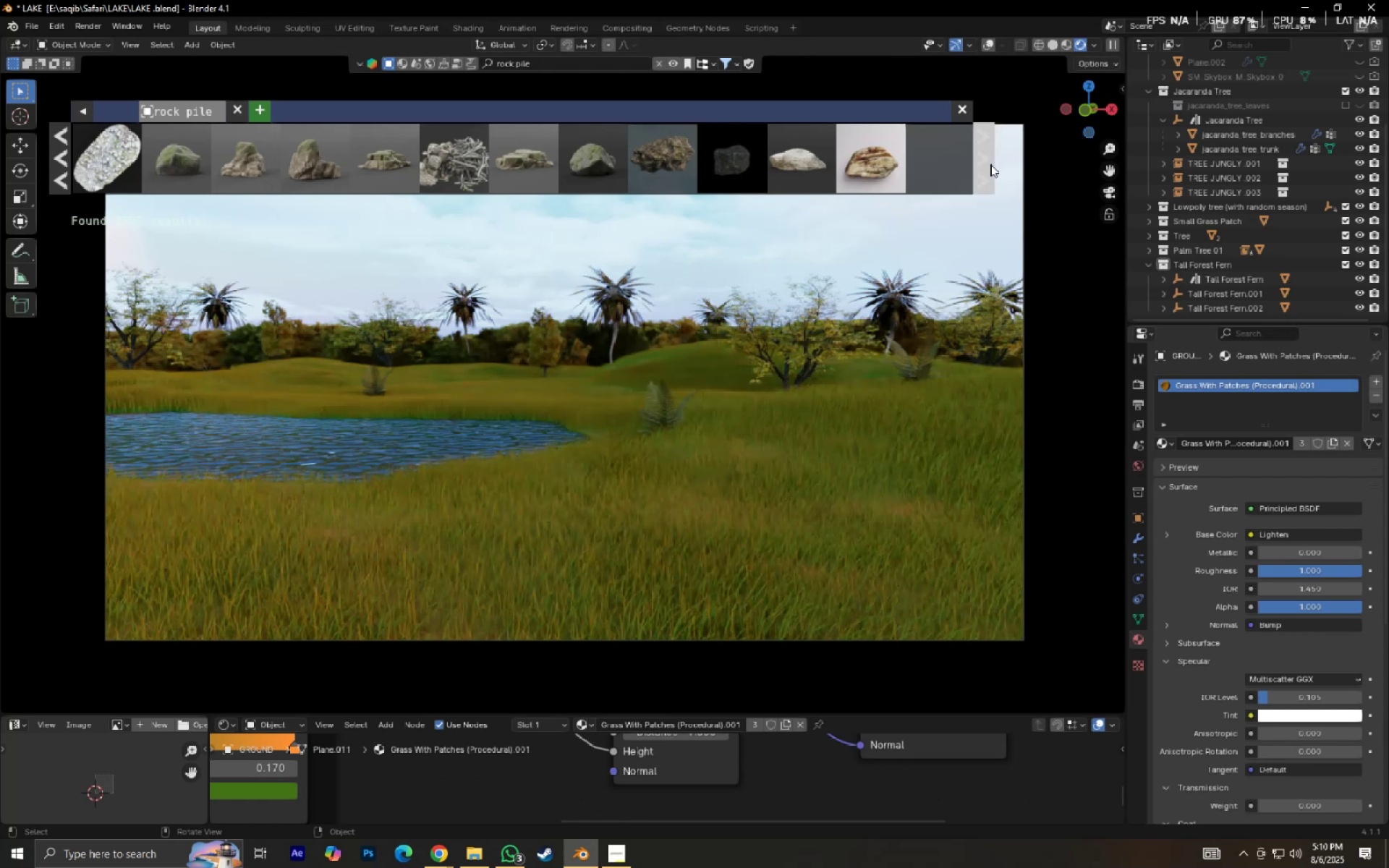 
wait(5.56)
 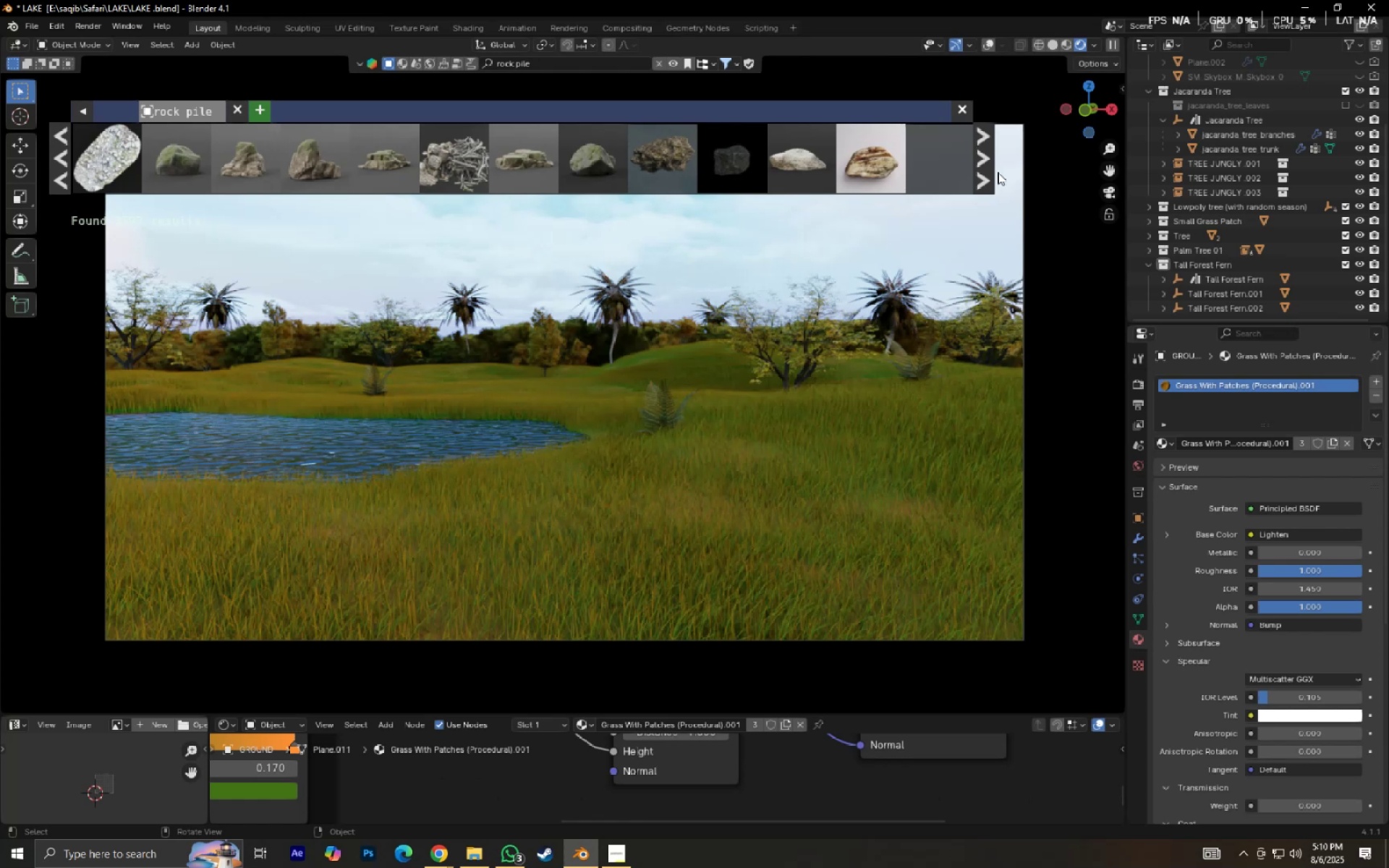 
left_click([990, 164])
 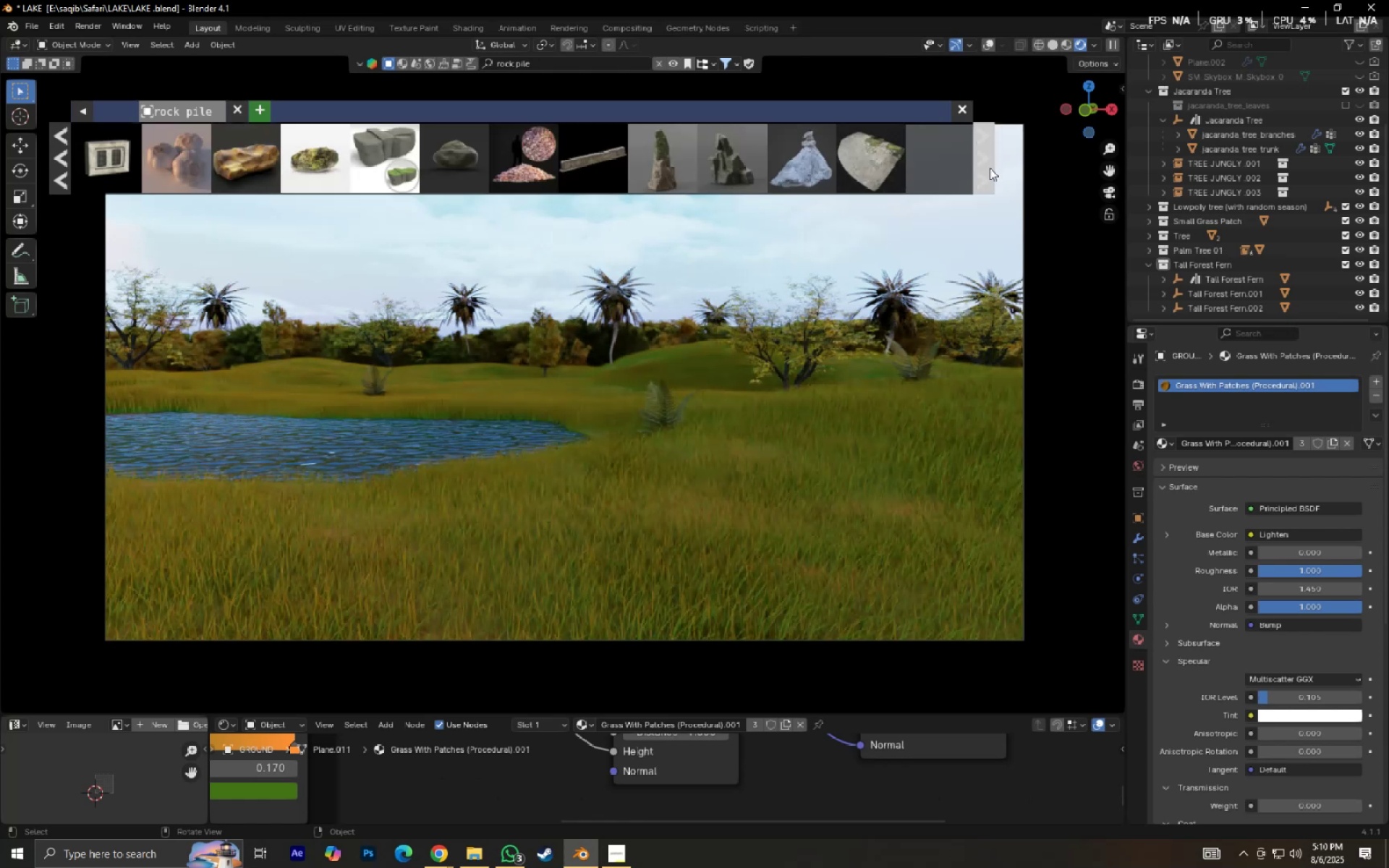 
left_click([990, 168])
 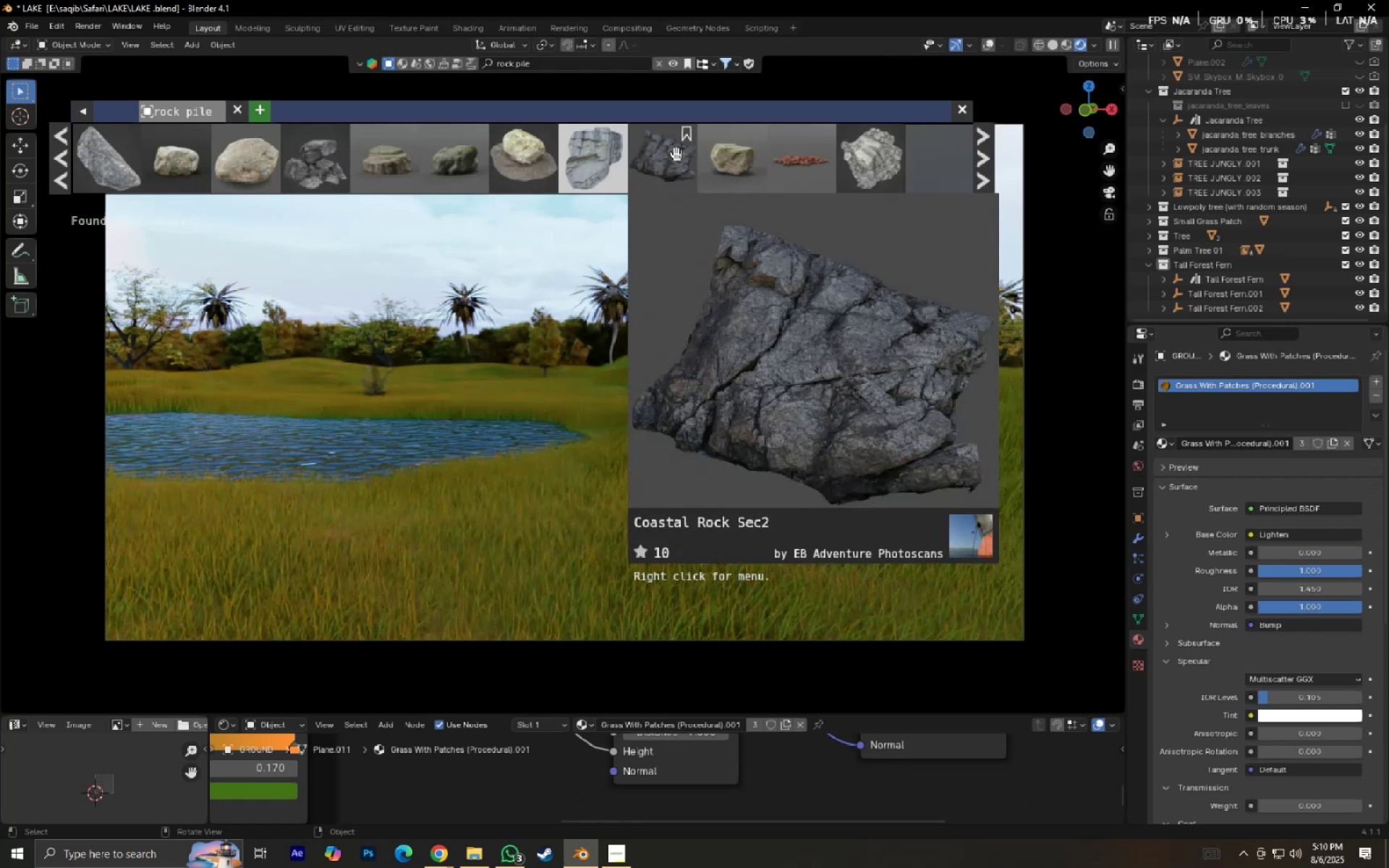 
left_click([977, 163])
 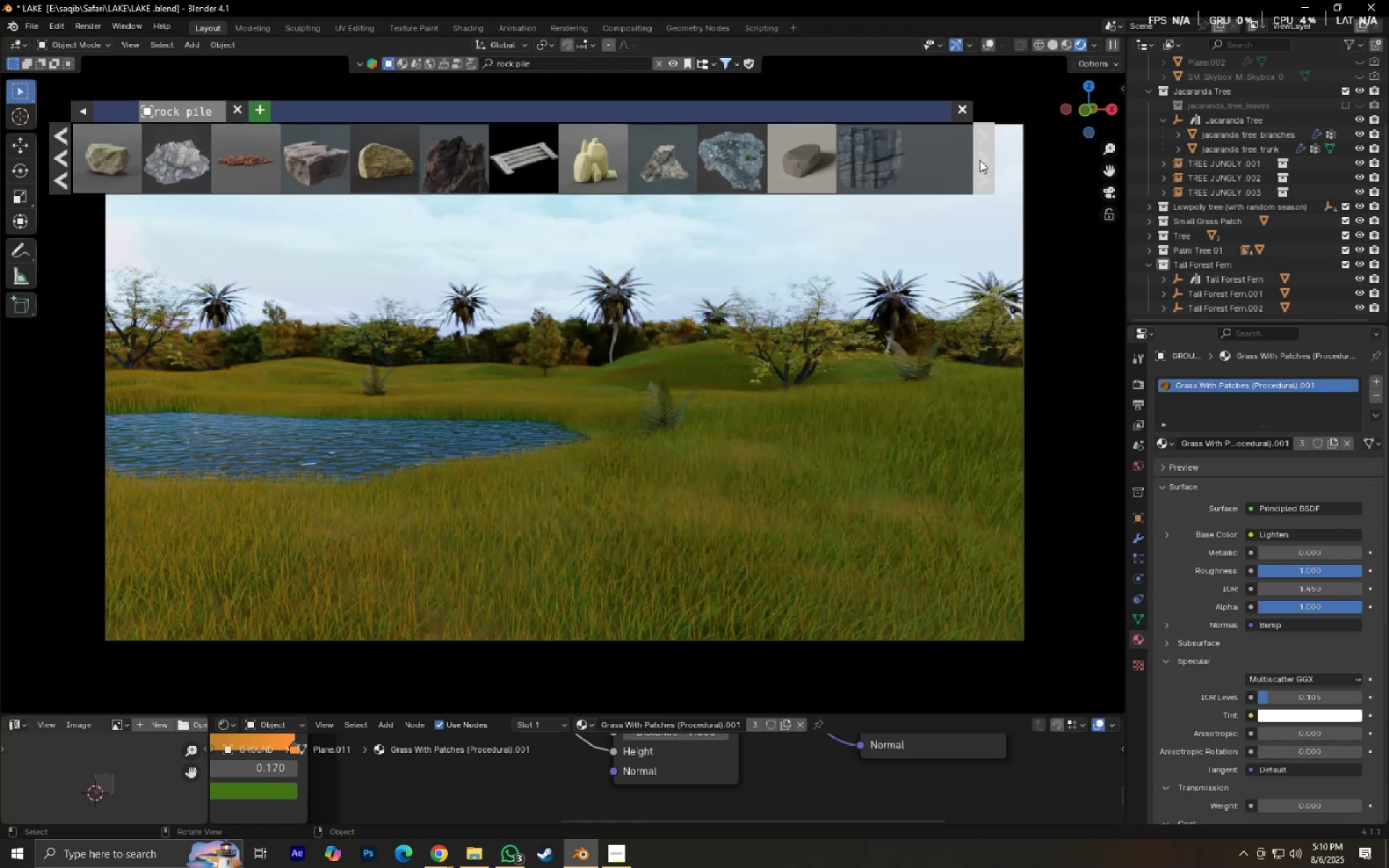 
left_click([980, 160])
 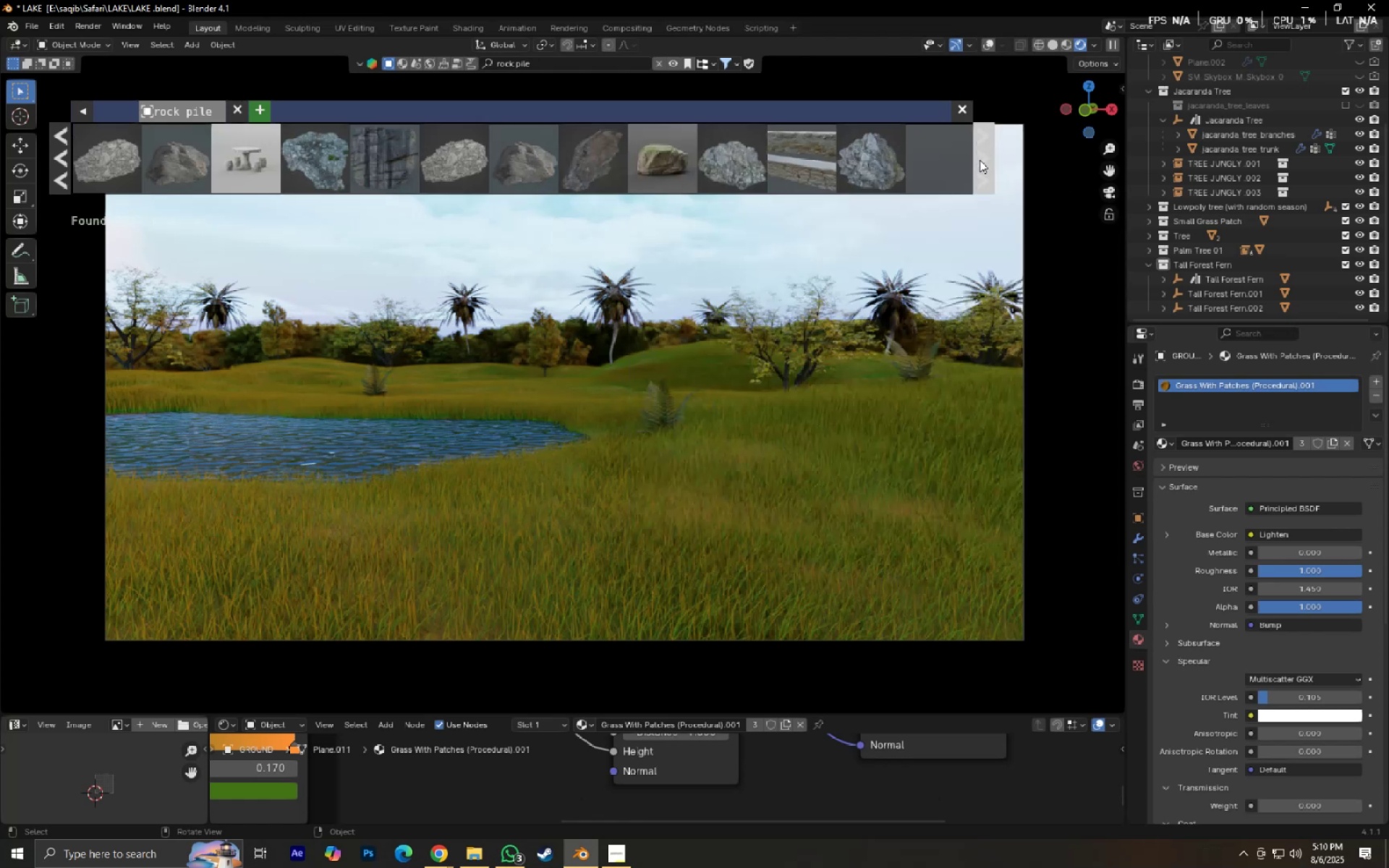 
left_click([980, 160])
 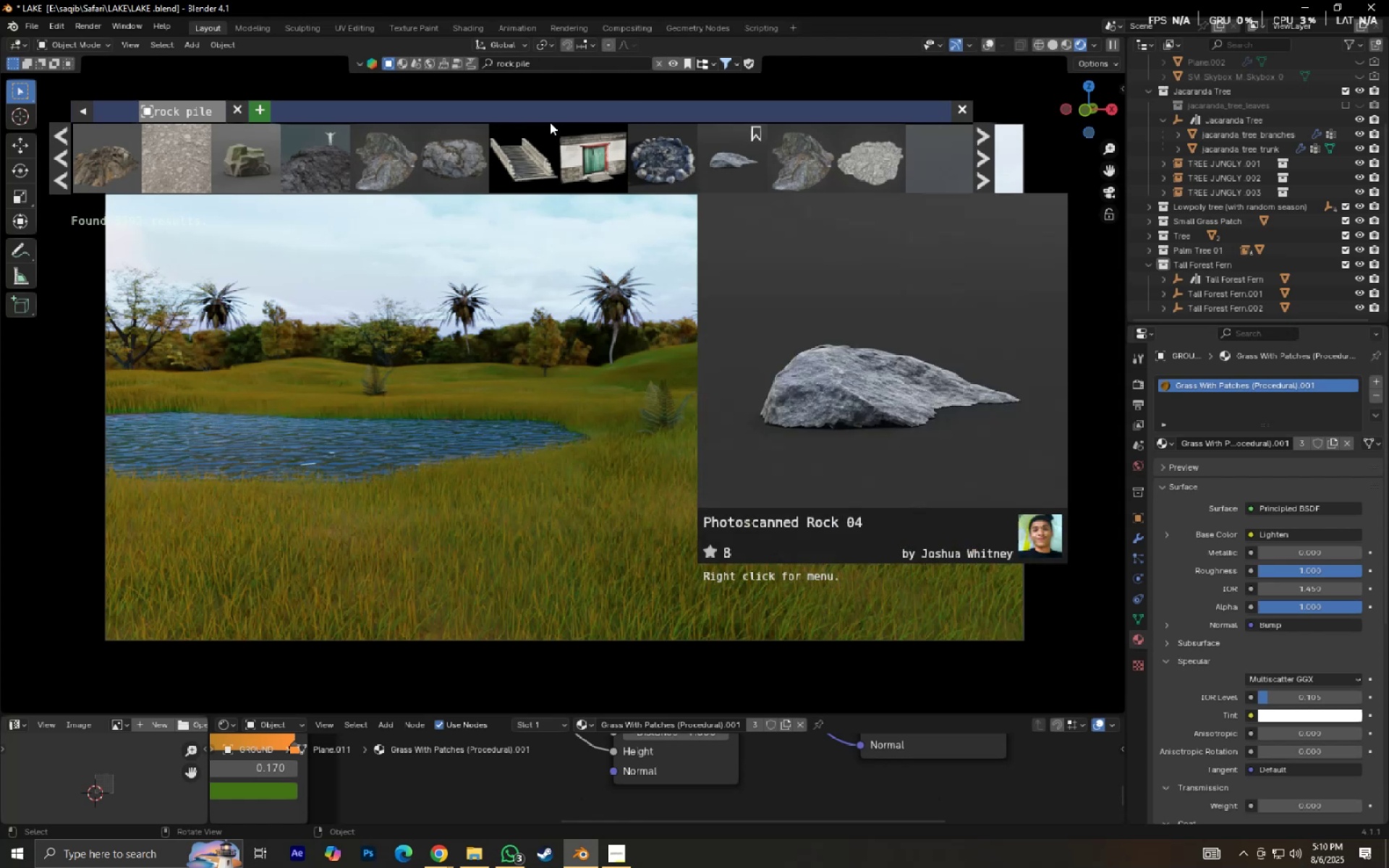 
wait(10.94)
 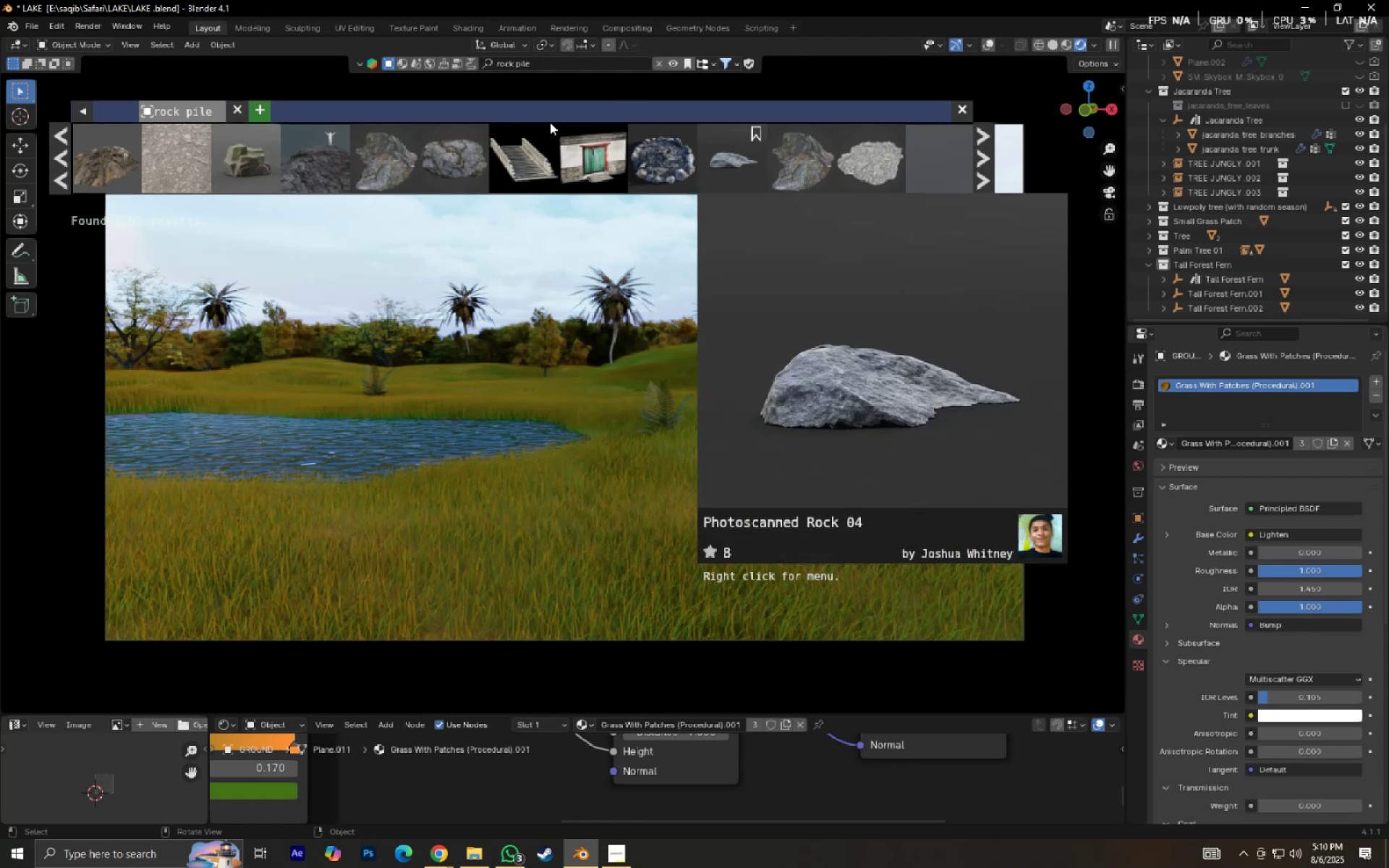 
left_click([980, 171])
 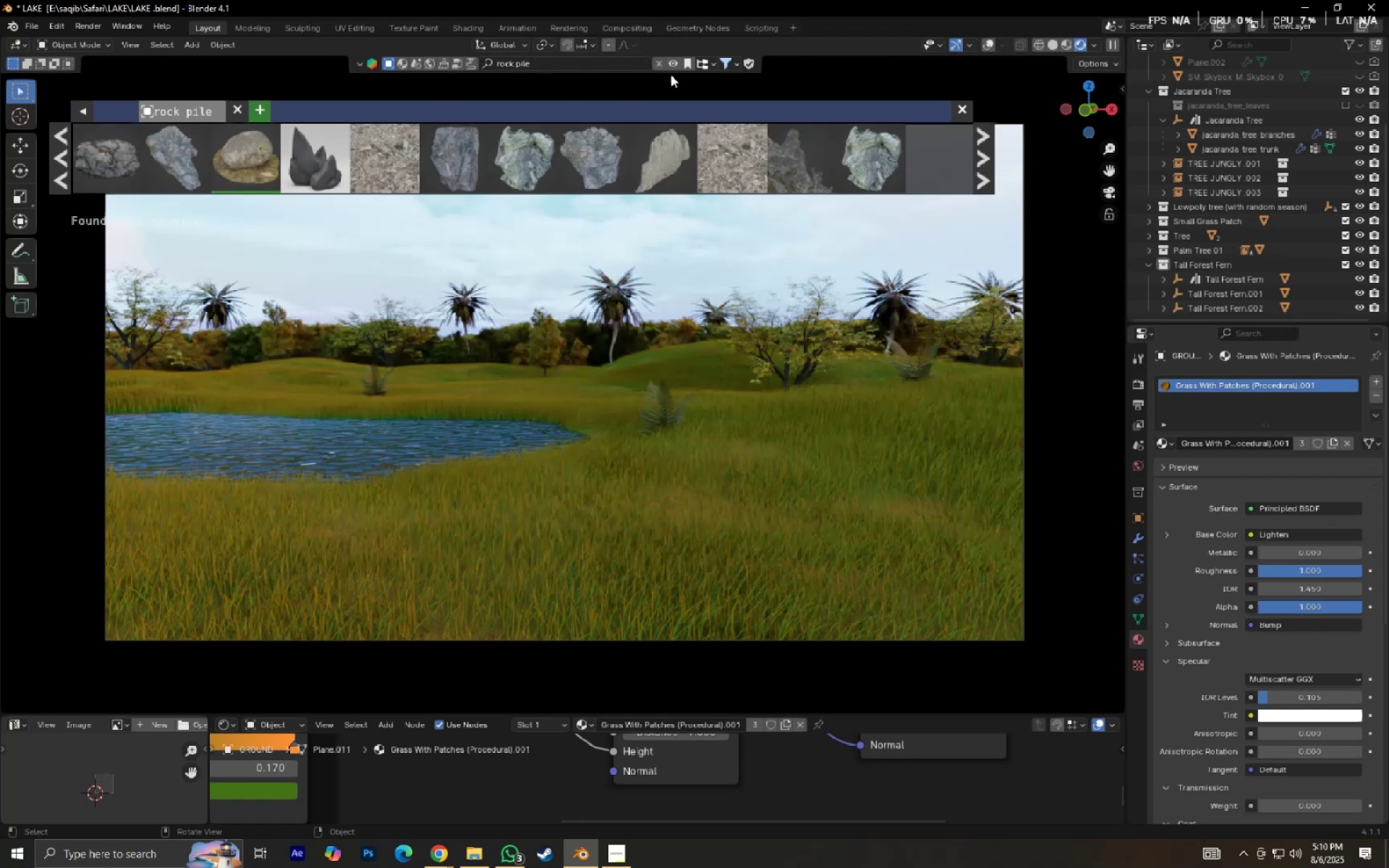 
left_click([1016, 162])
 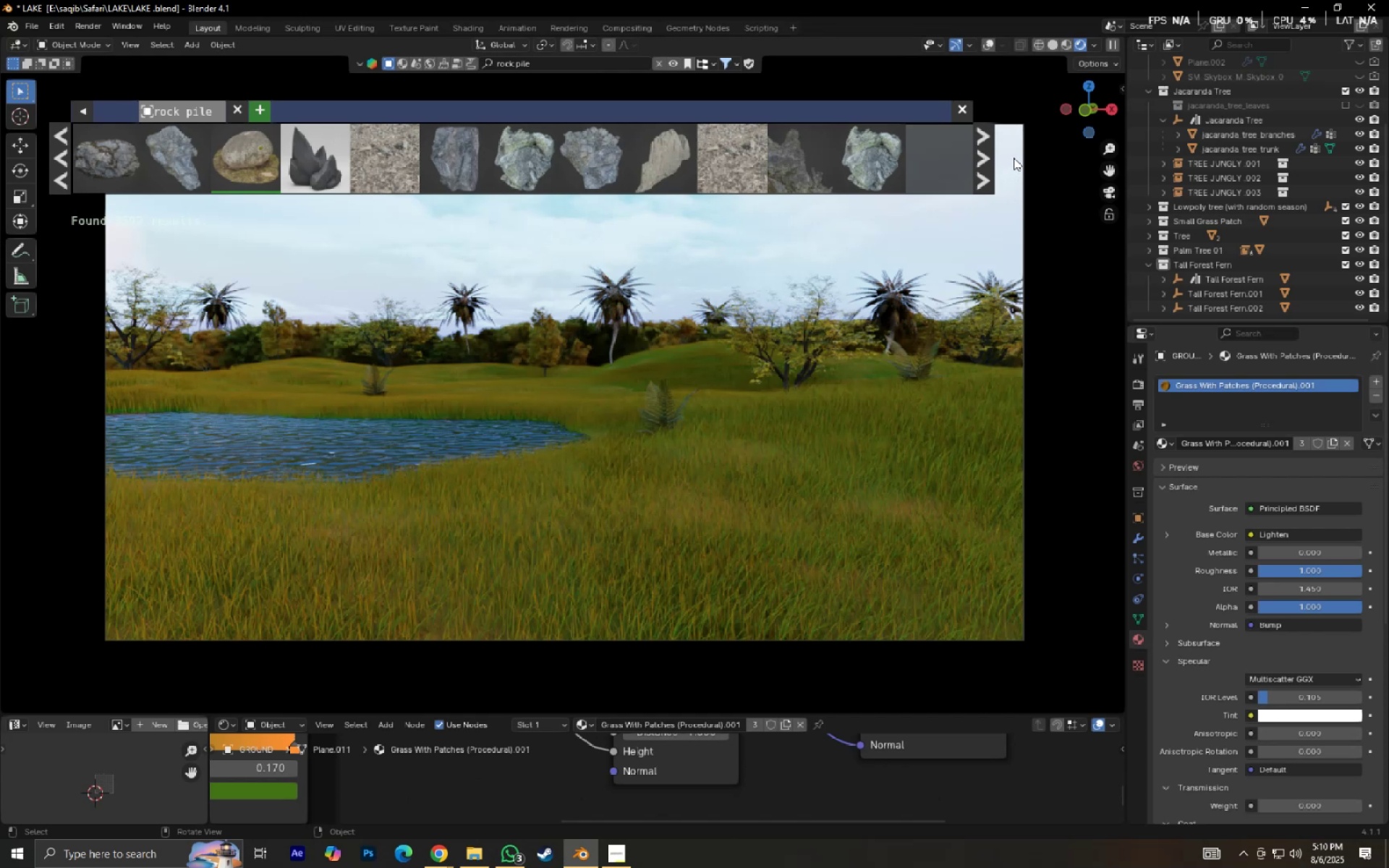 
left_click([953, 165])
 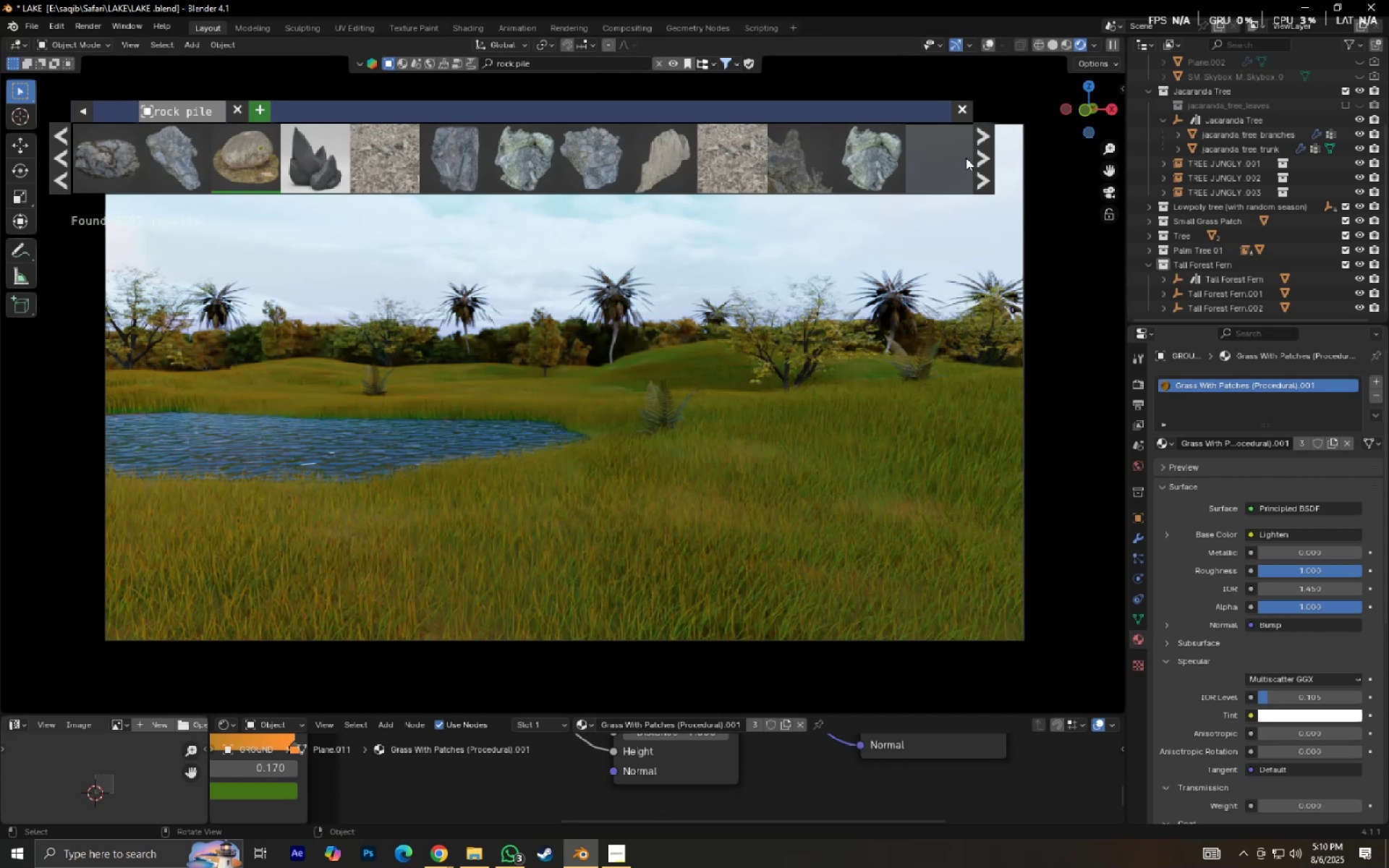 
mouse_move([965, 159])
 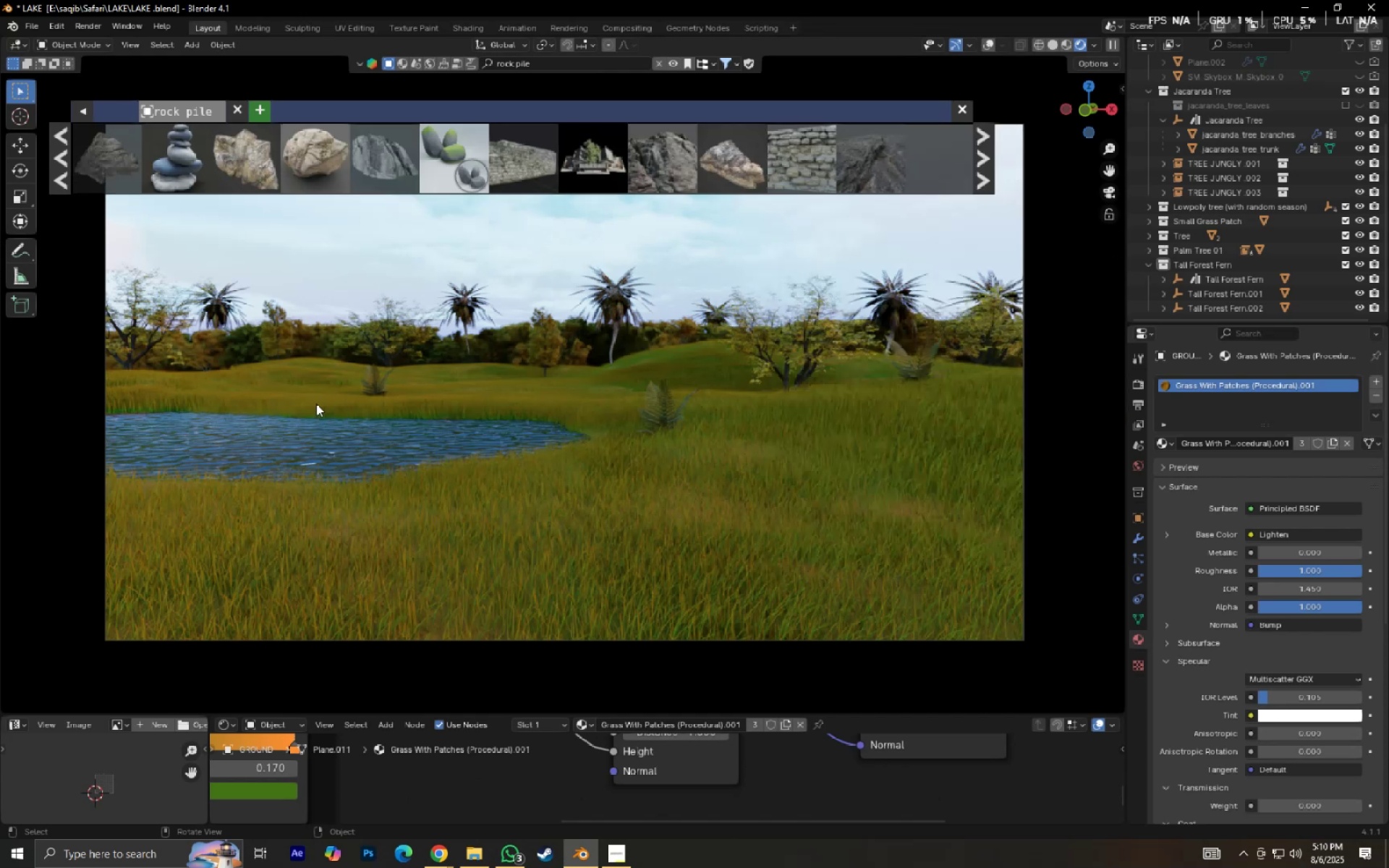 
hold_key(key=ShiftLeft, duration=0.5)
 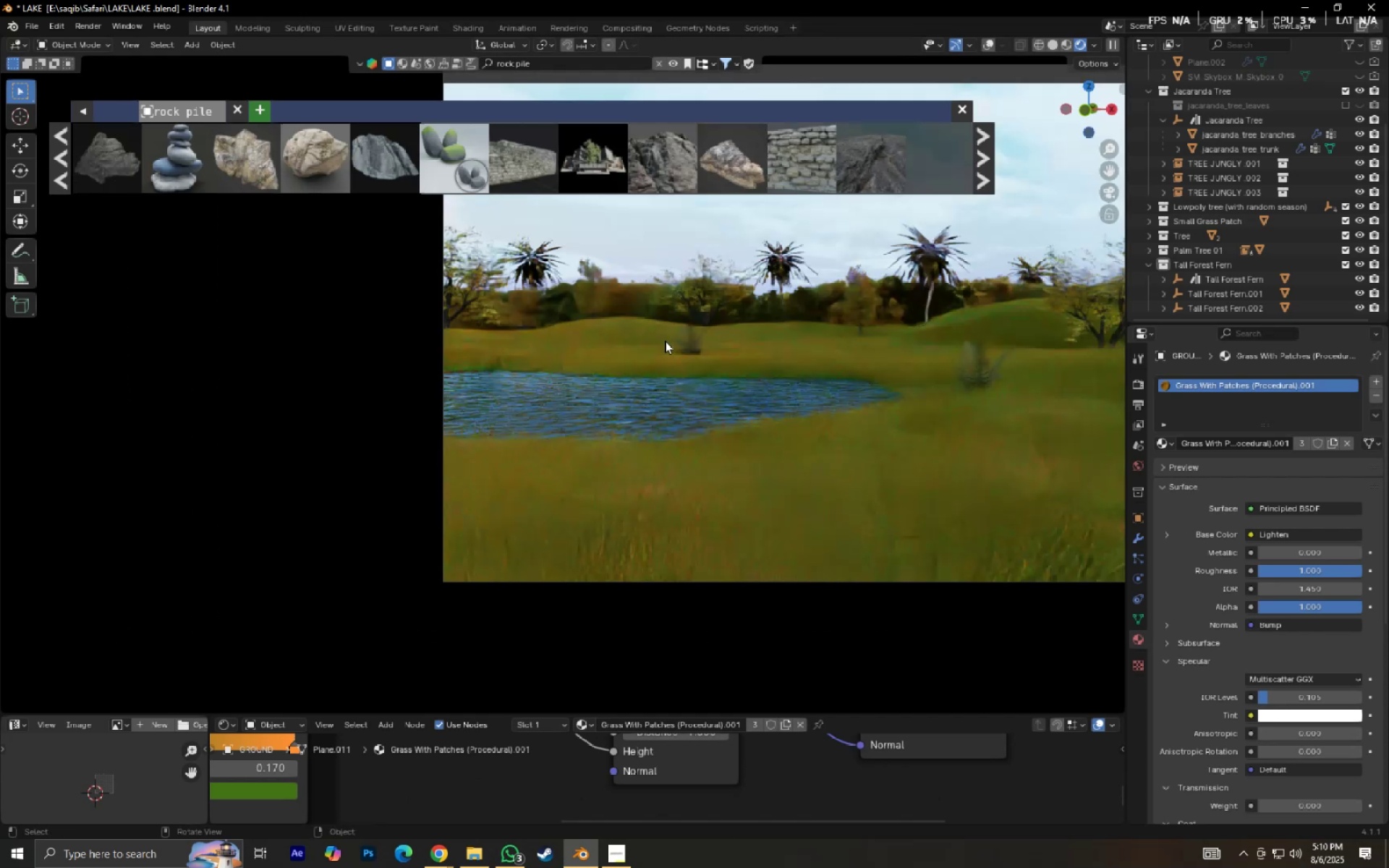 
scroll: coordinate [666, 341], scroll_direction: up, amount: 10.0
 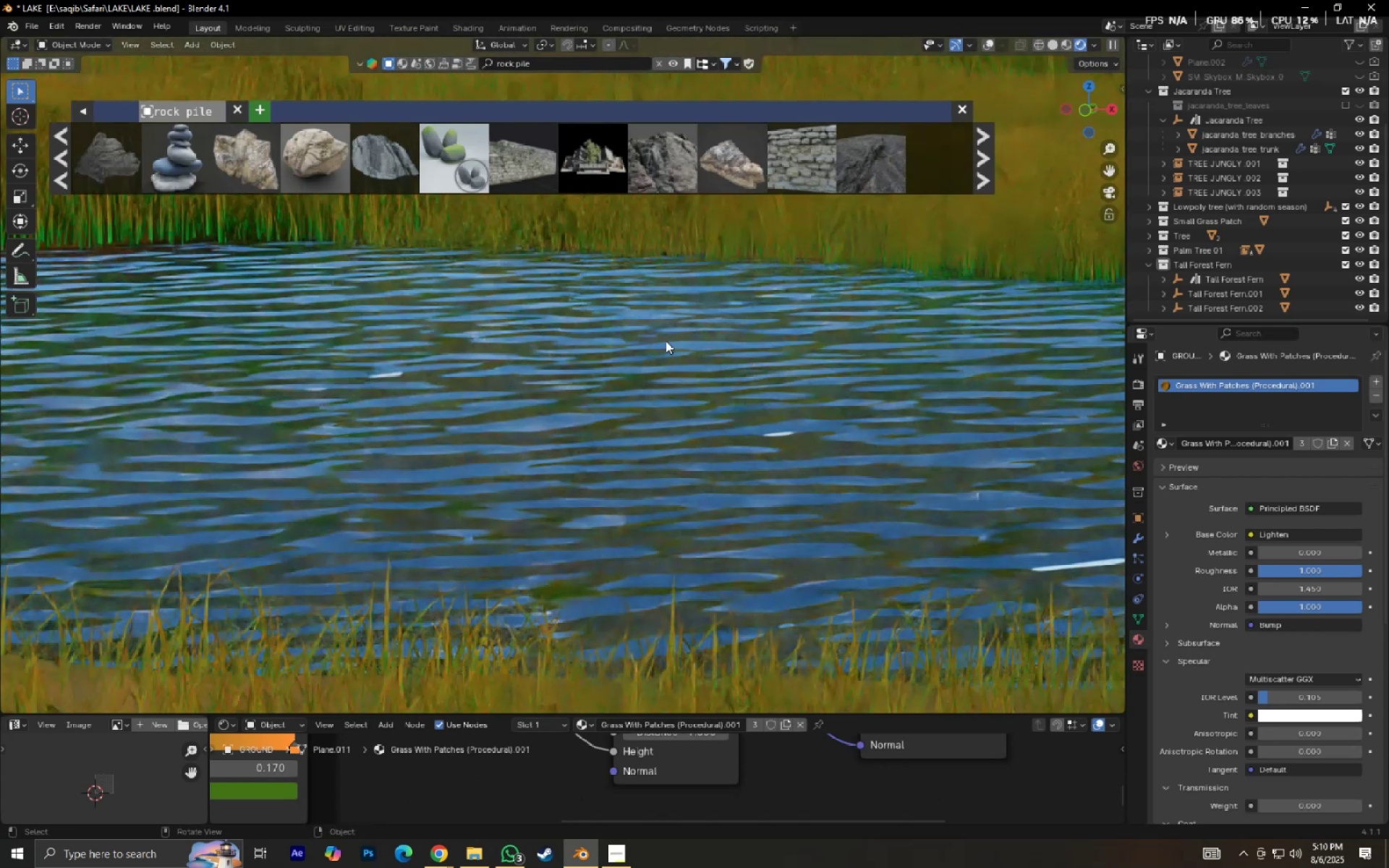 
hold_key(key=ShiftLeft, duration=0.7)
 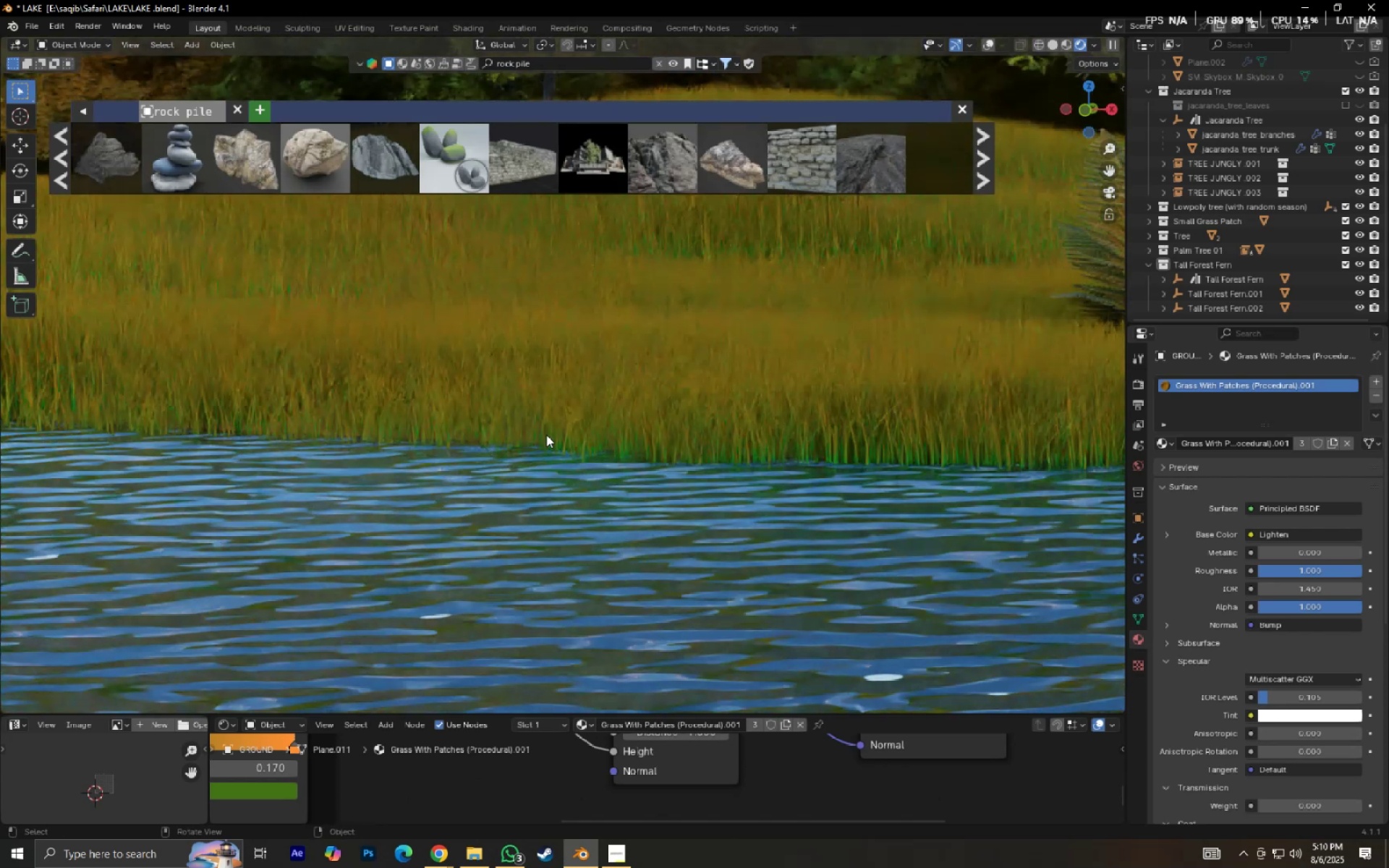 
scroll: coordinate [546, 435], scroll_direction: up, amount: 1.0
 